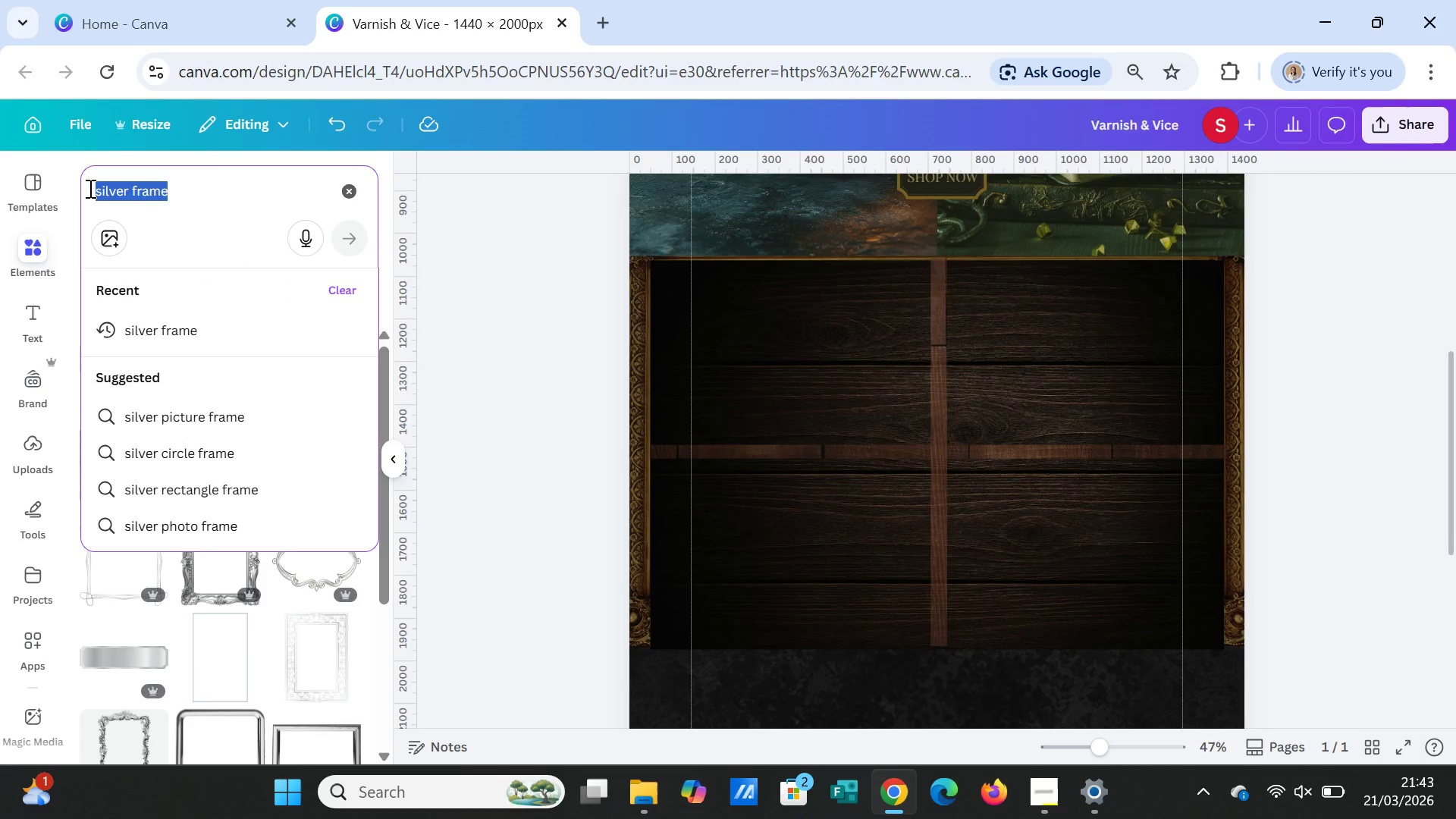 
wait(5.94)
 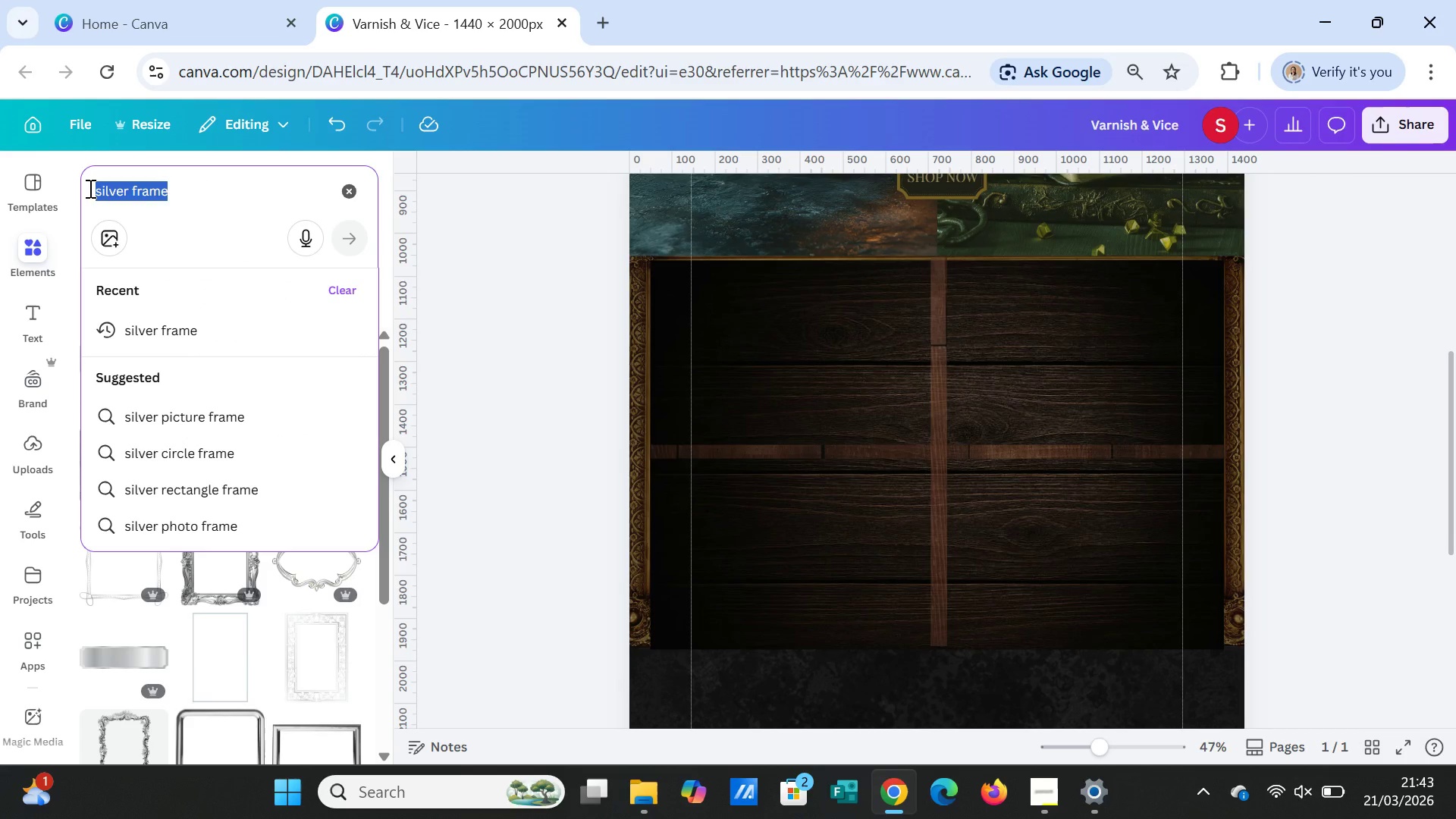 
type(vintage frame)
 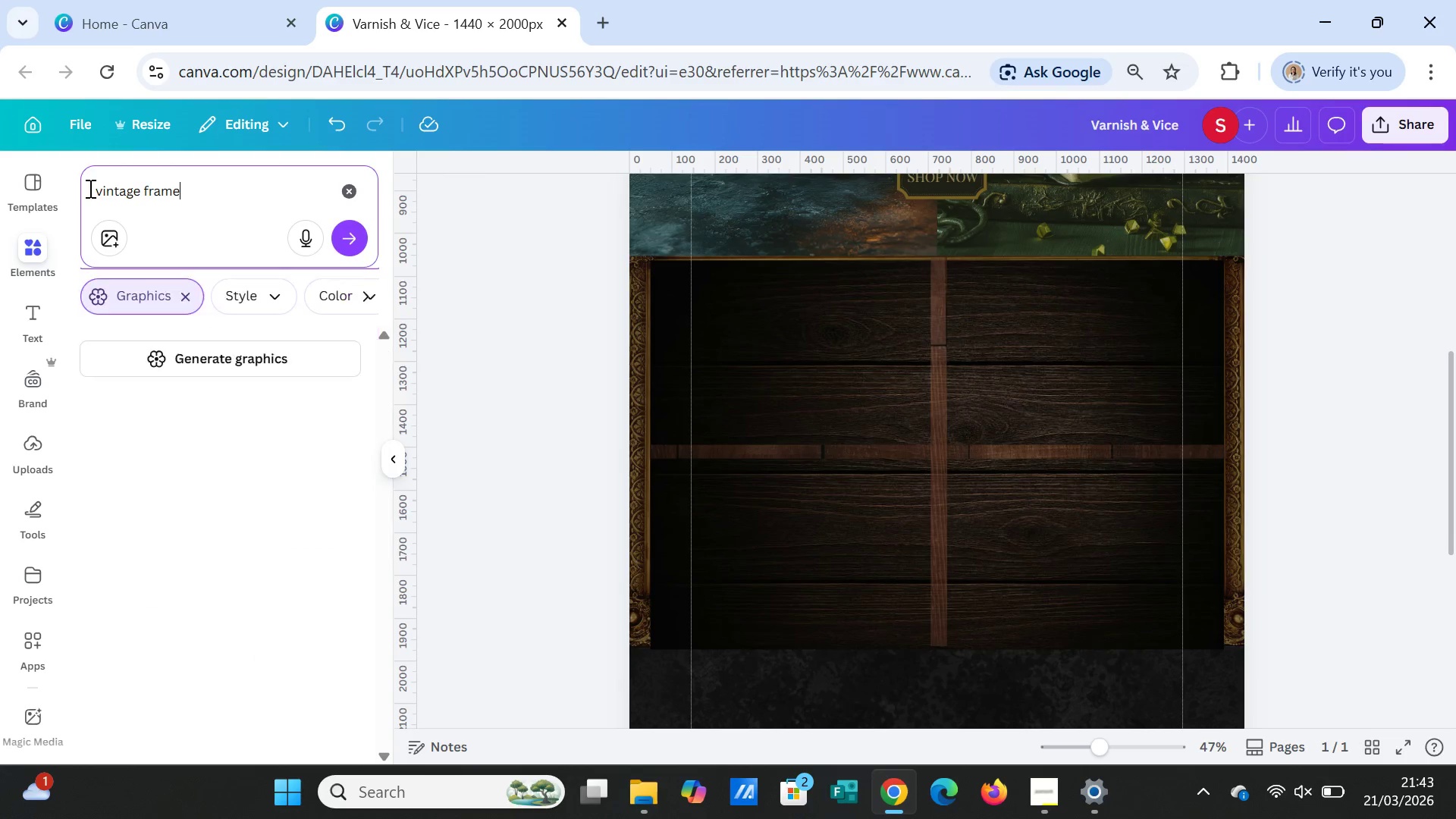 
key(Enter)
 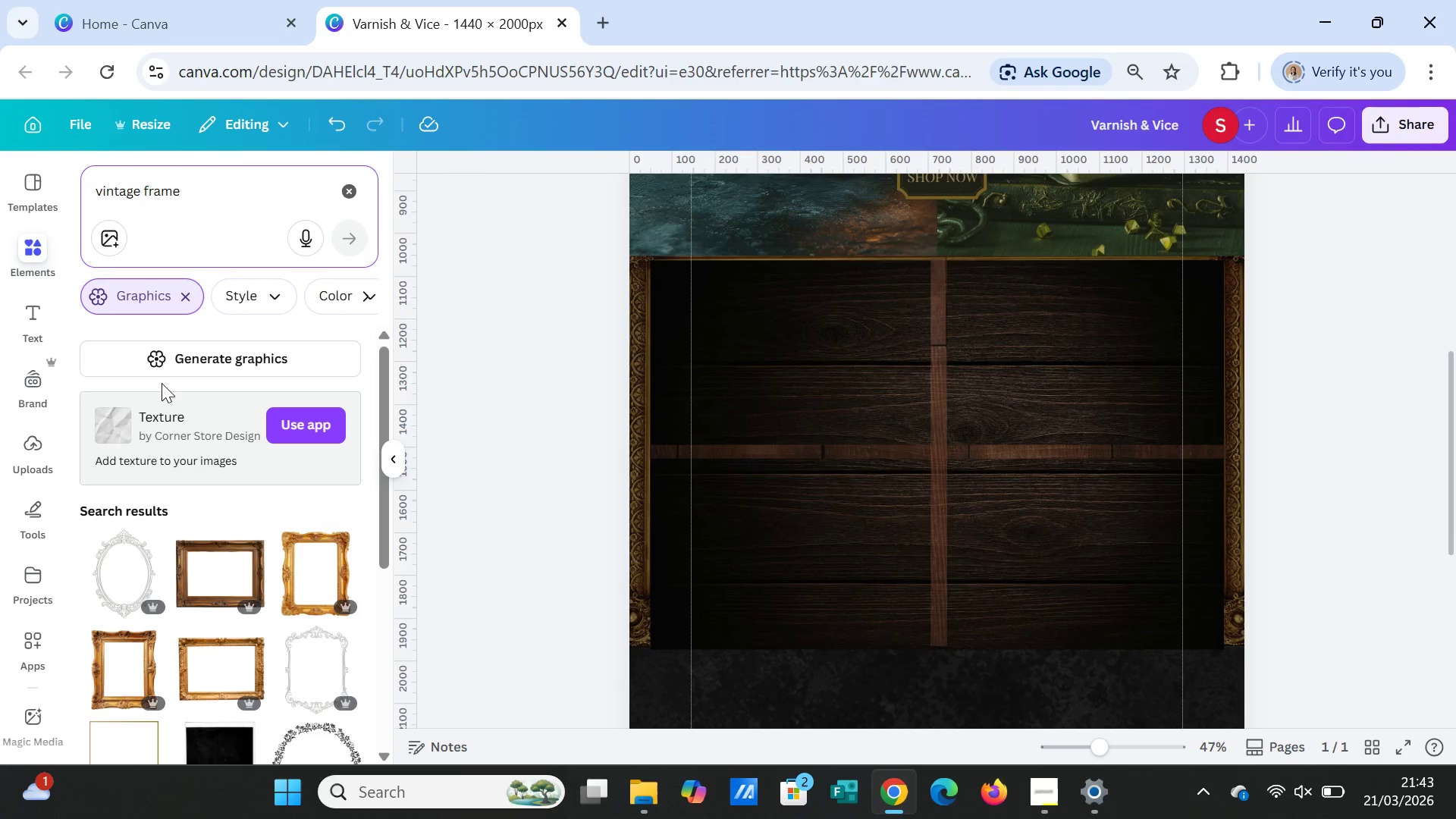 
scroll: coordinate [243, 546], scroll_direction: down, amount: 1.0
 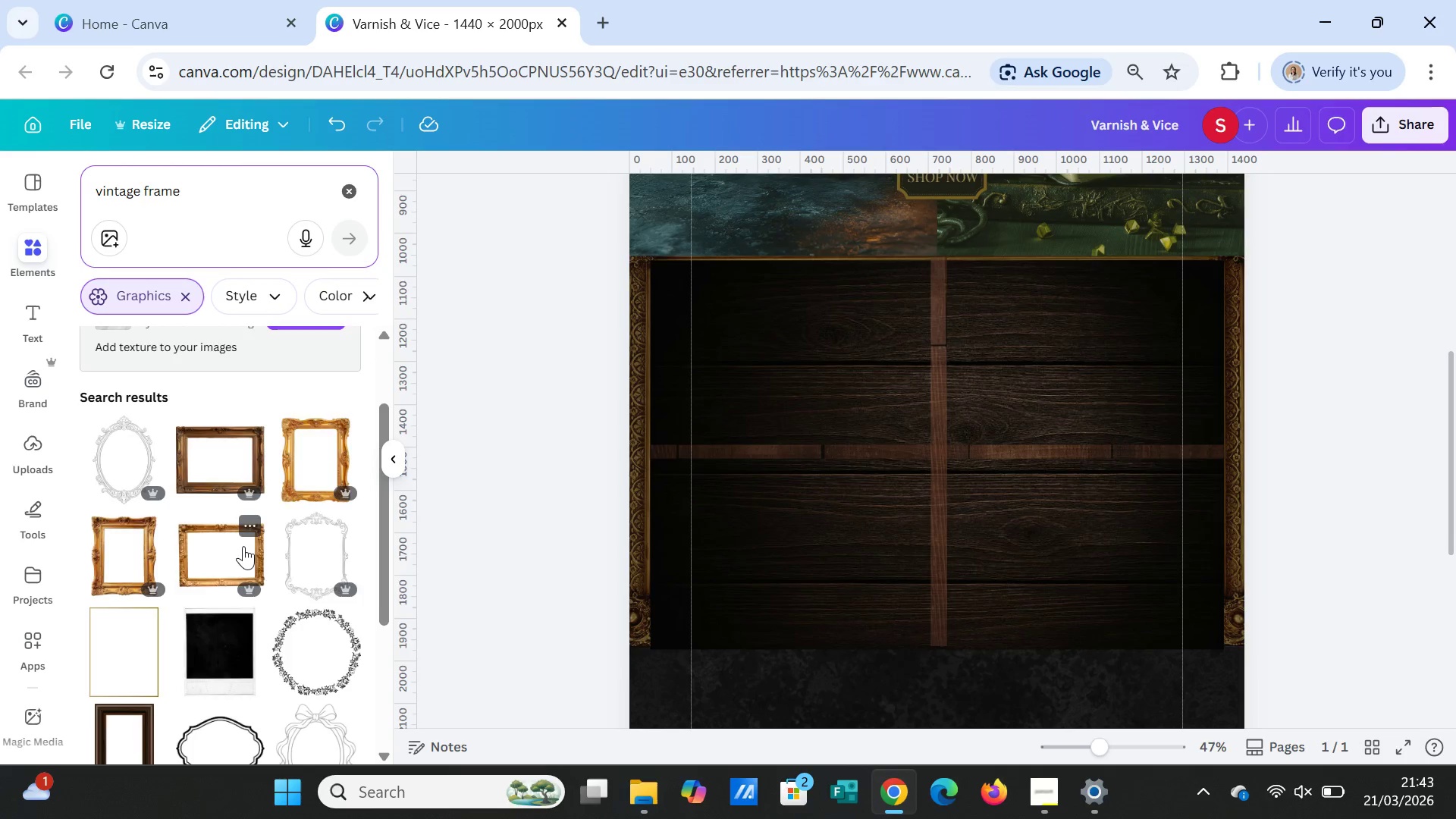 
scroll: coordinate [243, 546], scroll_direction: up, amount: 1.0
 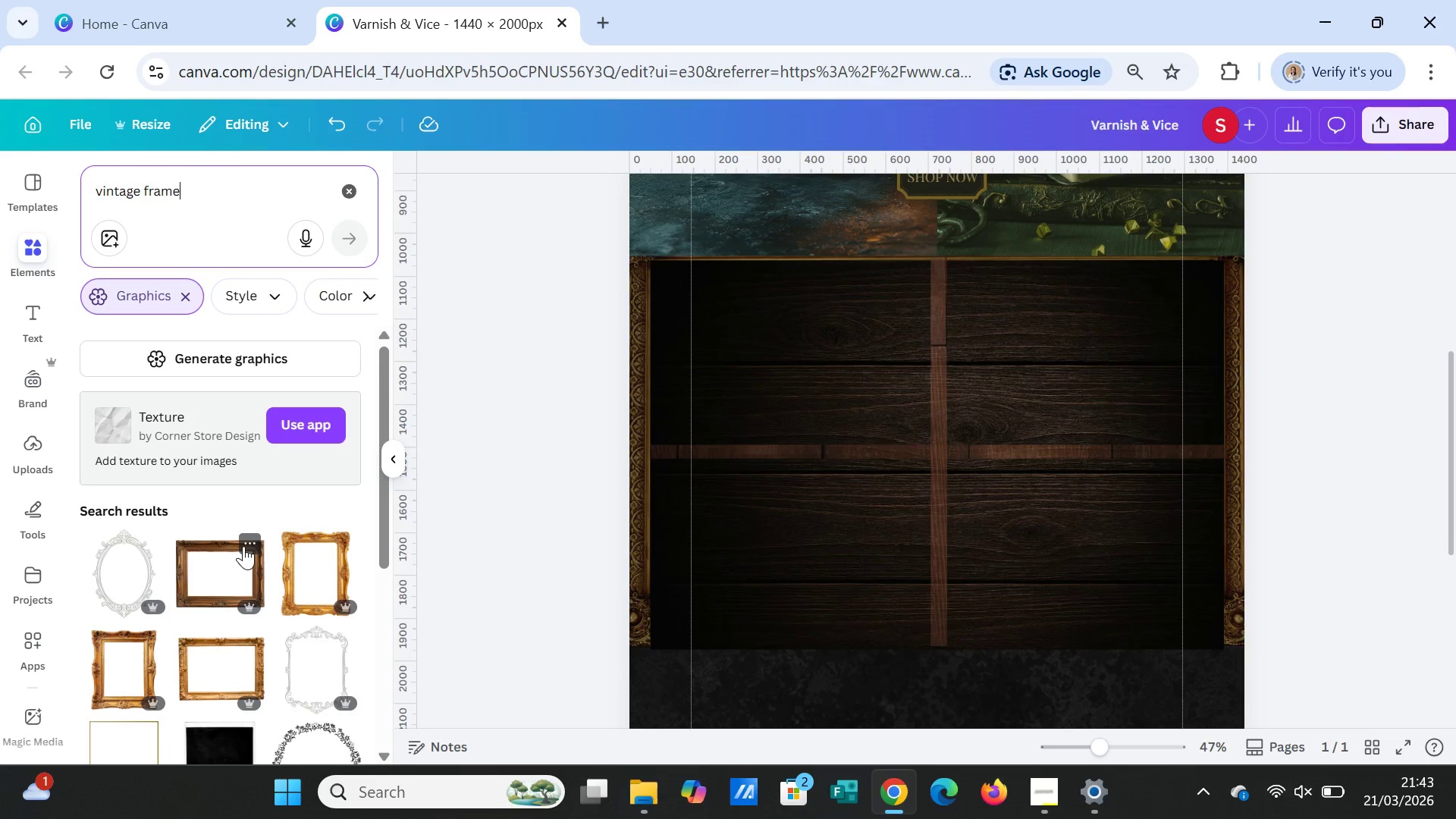 
scroll: coordinate [243, 546], scroll_direction: down, amount: 4.0
 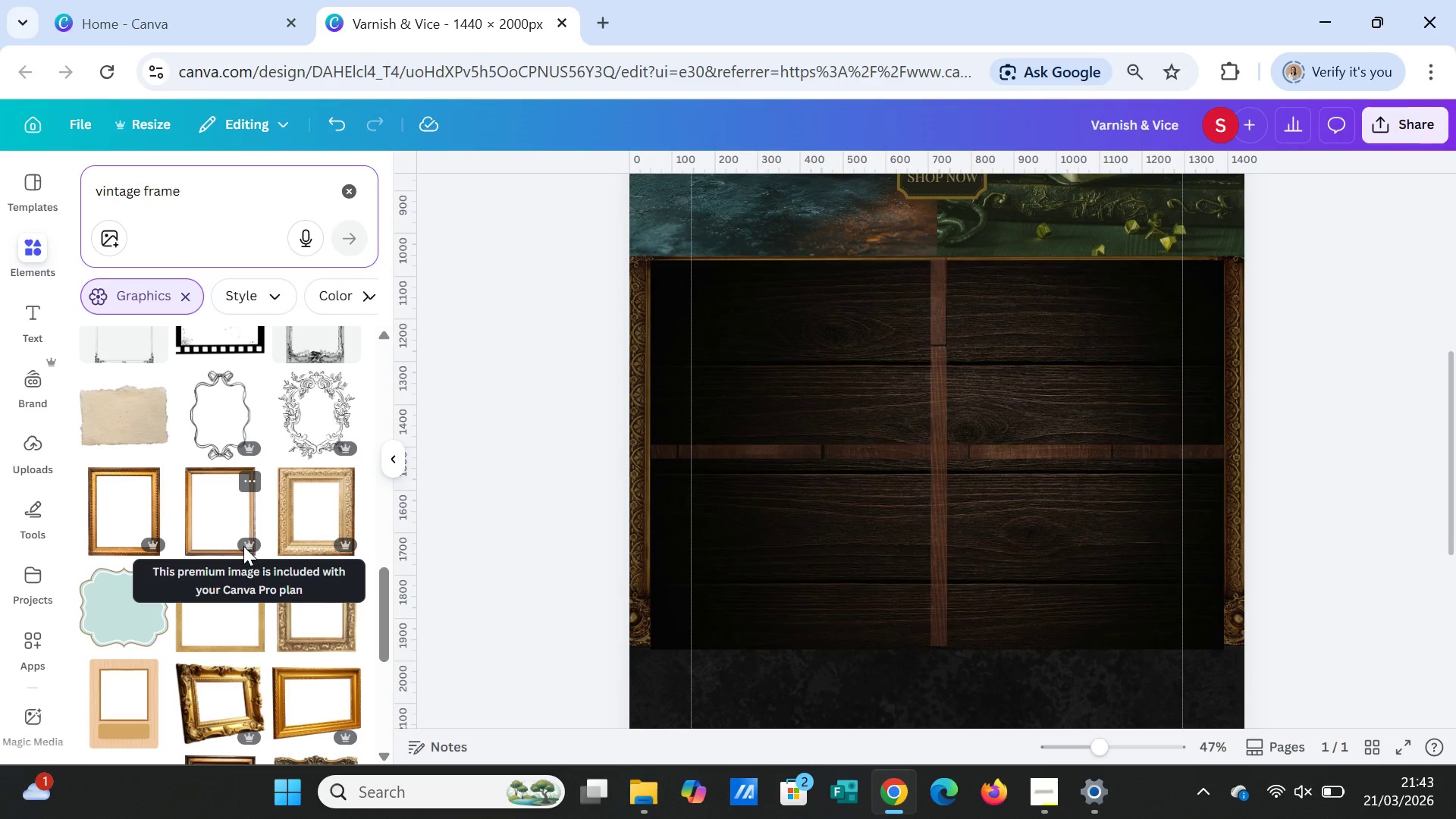 
left_click([222, 517])
 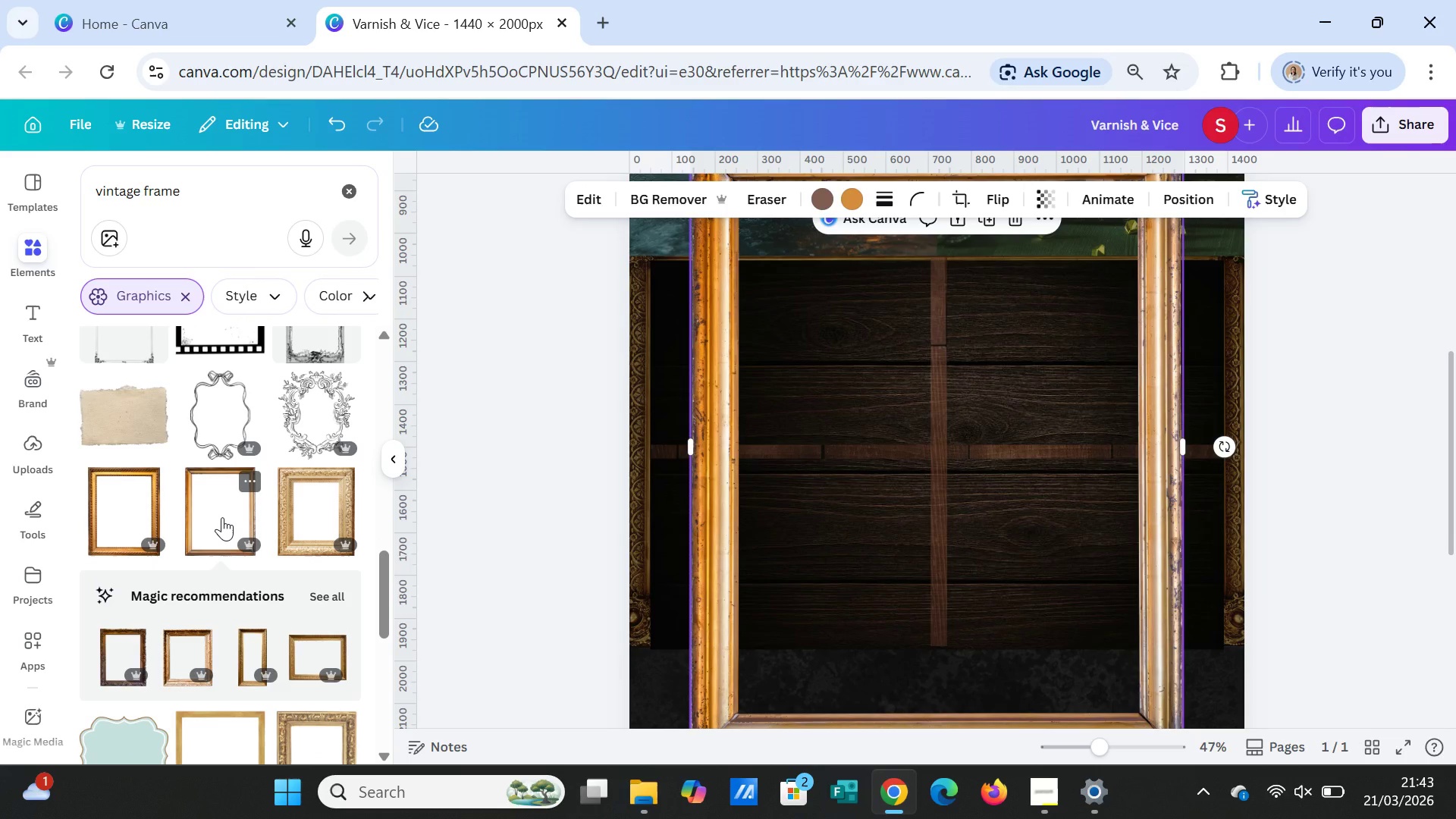 
key(Delete)
 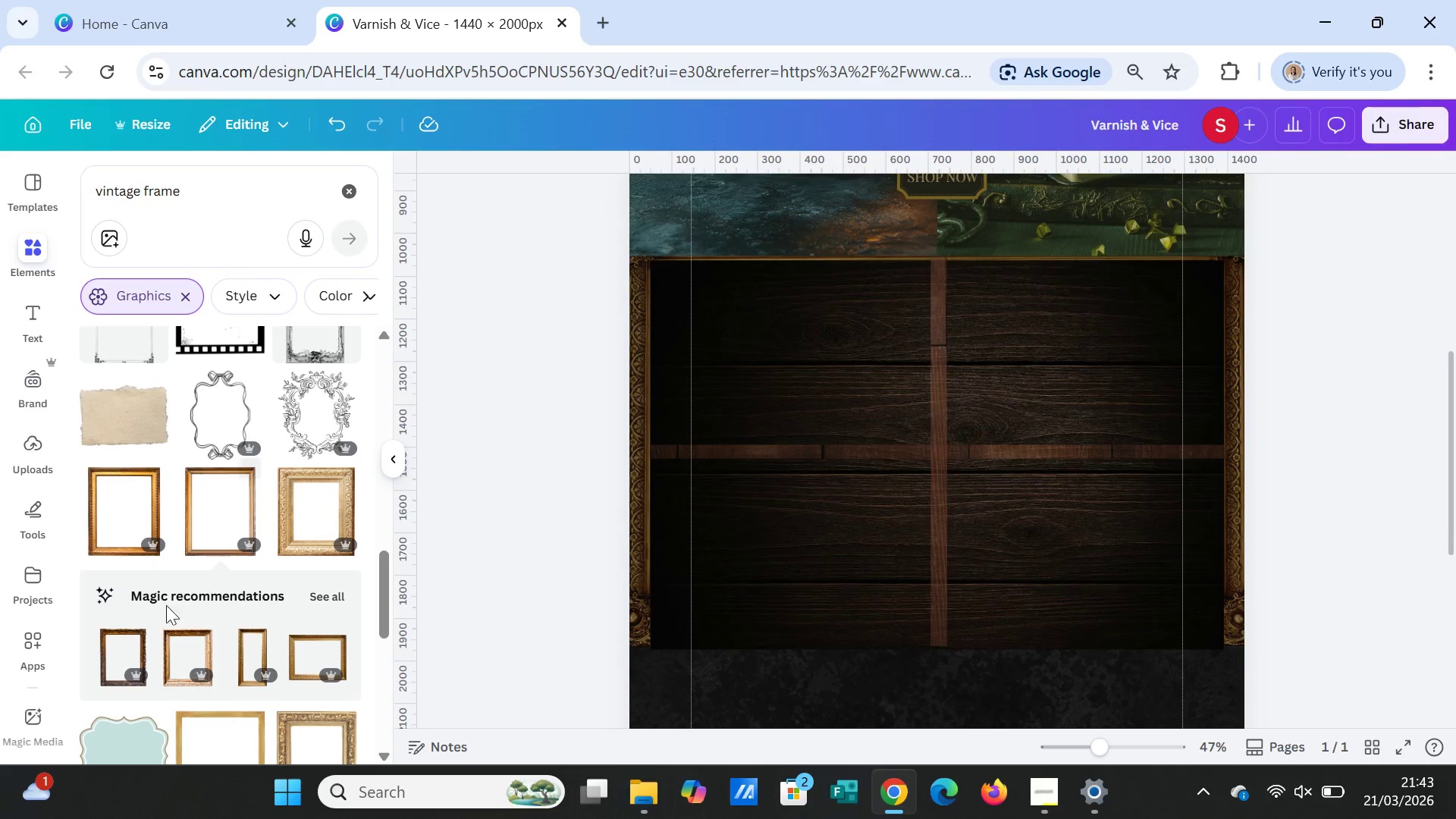 
scroll: coordinate [259, 542], scroll_direction: down, amount: 3.0
 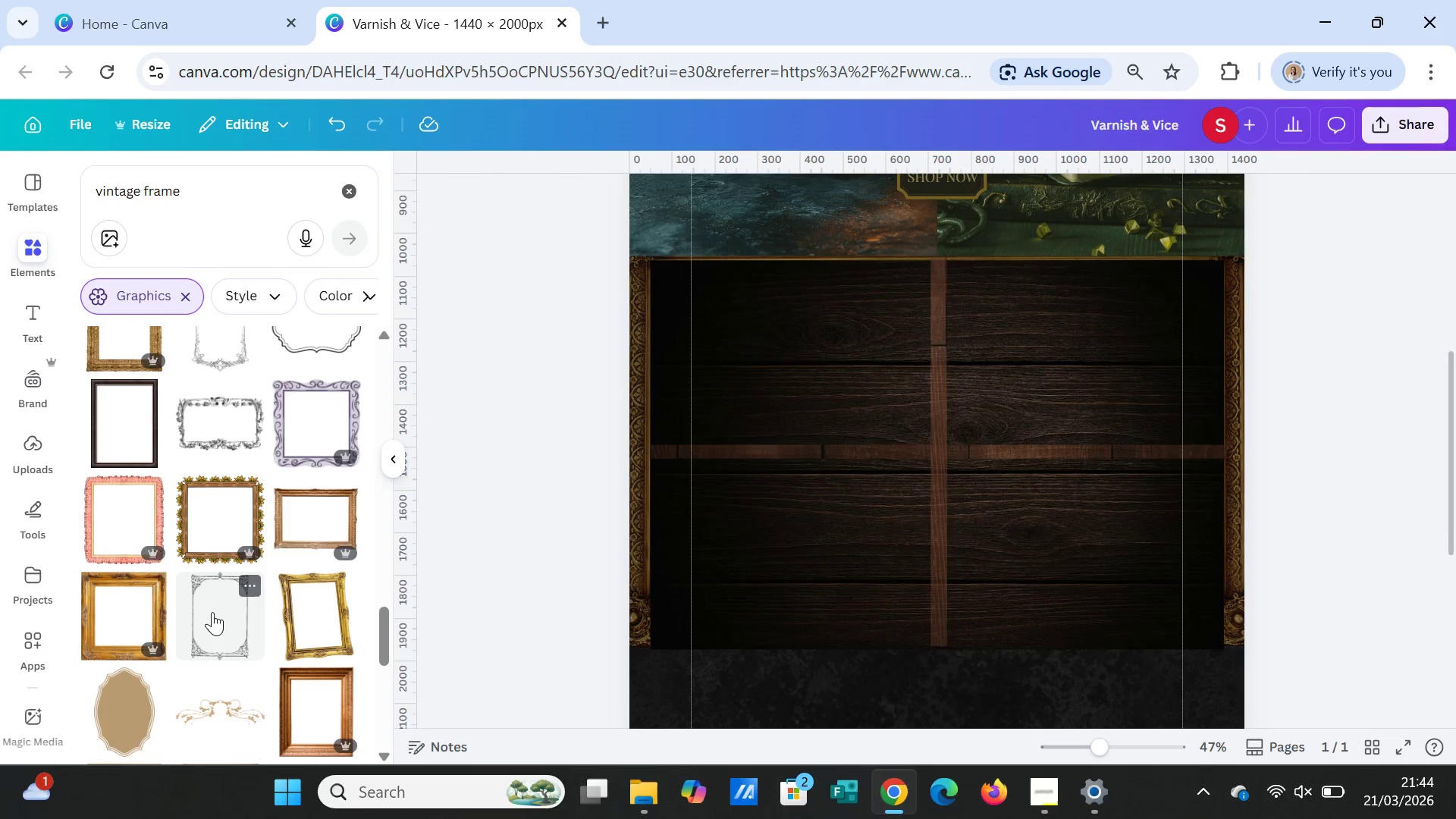 
left_click([212, 612])
 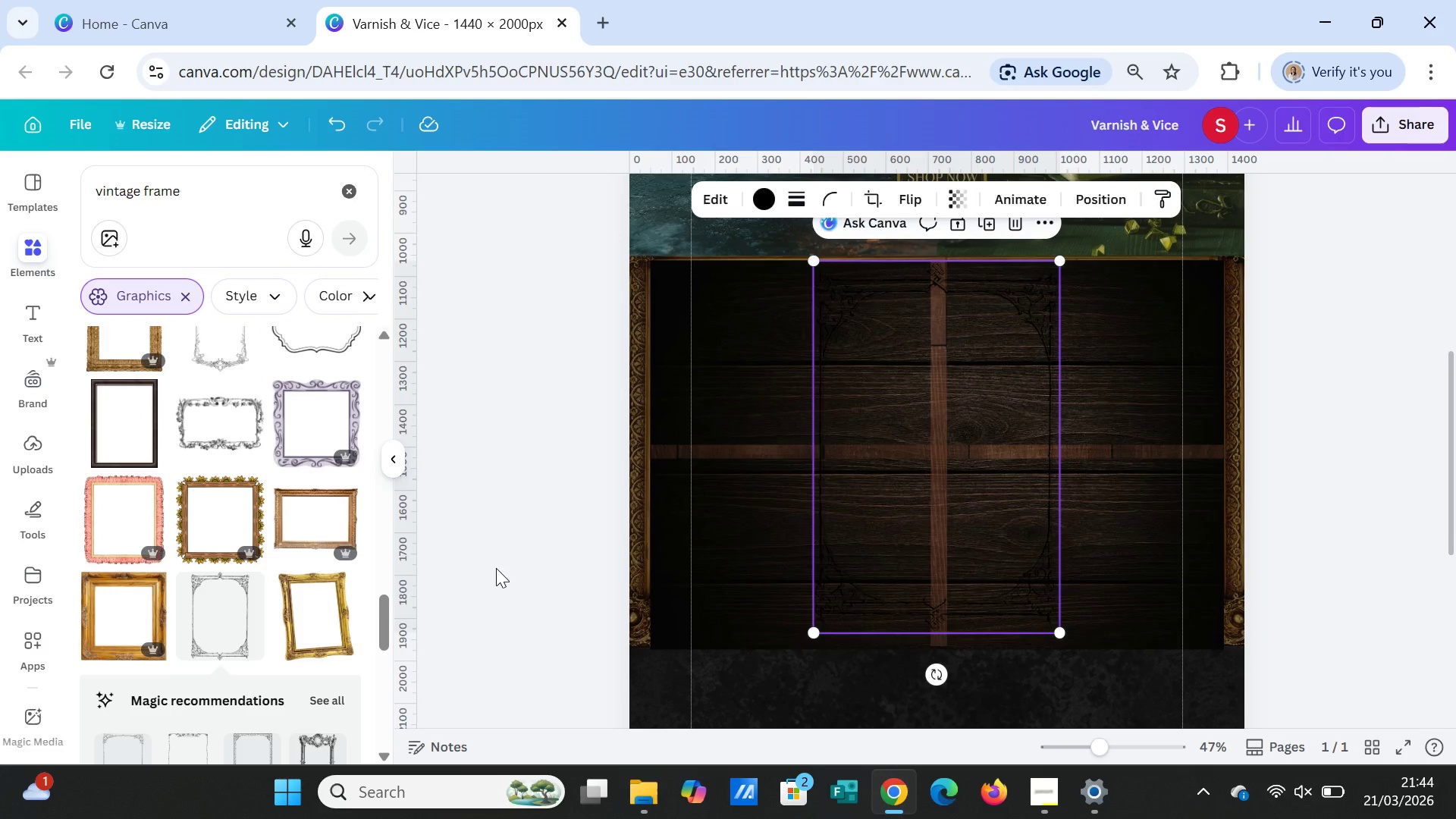 
key(Delete)
 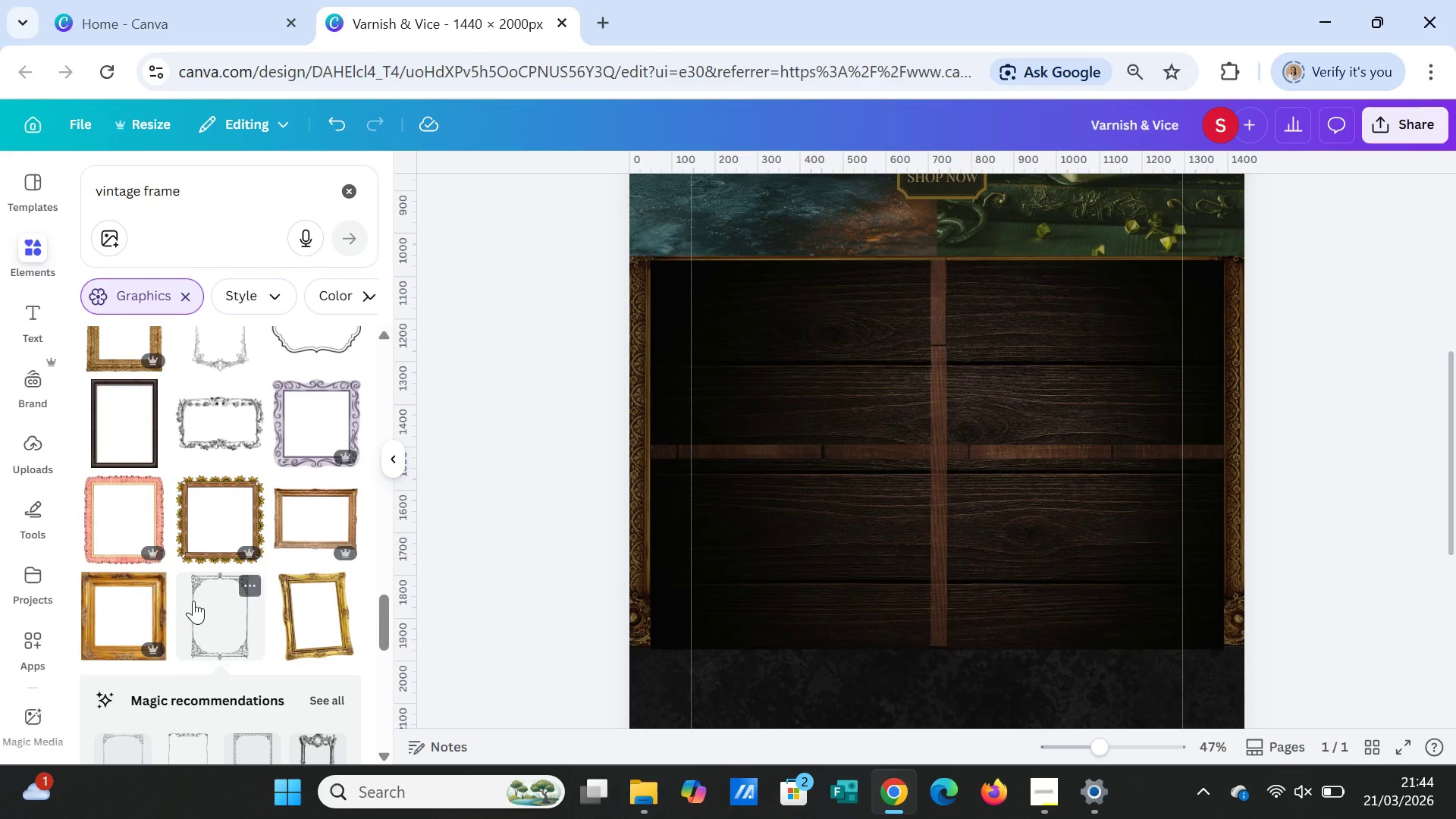 
scroll: coordinate [209, 585], scroll_direction: down, amount: 4.0
 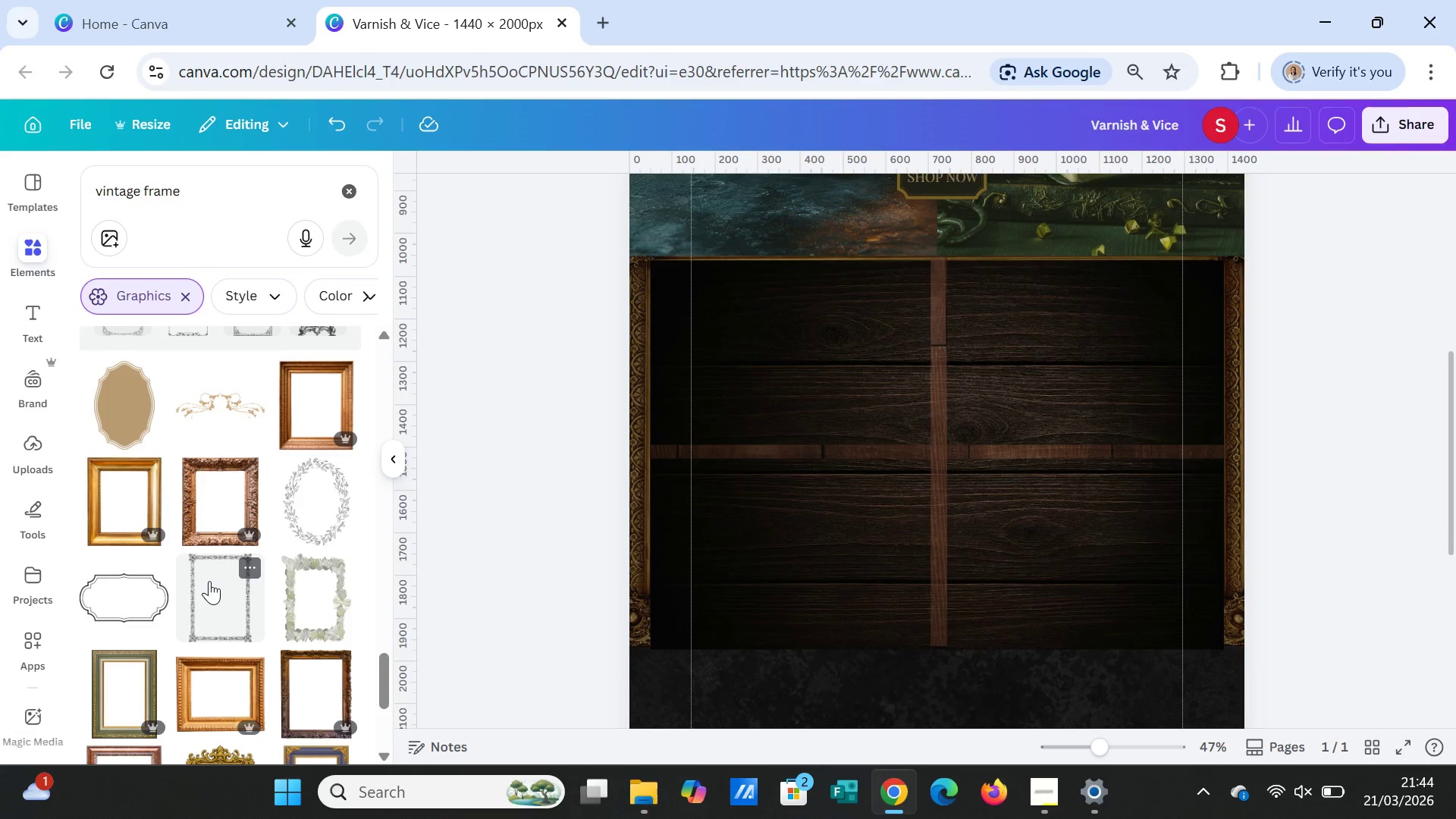 
scroll: coordinate [209, 581], scroll_direction: up, amount: 1.0
 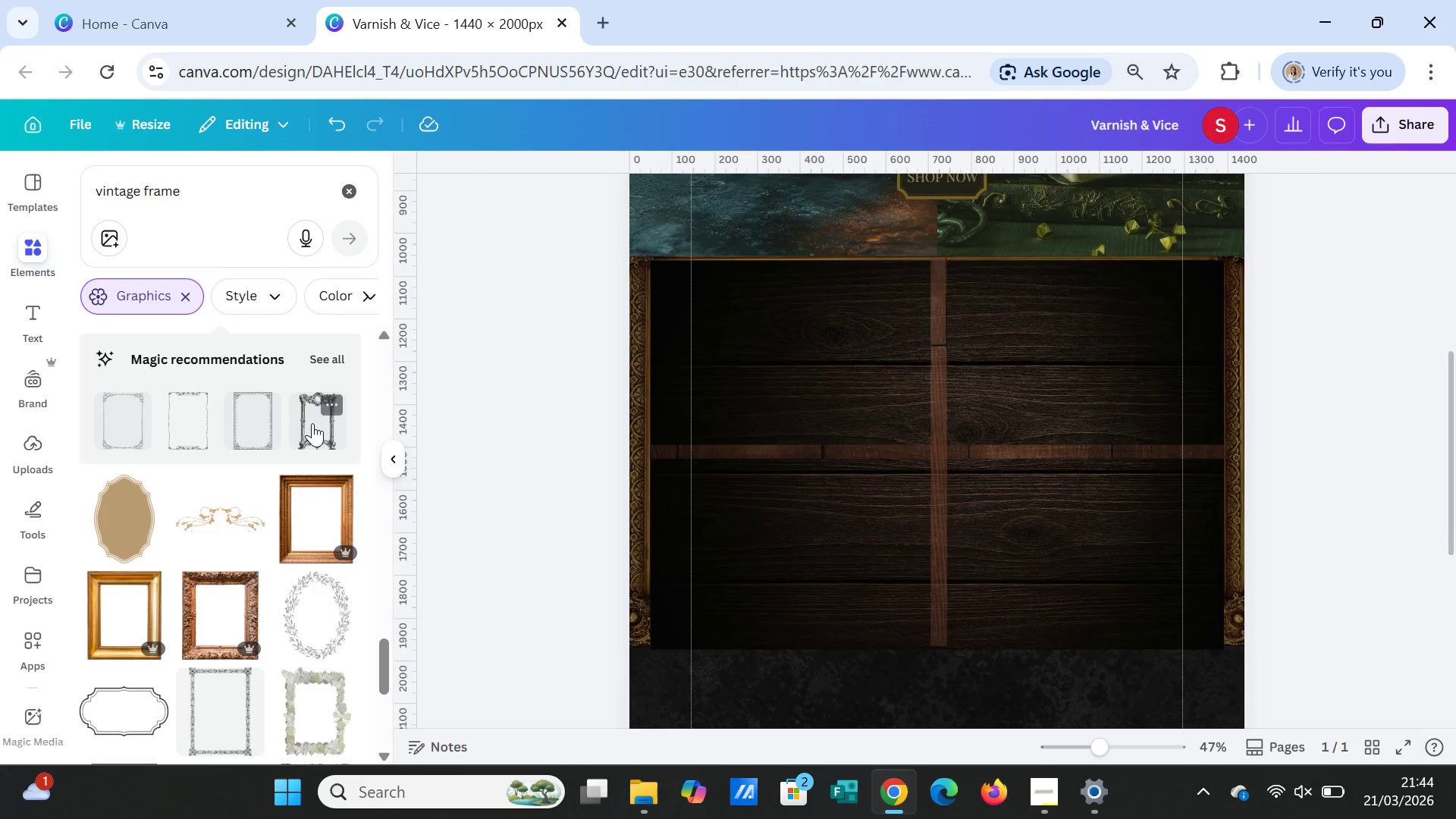 
left_click([312, 423])
 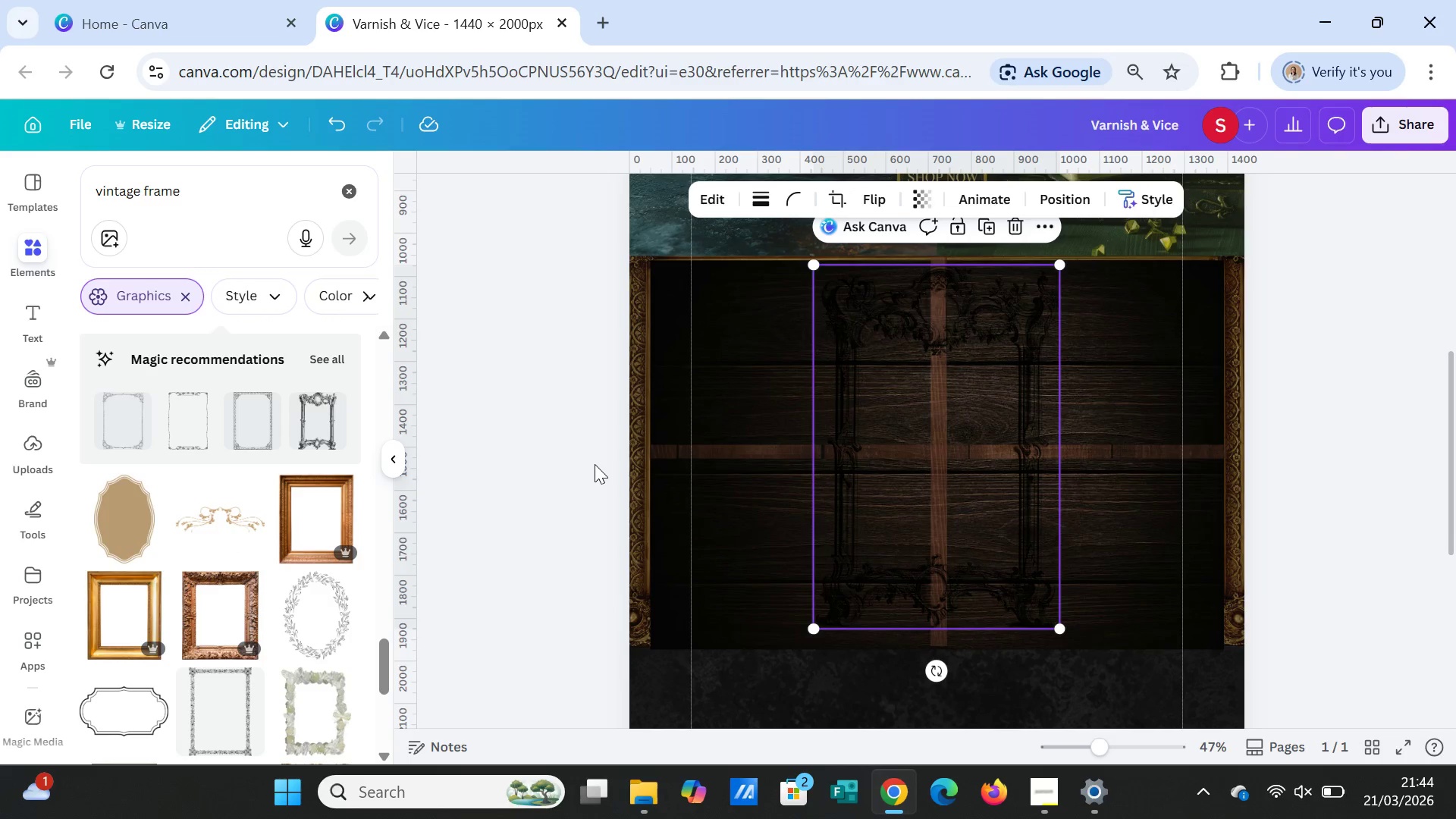 
key(Delete)
 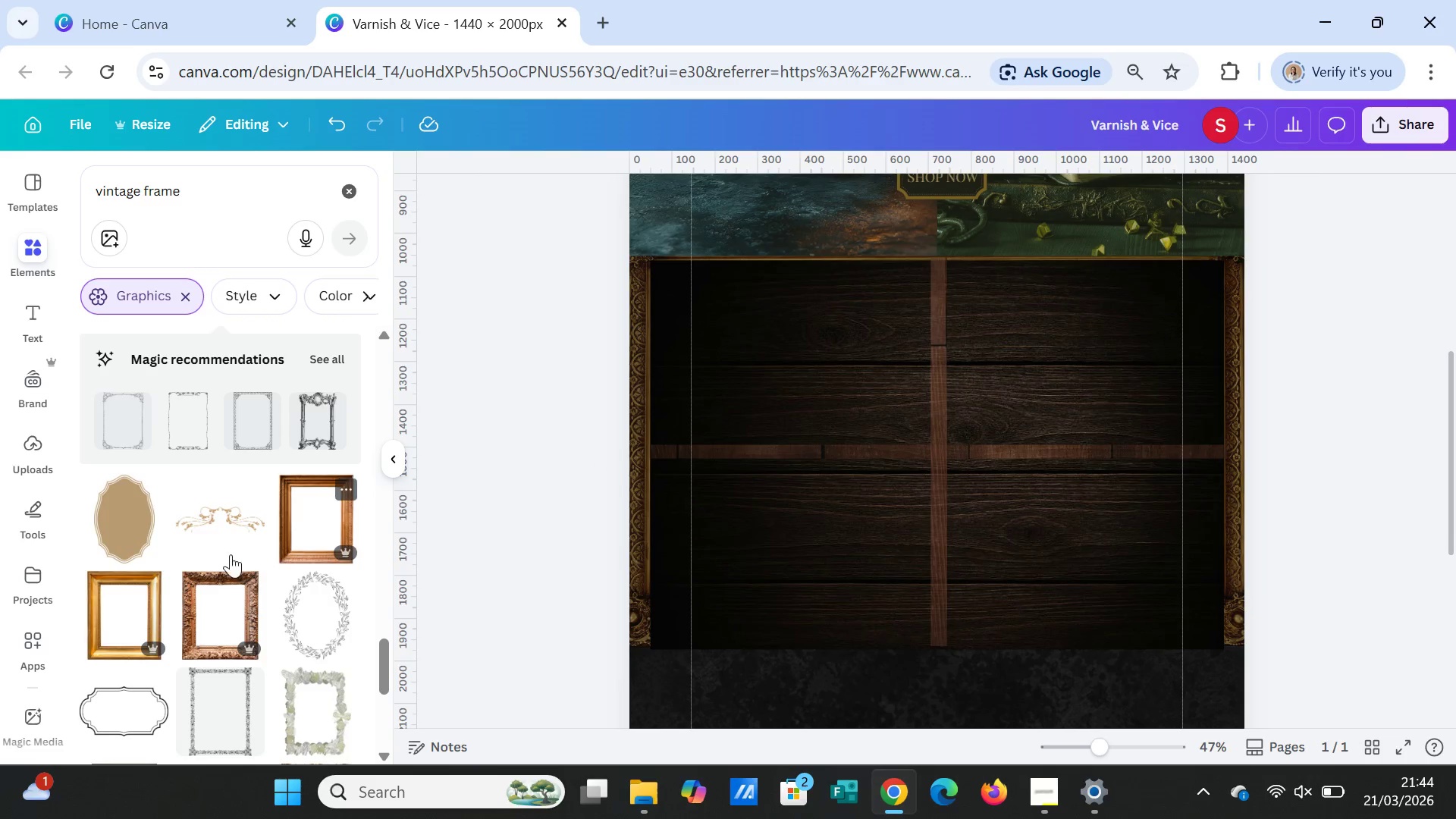 
scroll: coordinate [212, 588], scroll_direction: down, amount: 8.0
 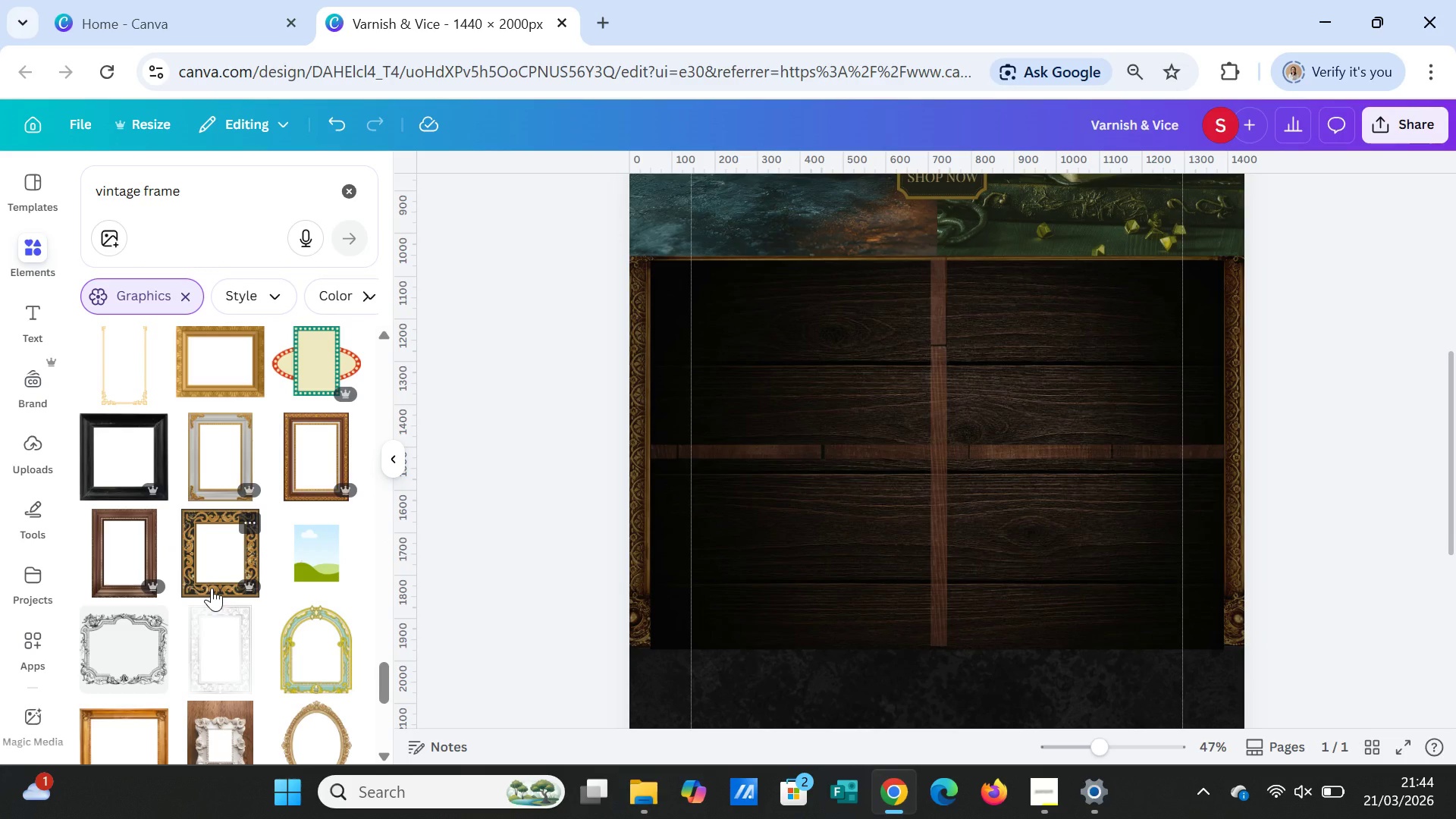 
scroll: coordinate [217, 581], scroll_direction: down, amount: 6.0
 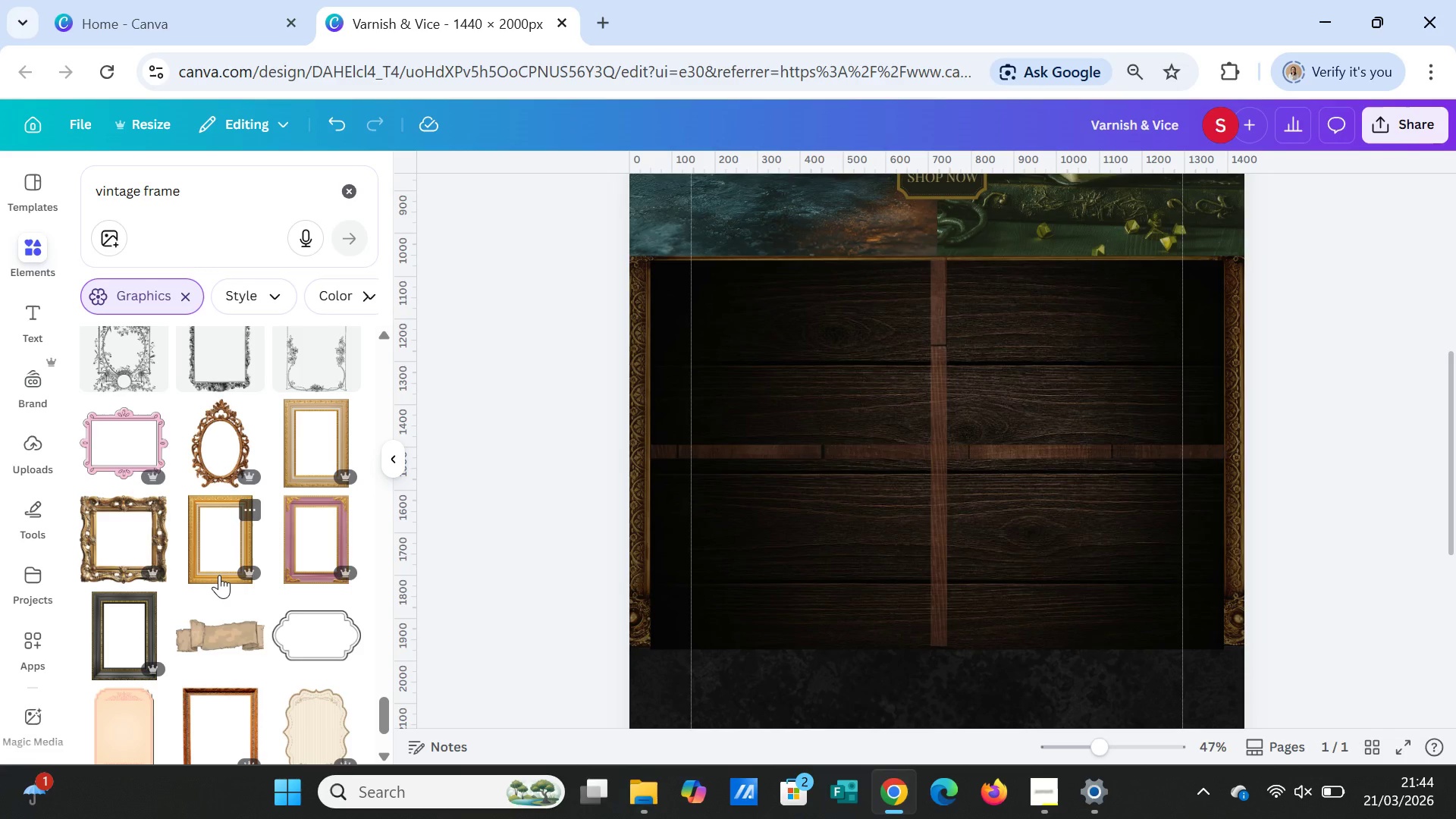 
wait(24.89)
 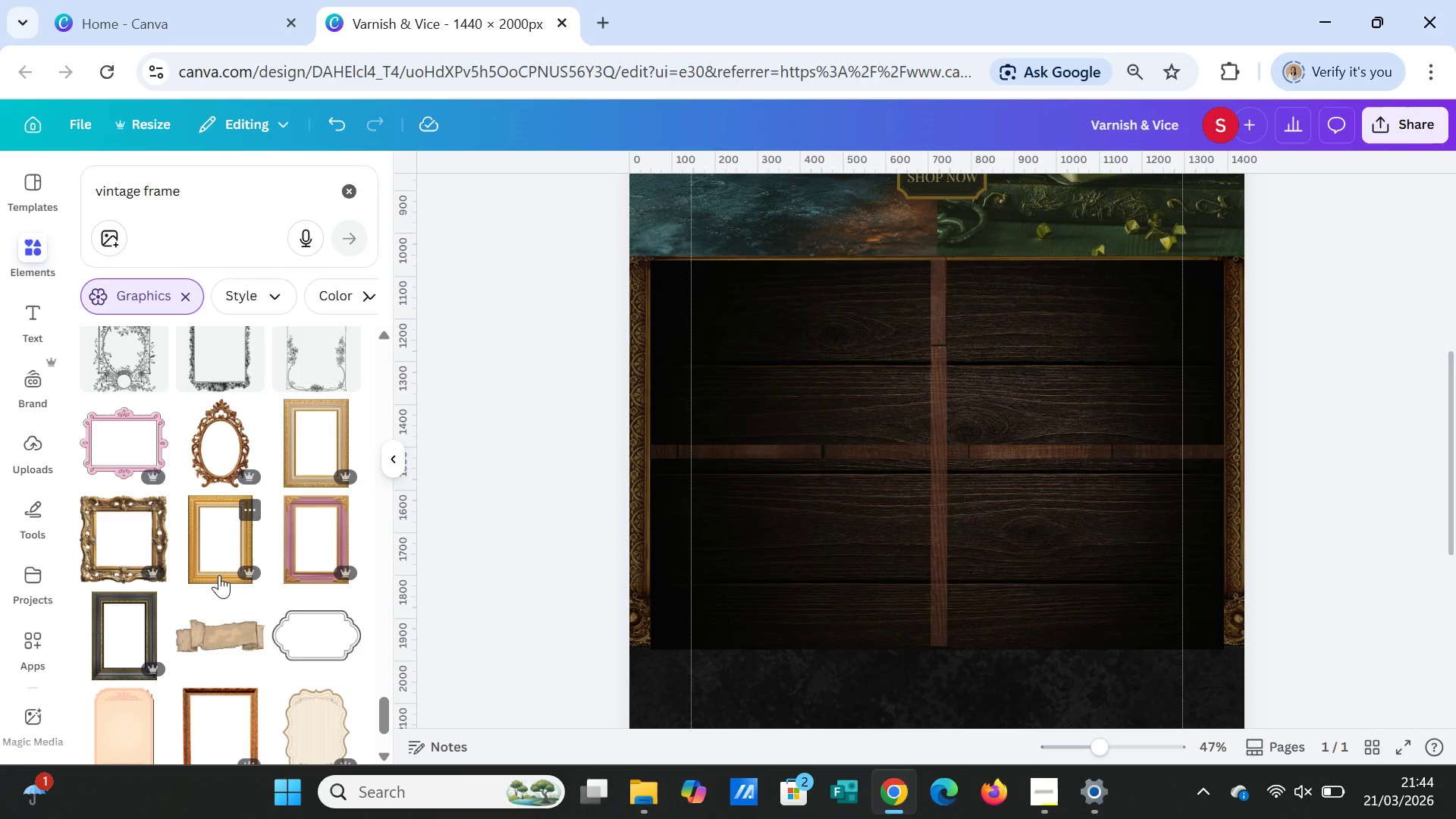 
left_click_drag(start_coordinate=[245, 195], to_coordinate=[96, 191])
 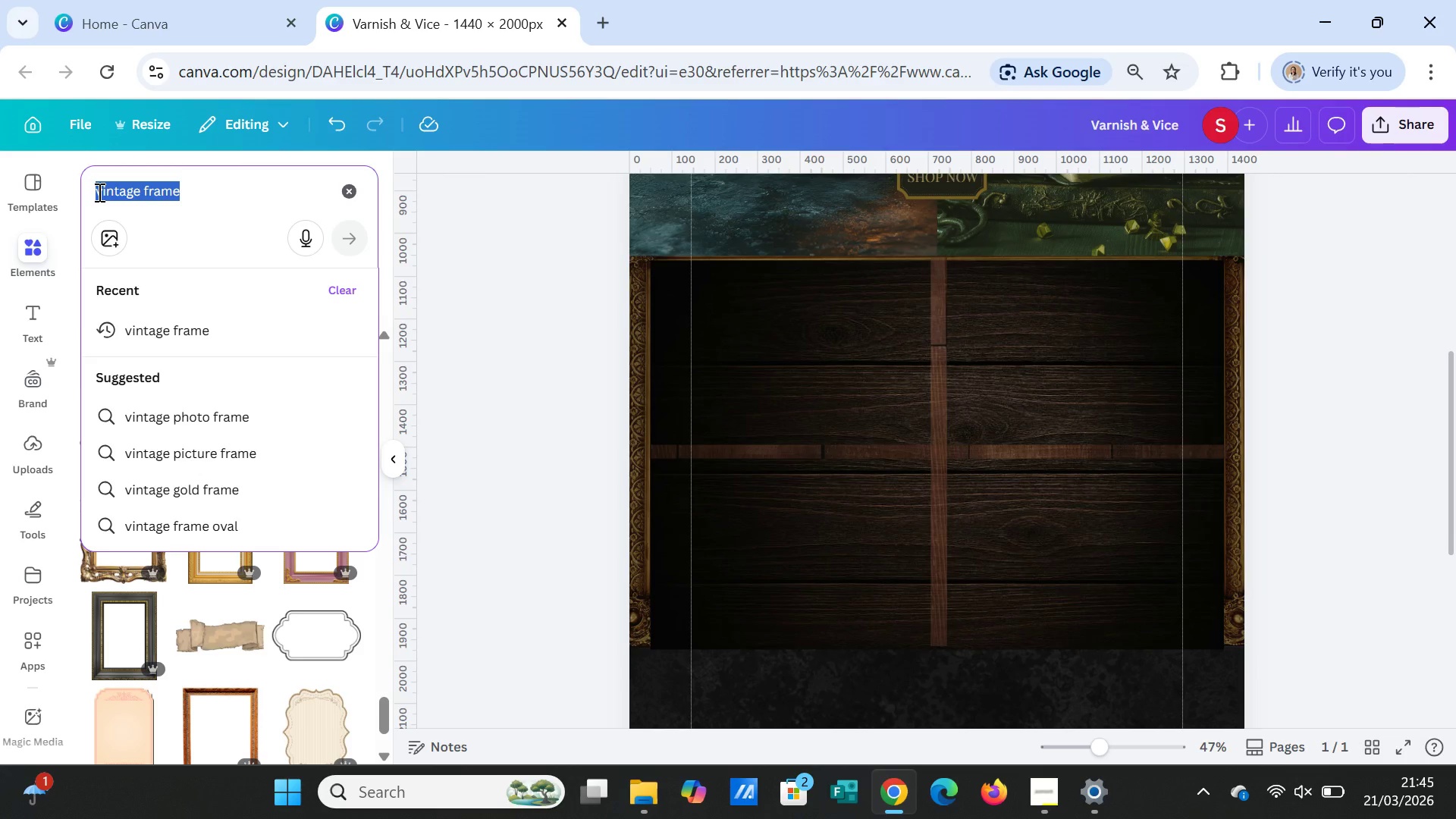 
type(old frame)
 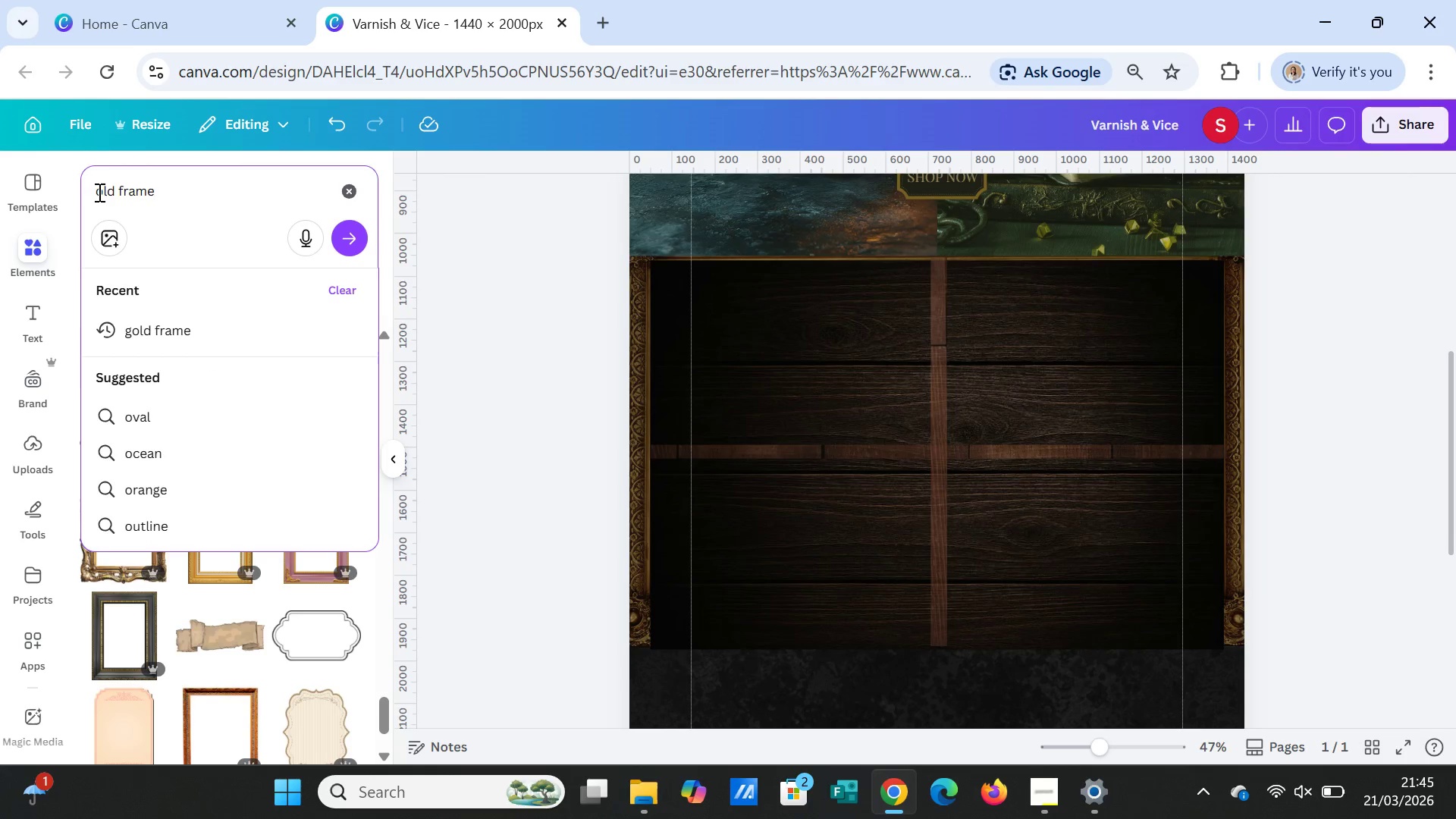 
key(Enter)
 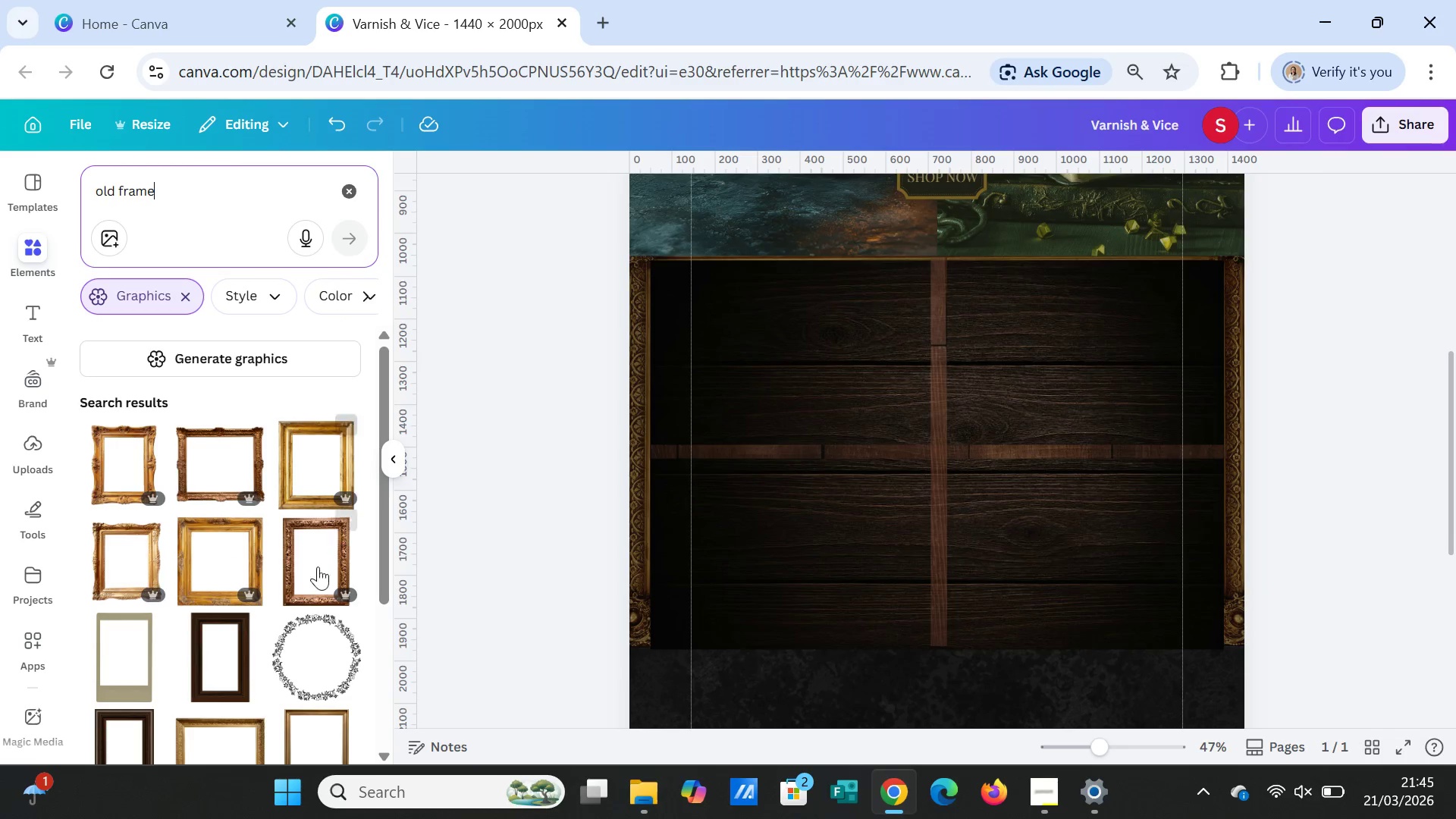 
scroll: coordinate [307, 617], scroll_direction: down, amount: 1.0
 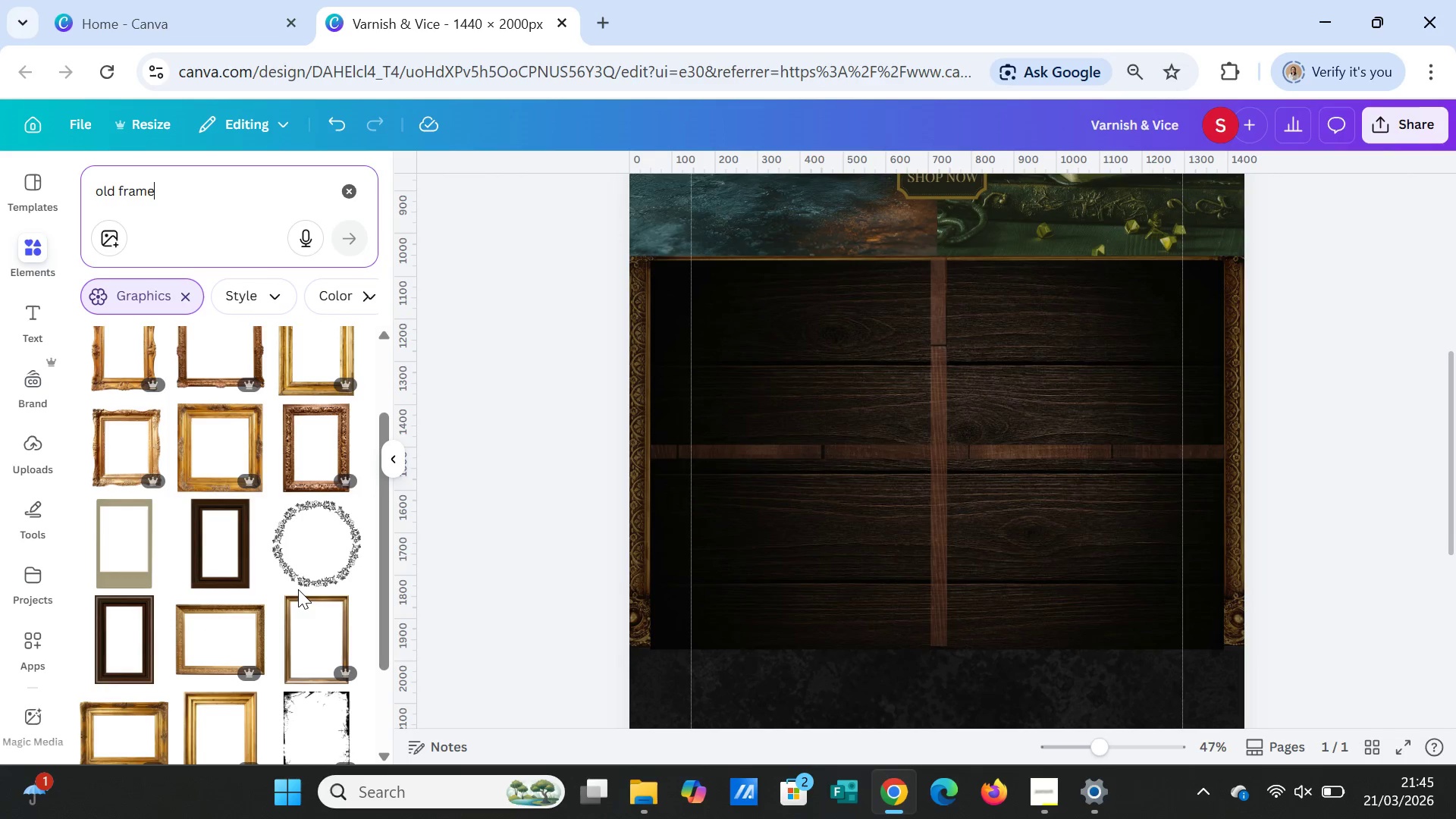 
wait(9.4)
 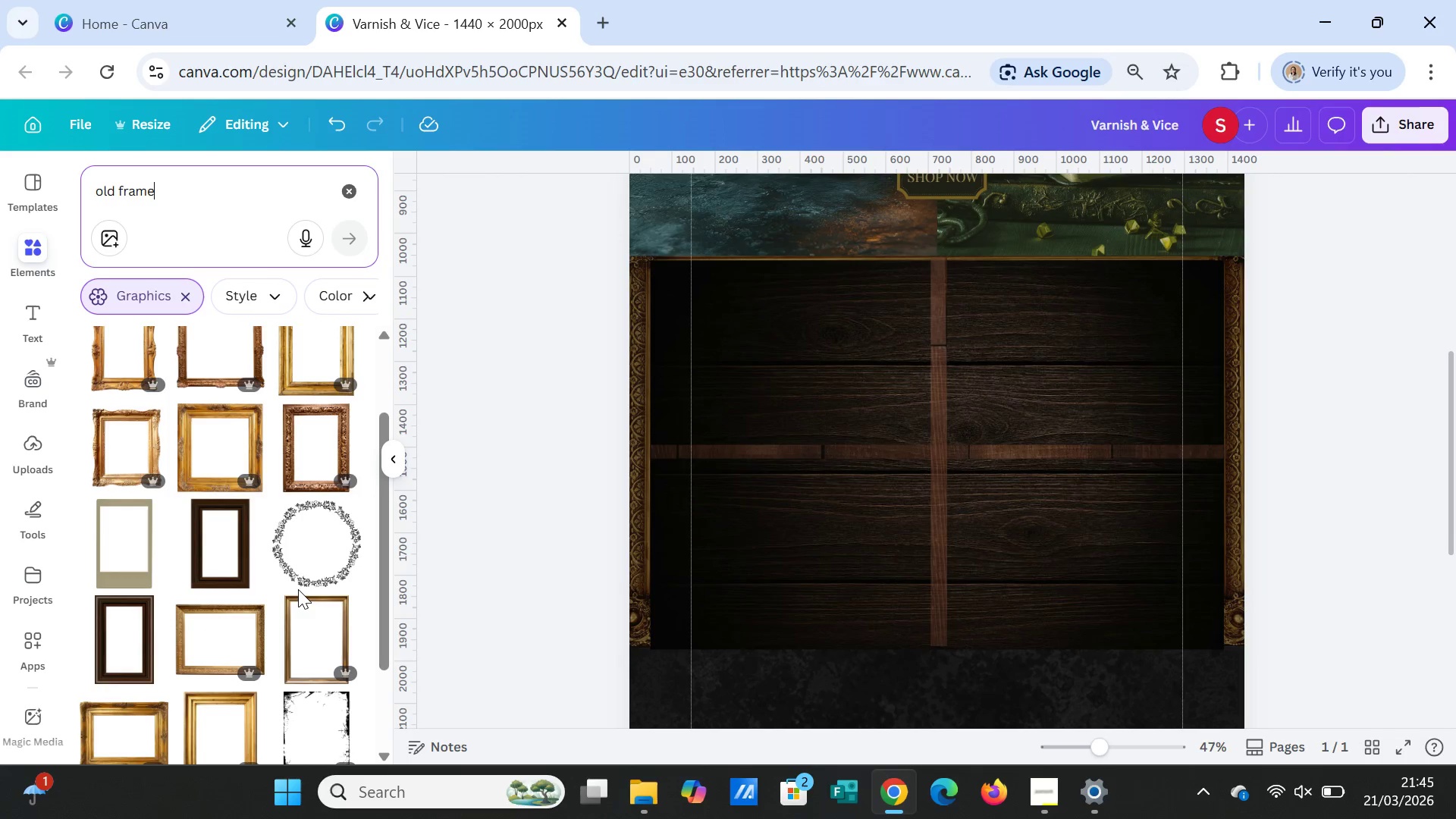 
scroll: coordinate [259, 538], scroll_direction: down, amount: 3.0
 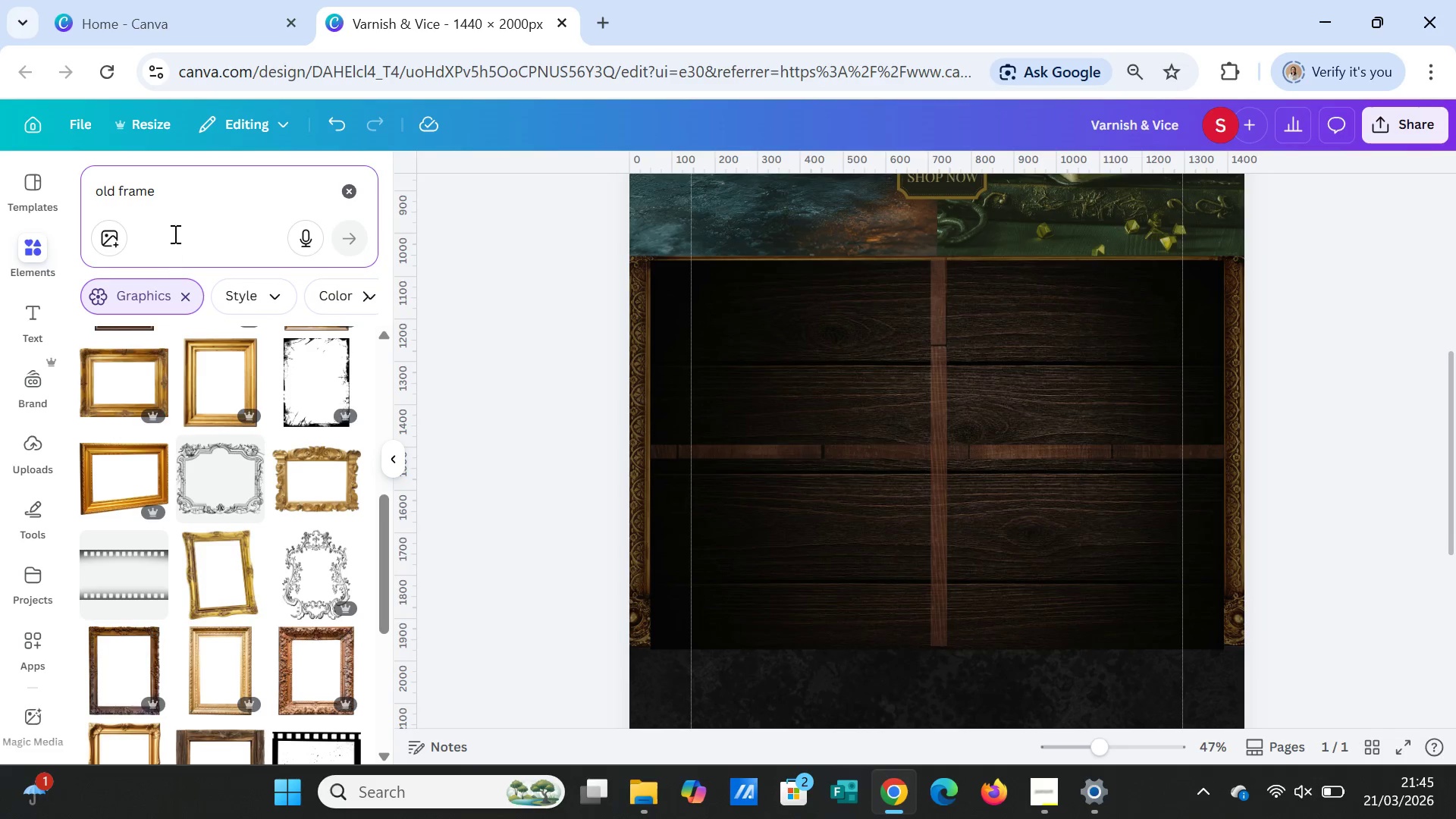 
left_click_drag(start_coordinate=[189, 187], to_coordinate=[76, 186])
 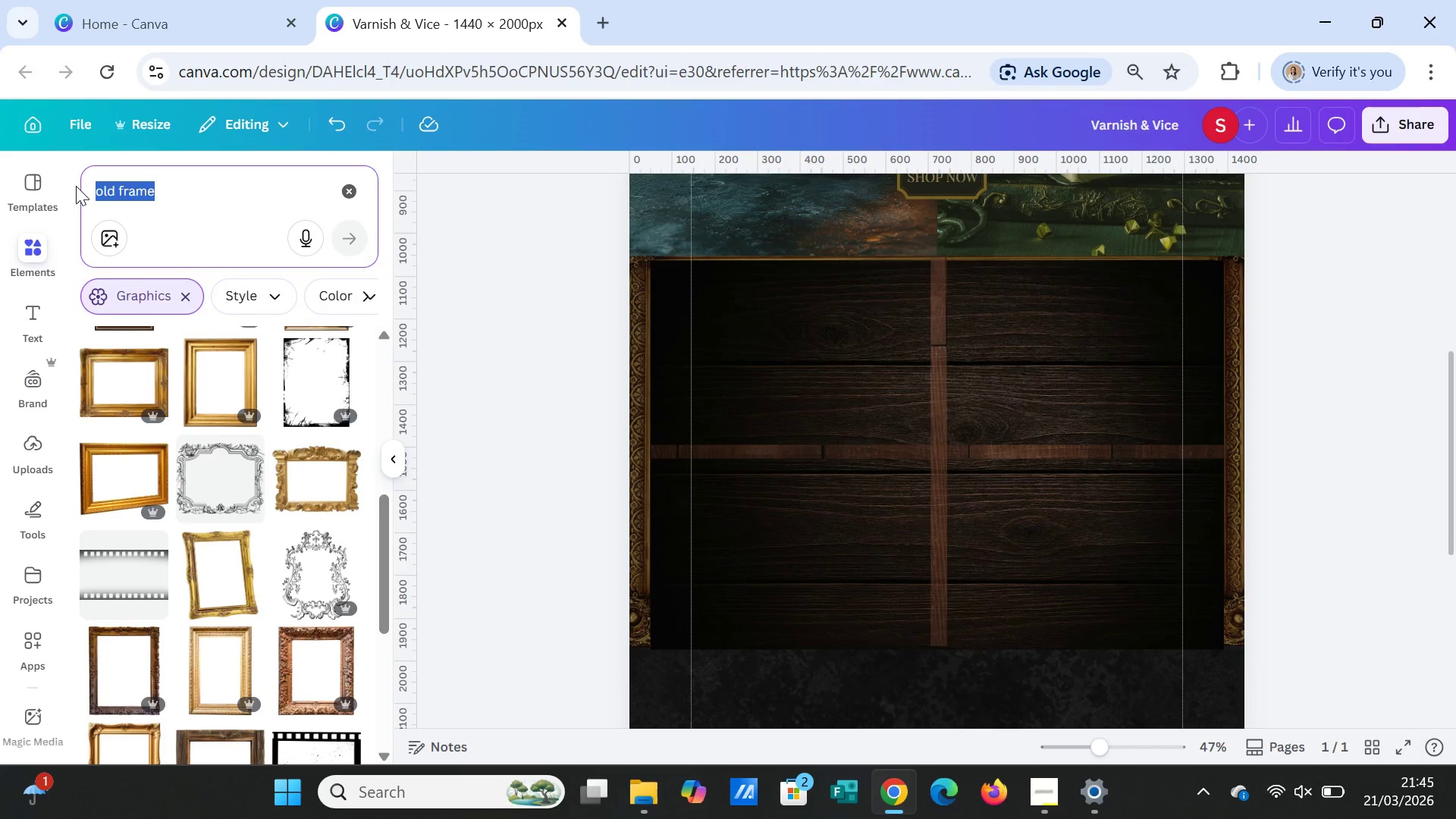 
type(frame)
 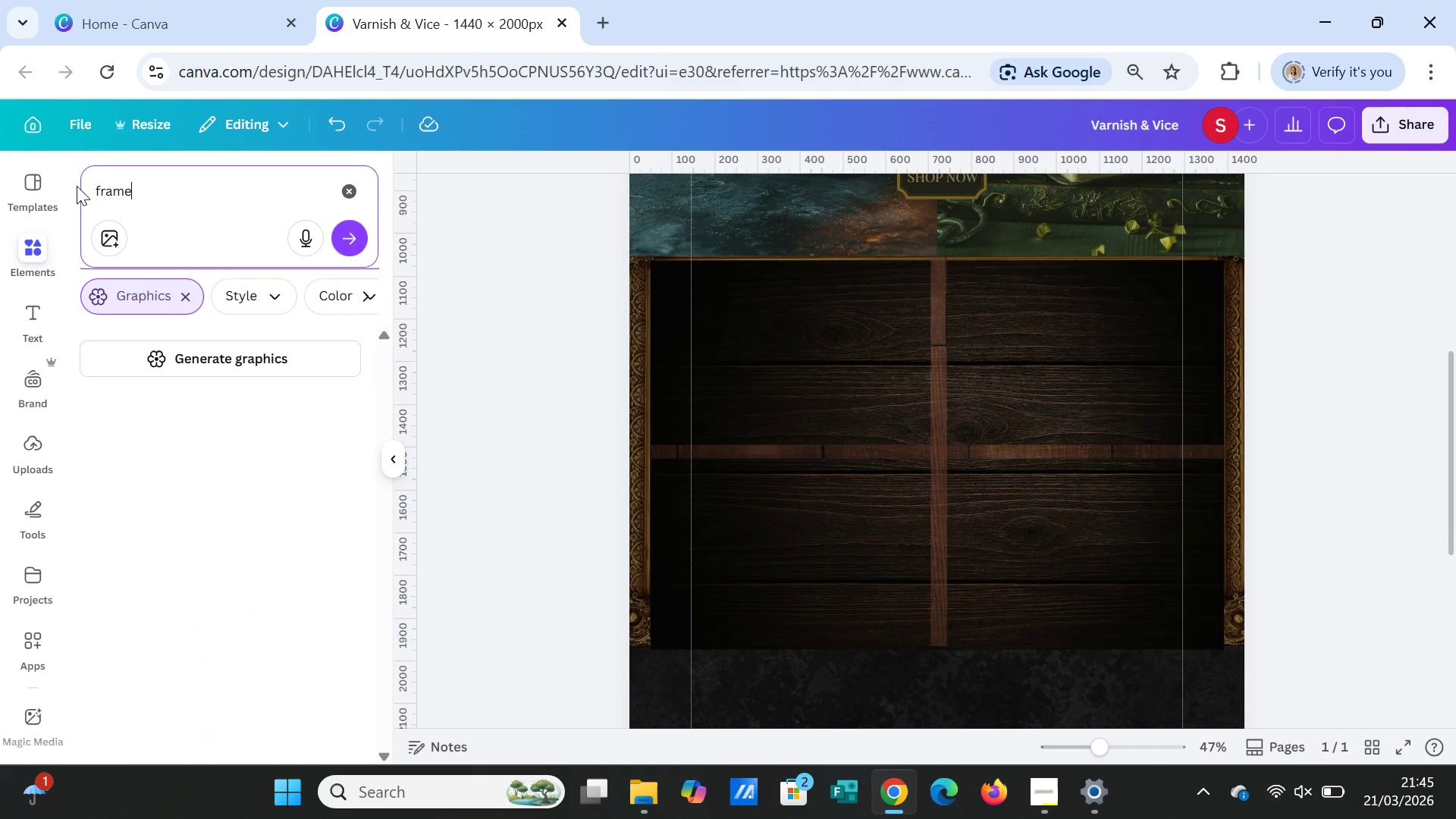 
key(Enter)
 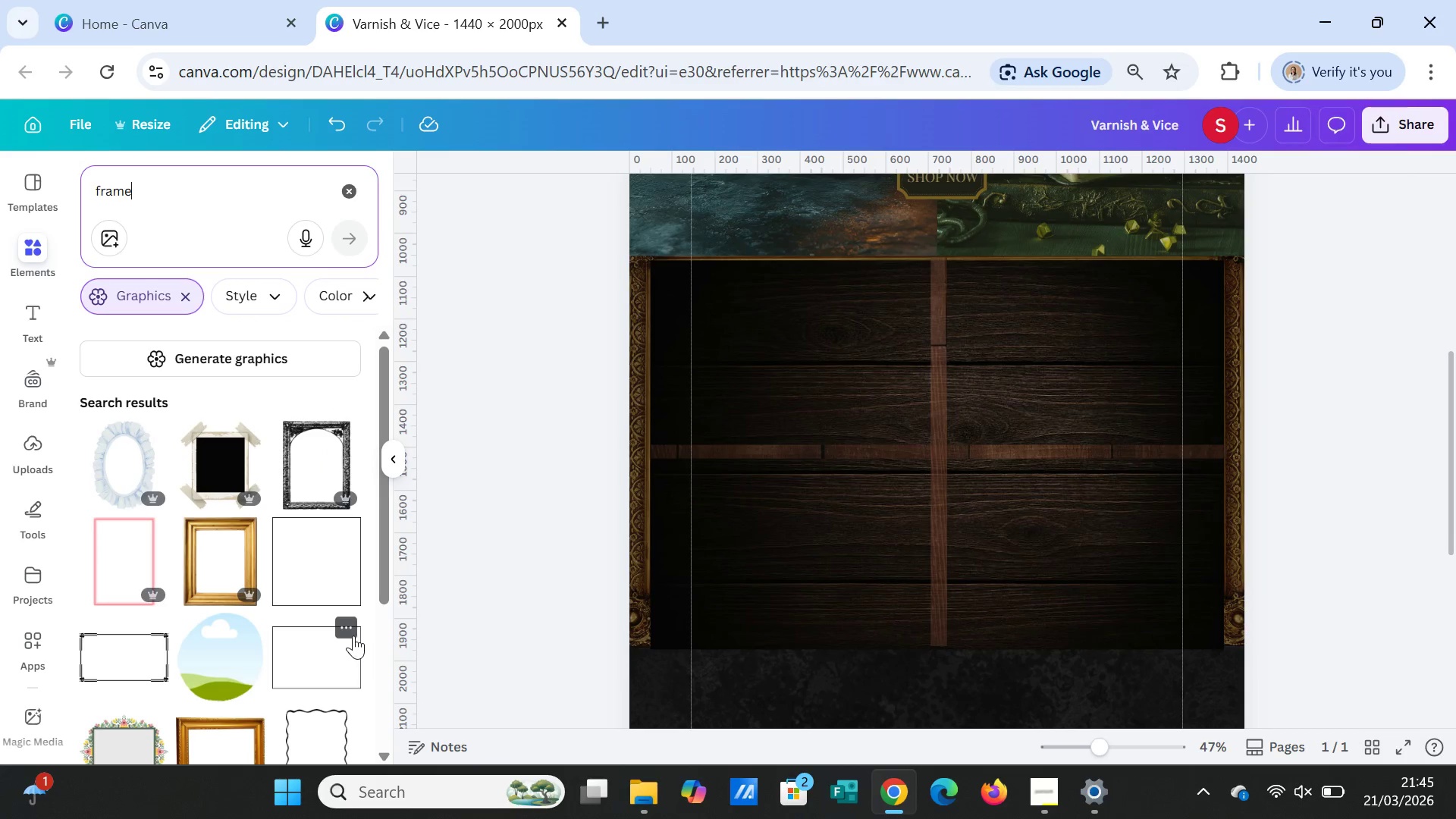 
scroll: coordinate [309, 650], scroll_direction: down, amount: 1.0
 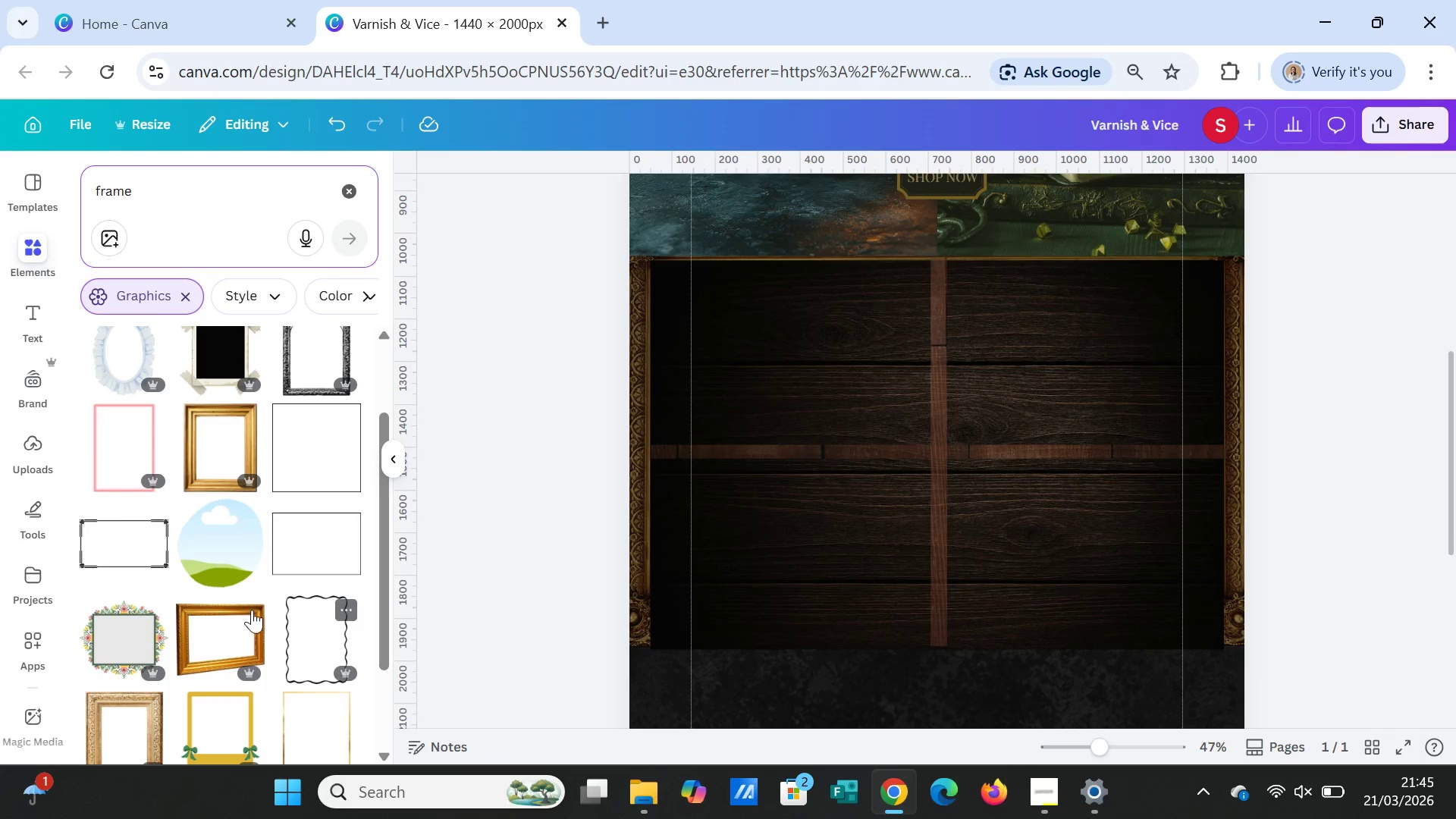 
left_click([129, 543])
 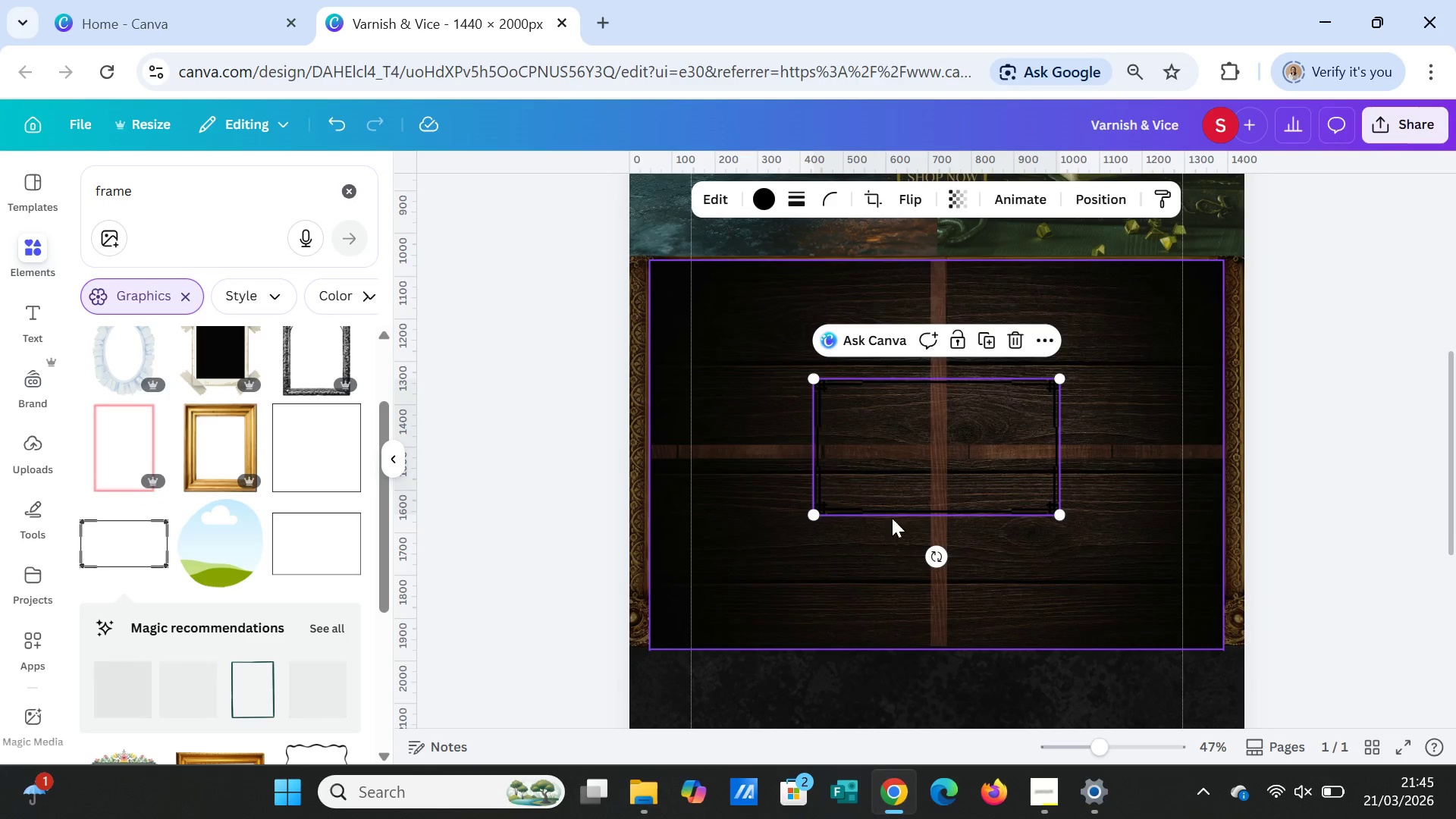 
left_click_drag(start_coordinate=[888, 448], to_coordinate=[744, 337])
 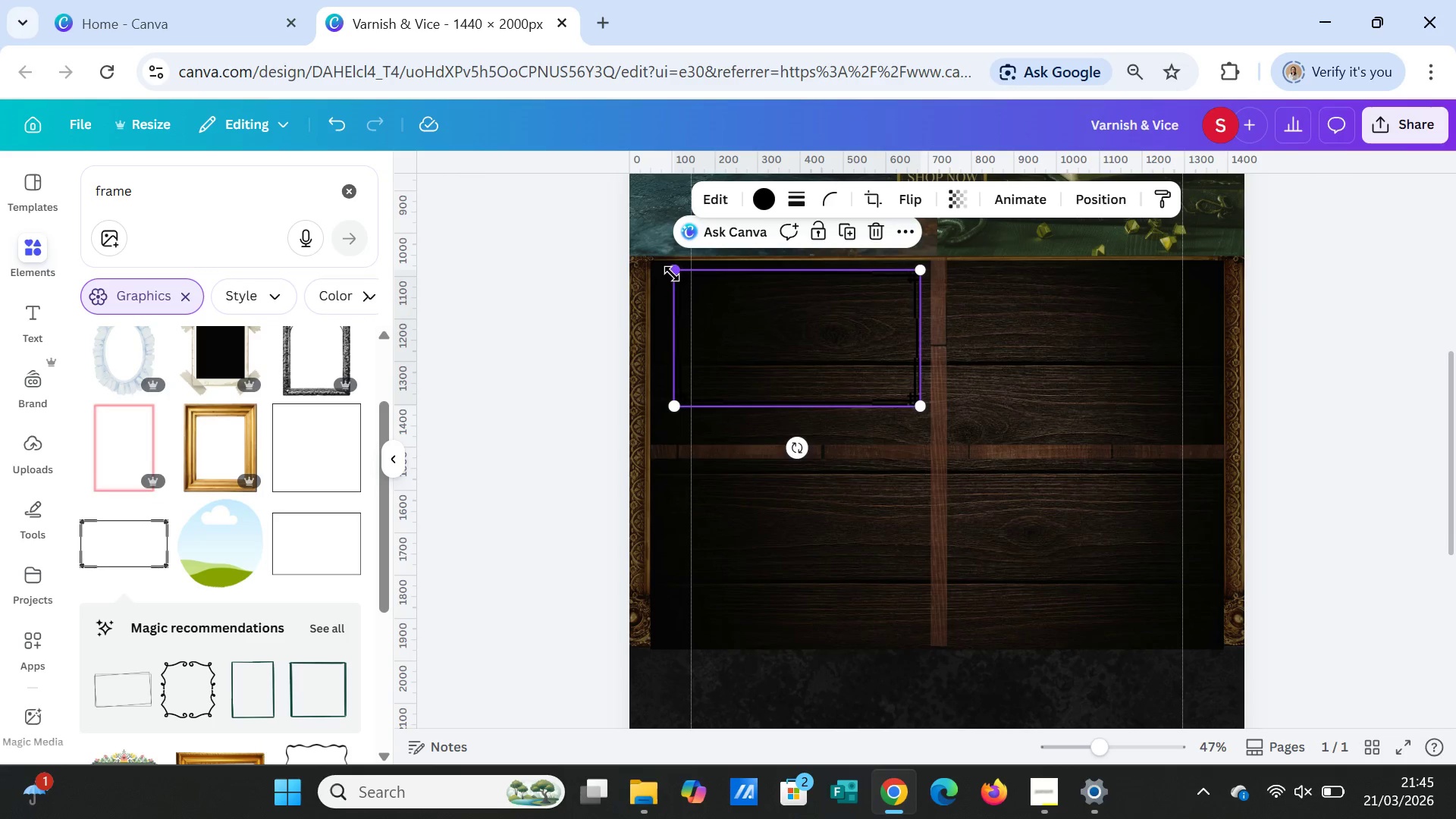 
left_click_drag(start_coordinate=[671, 272], to_coordinate=[666, 265])
 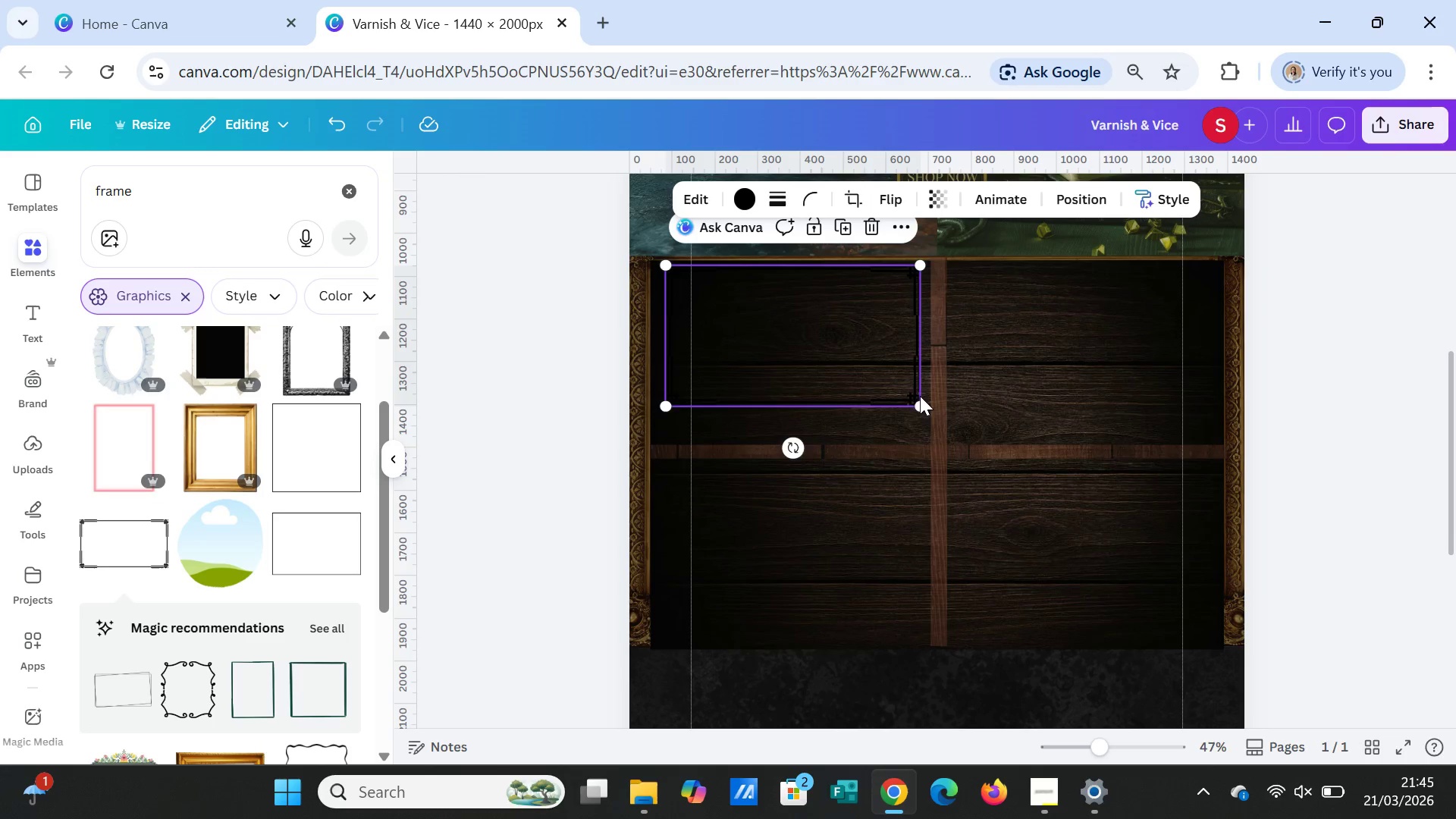 
left_click_drag(start_coordinate=[919, 403], to_coordinate=[922, 409])
 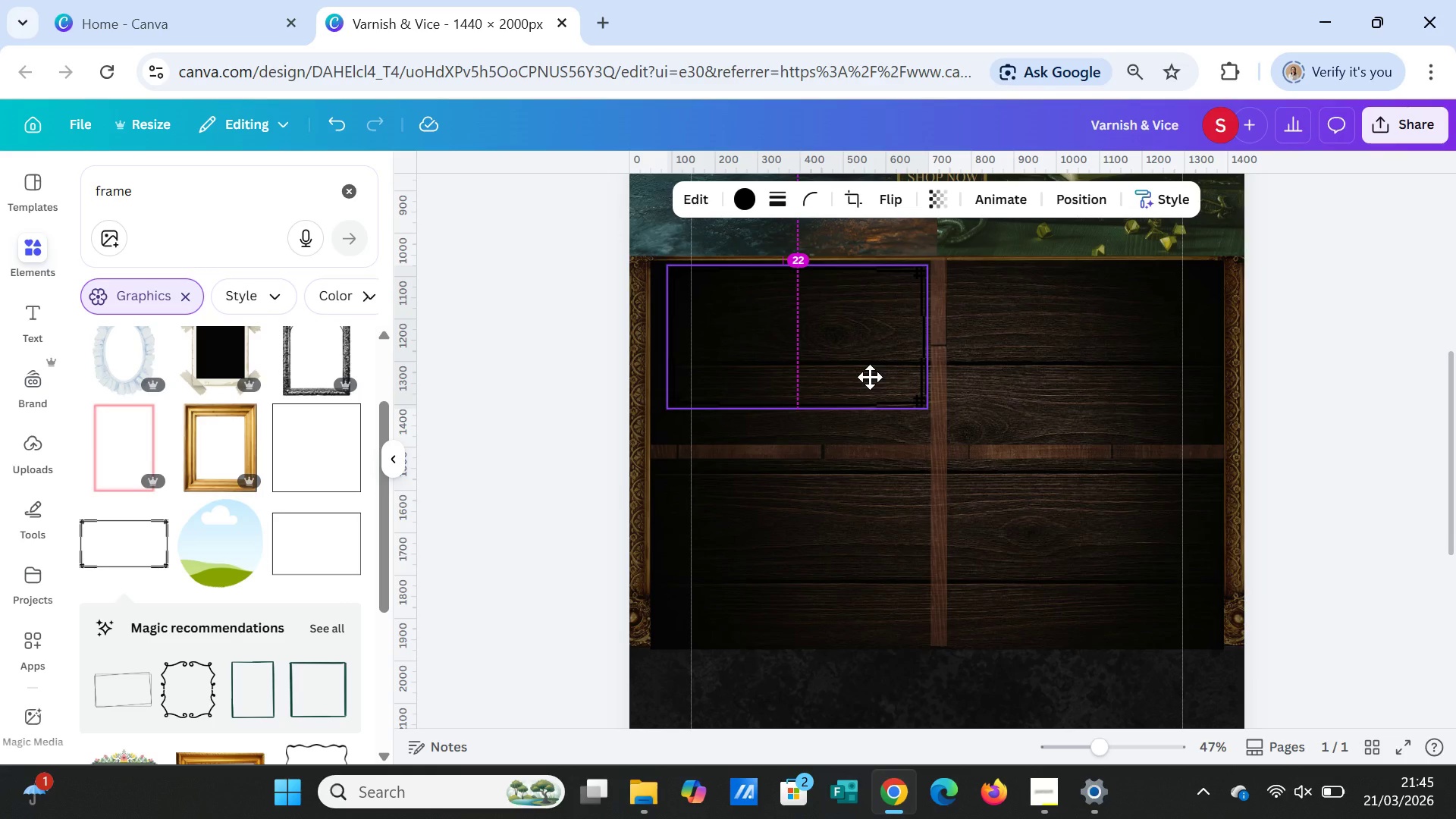 
wait(6.33)
 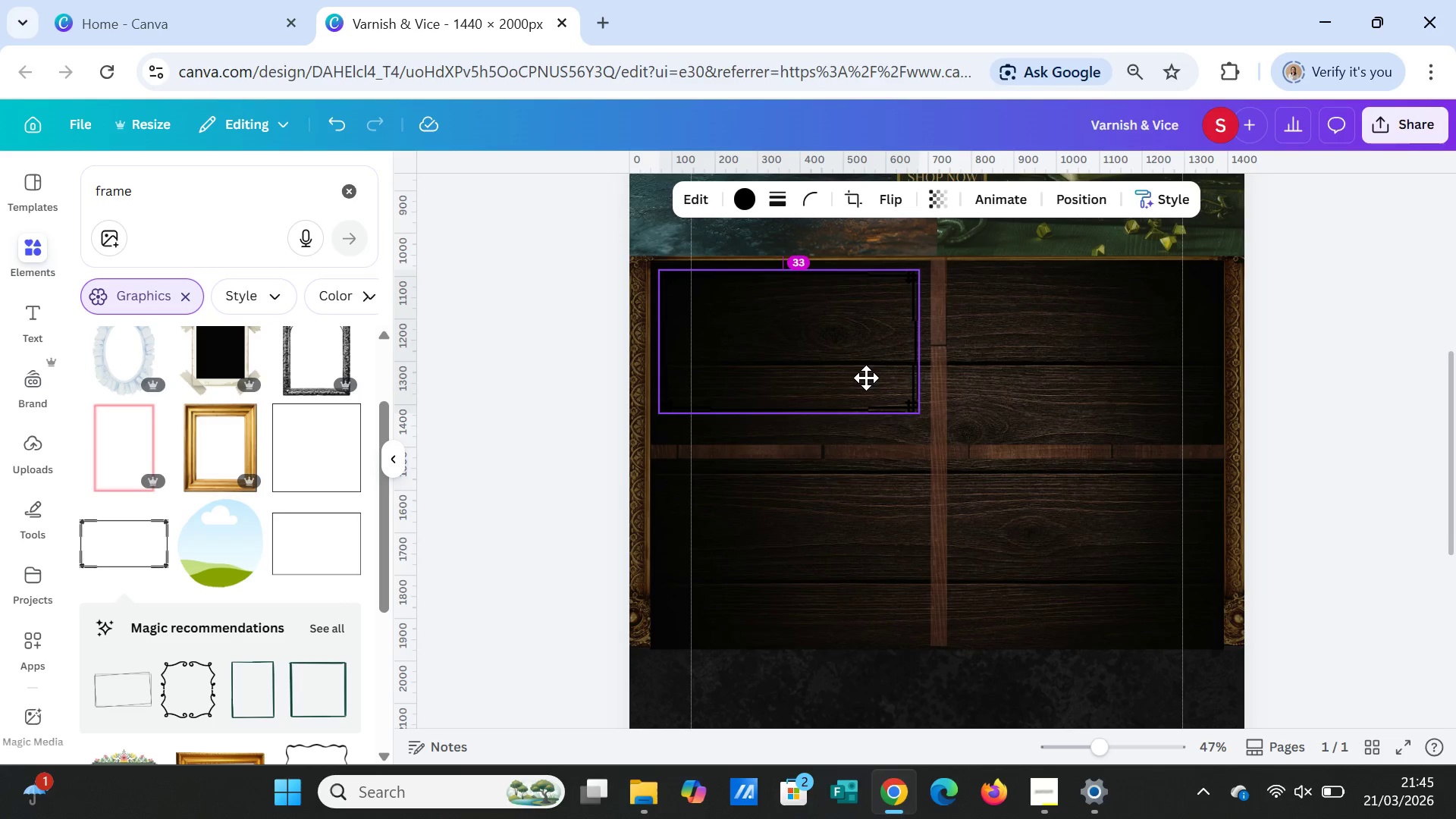 
left_click([739, 199])
 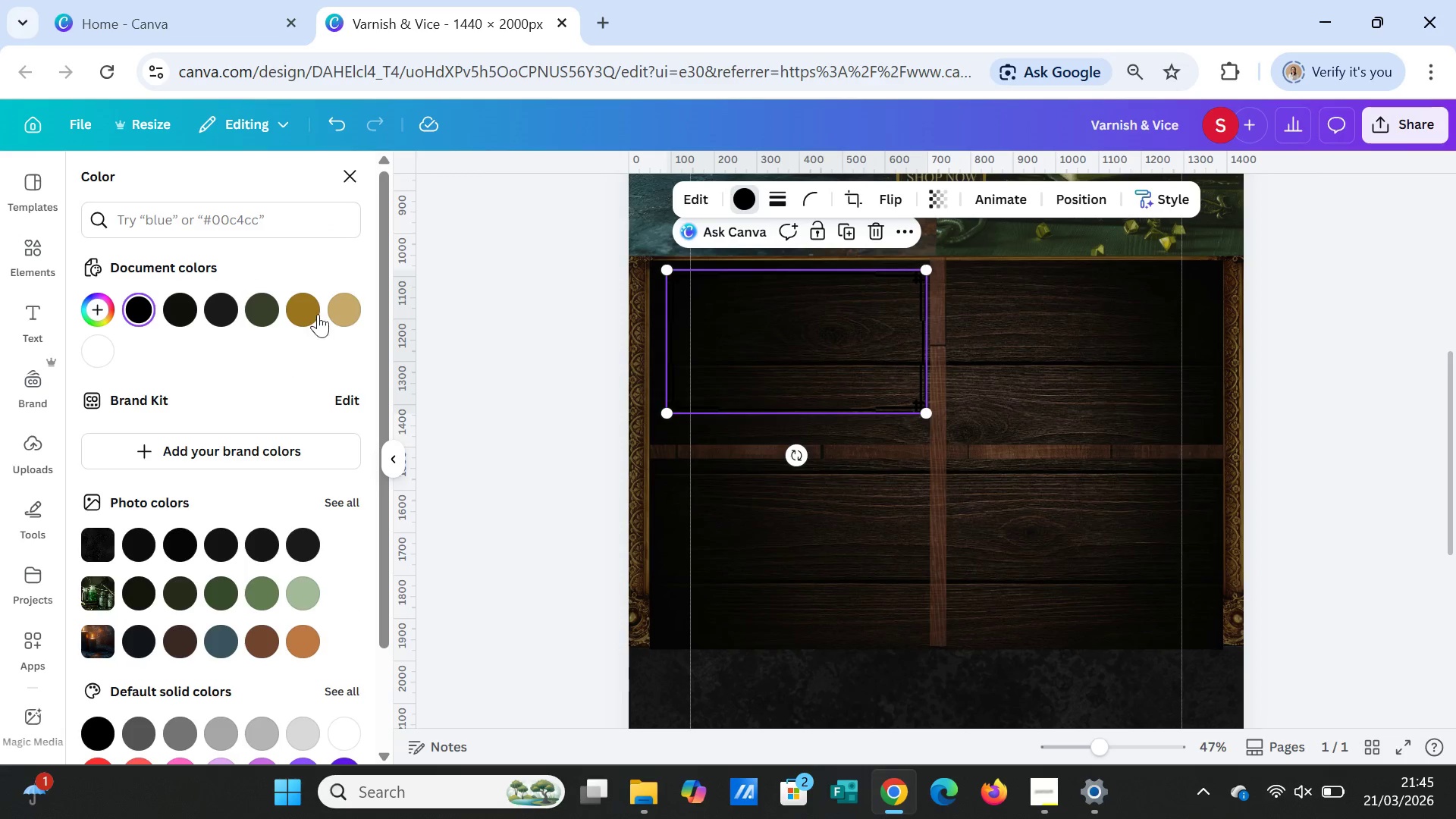 
left_click([309, 307])
 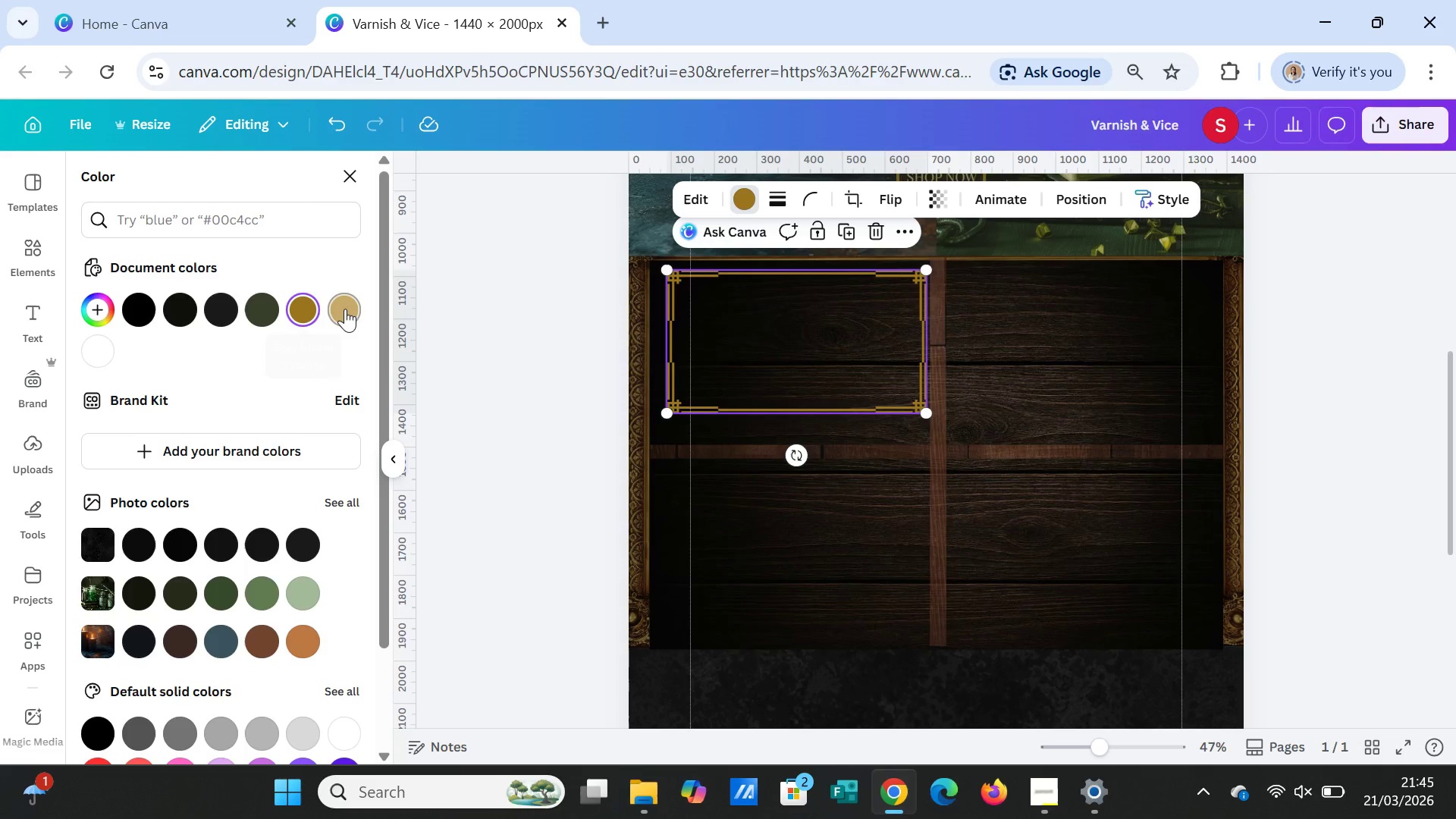 
left_click([348, 309])
 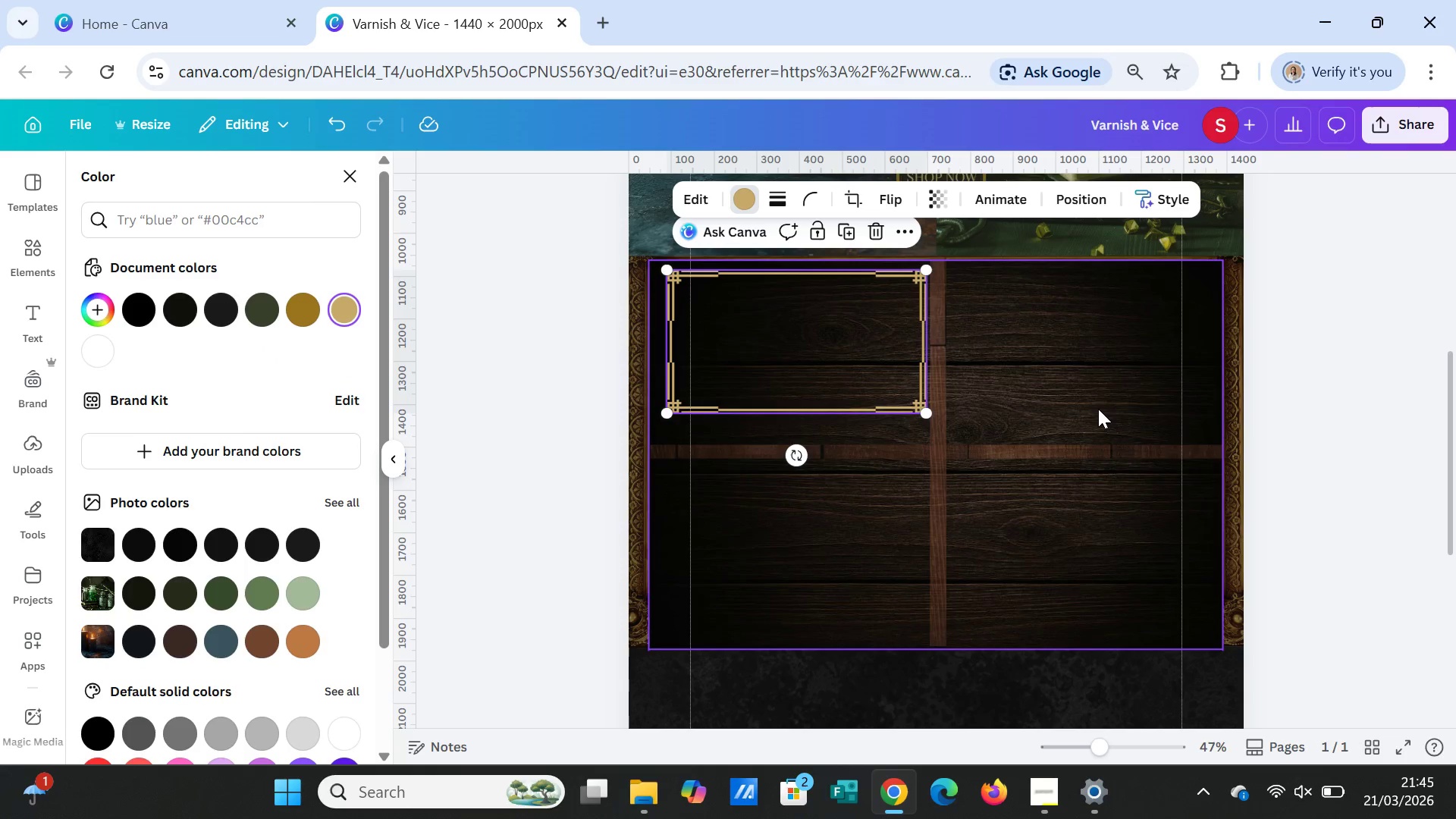 
left_click([1099, 409])
 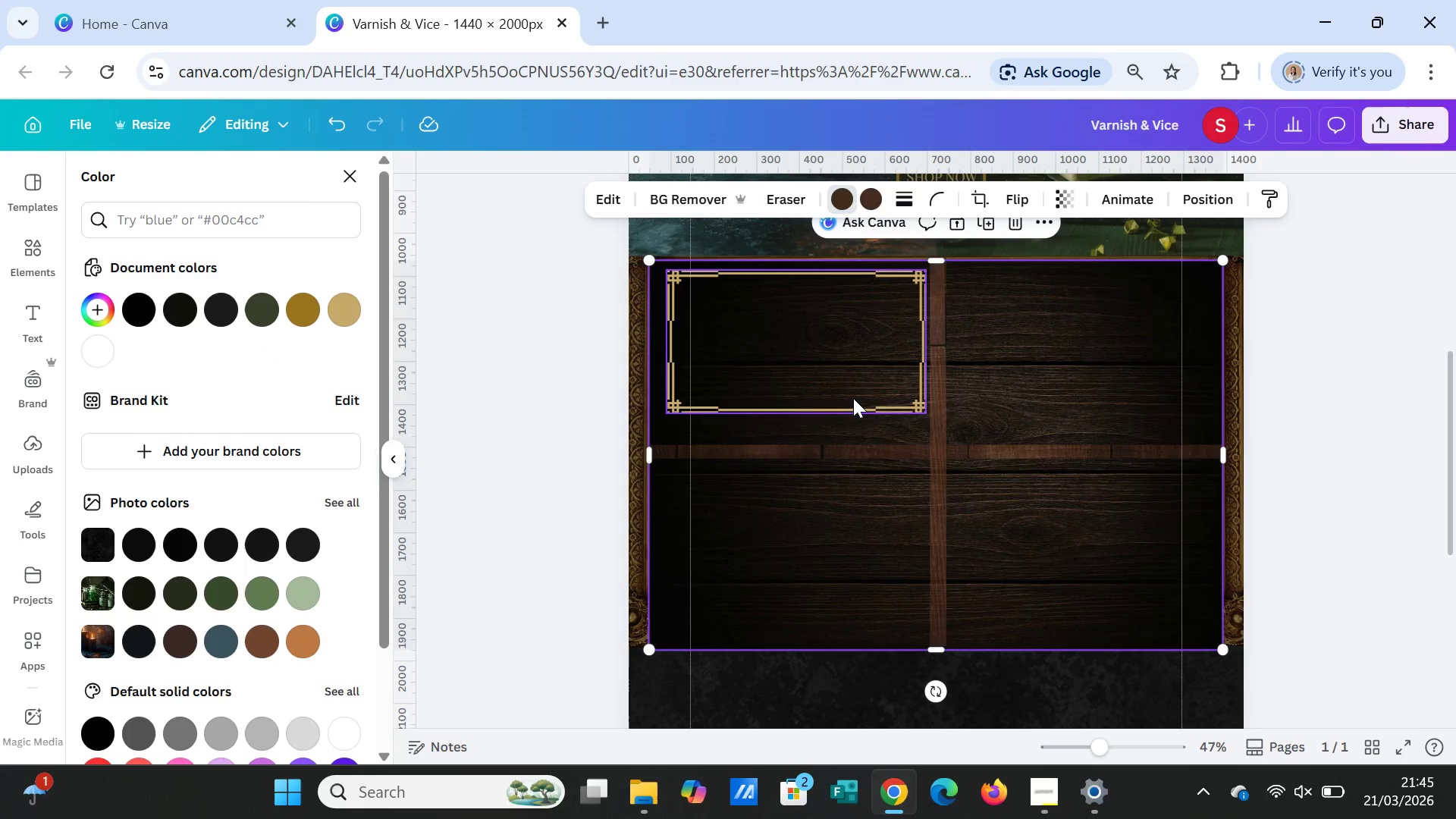 
left_click_drag(start_coordinate=[852, 396], to_coordinate=[847, 395])
 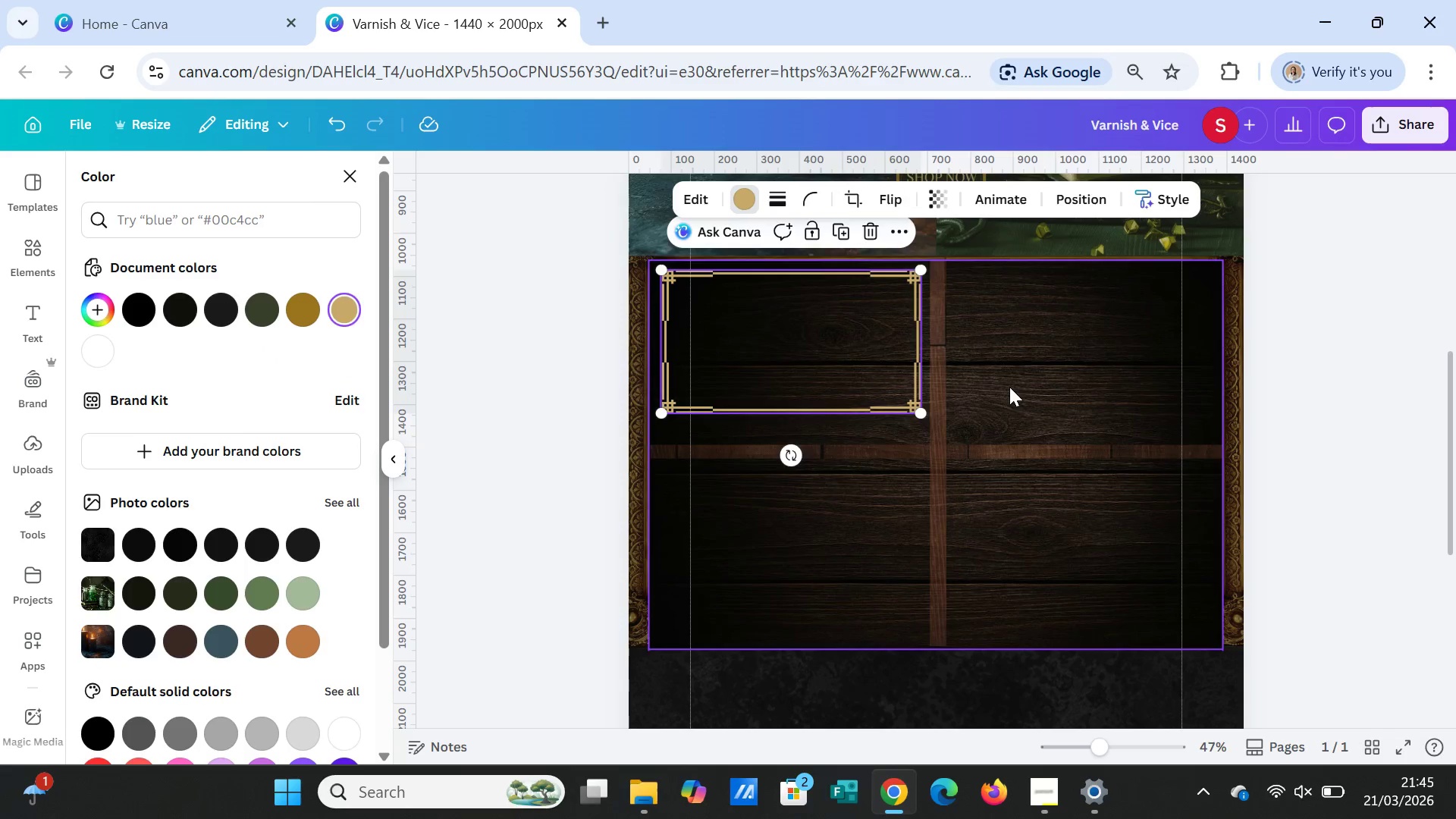 
left_click([1009, 387])
 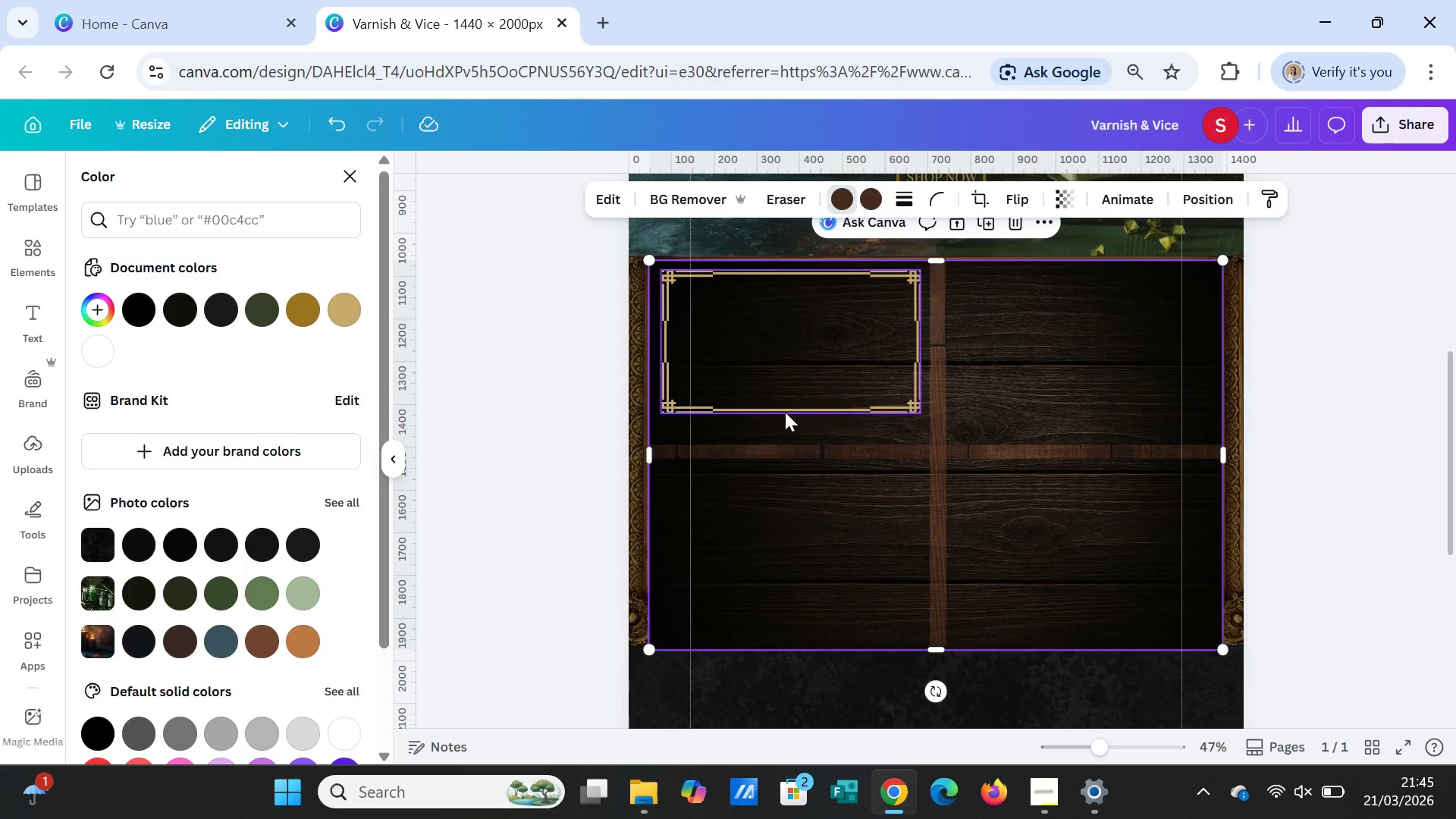 
left_click([728, 380])
 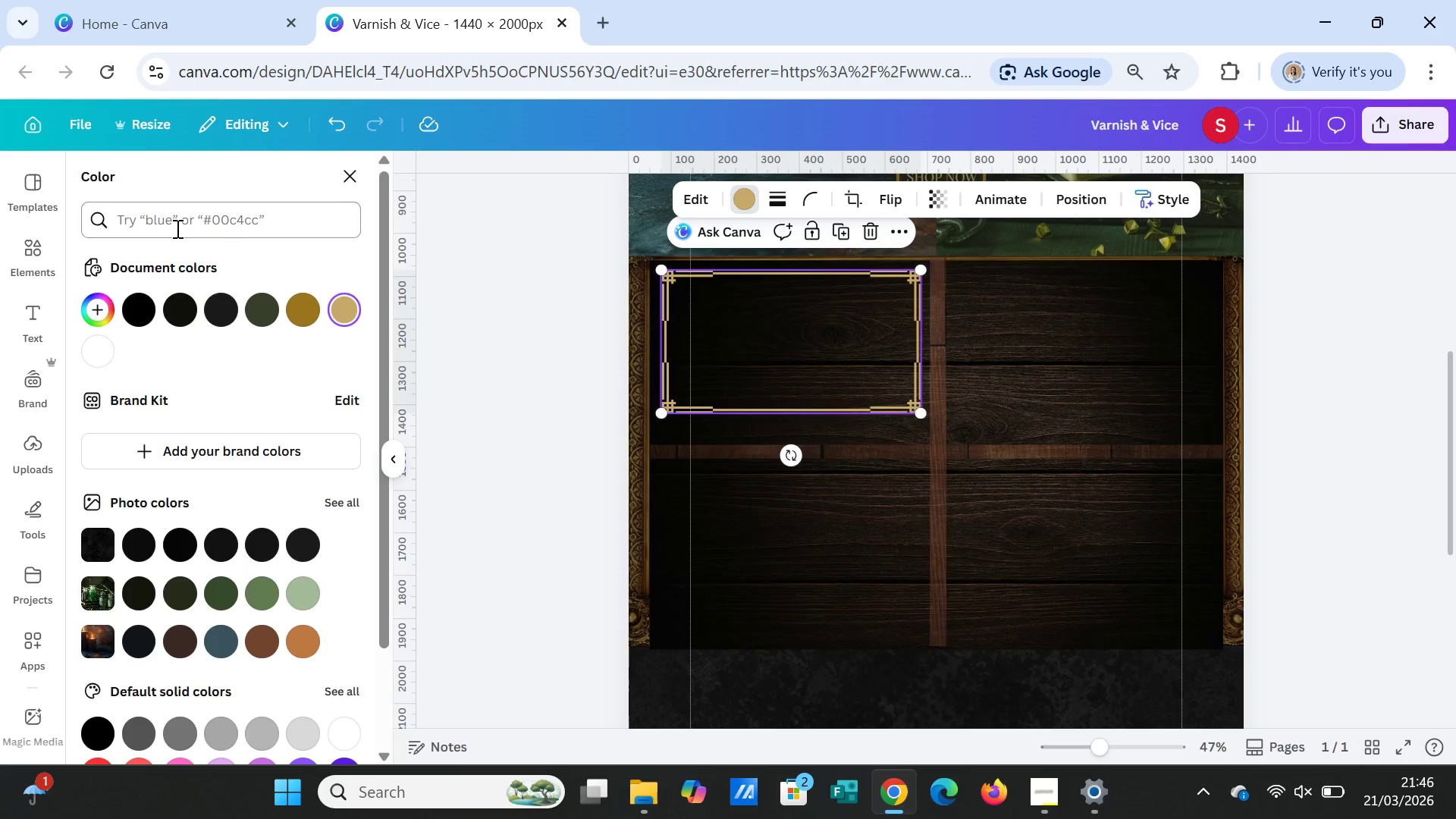 
wait(10.27)
 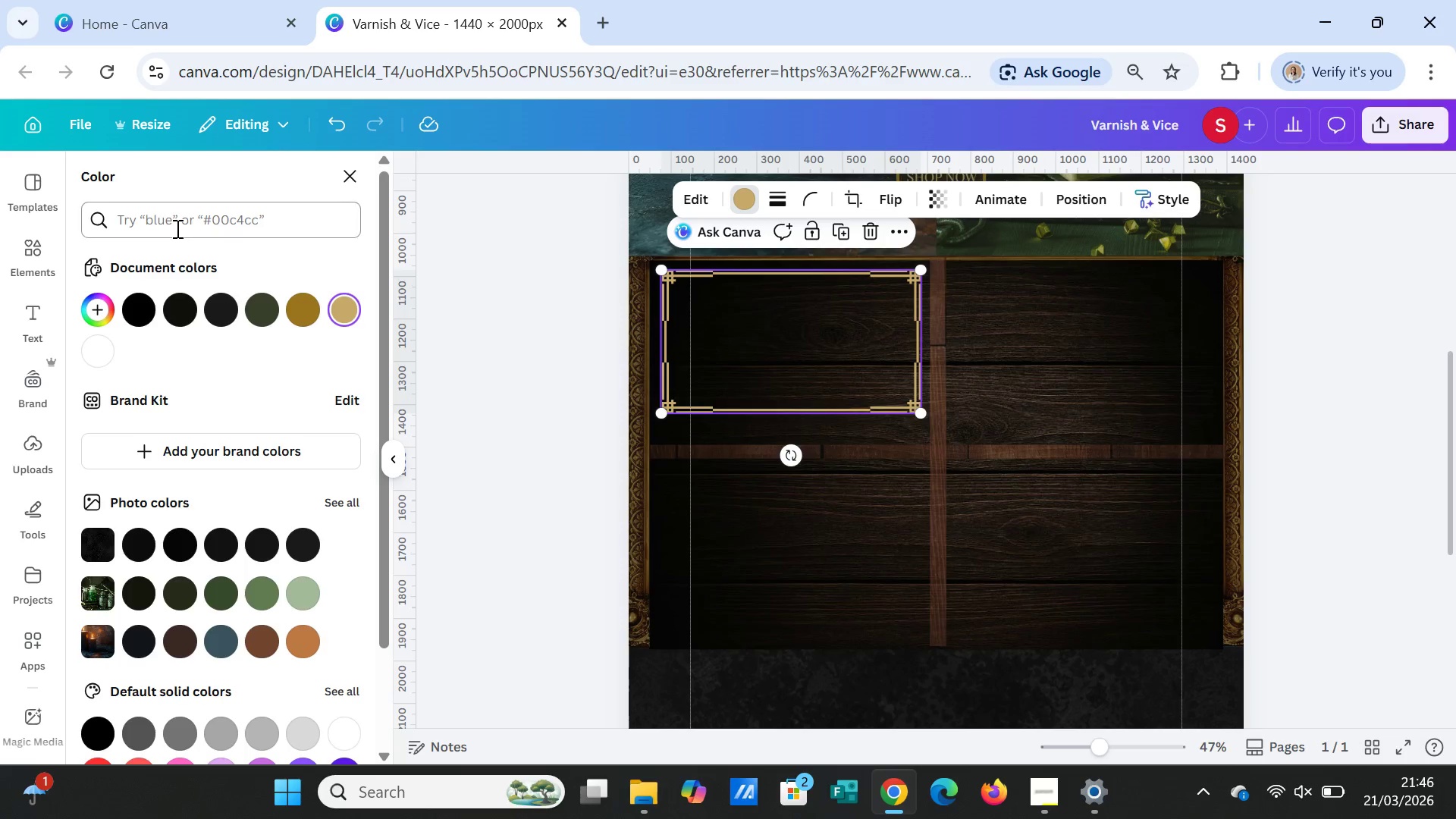 
left_click([896, 445])
 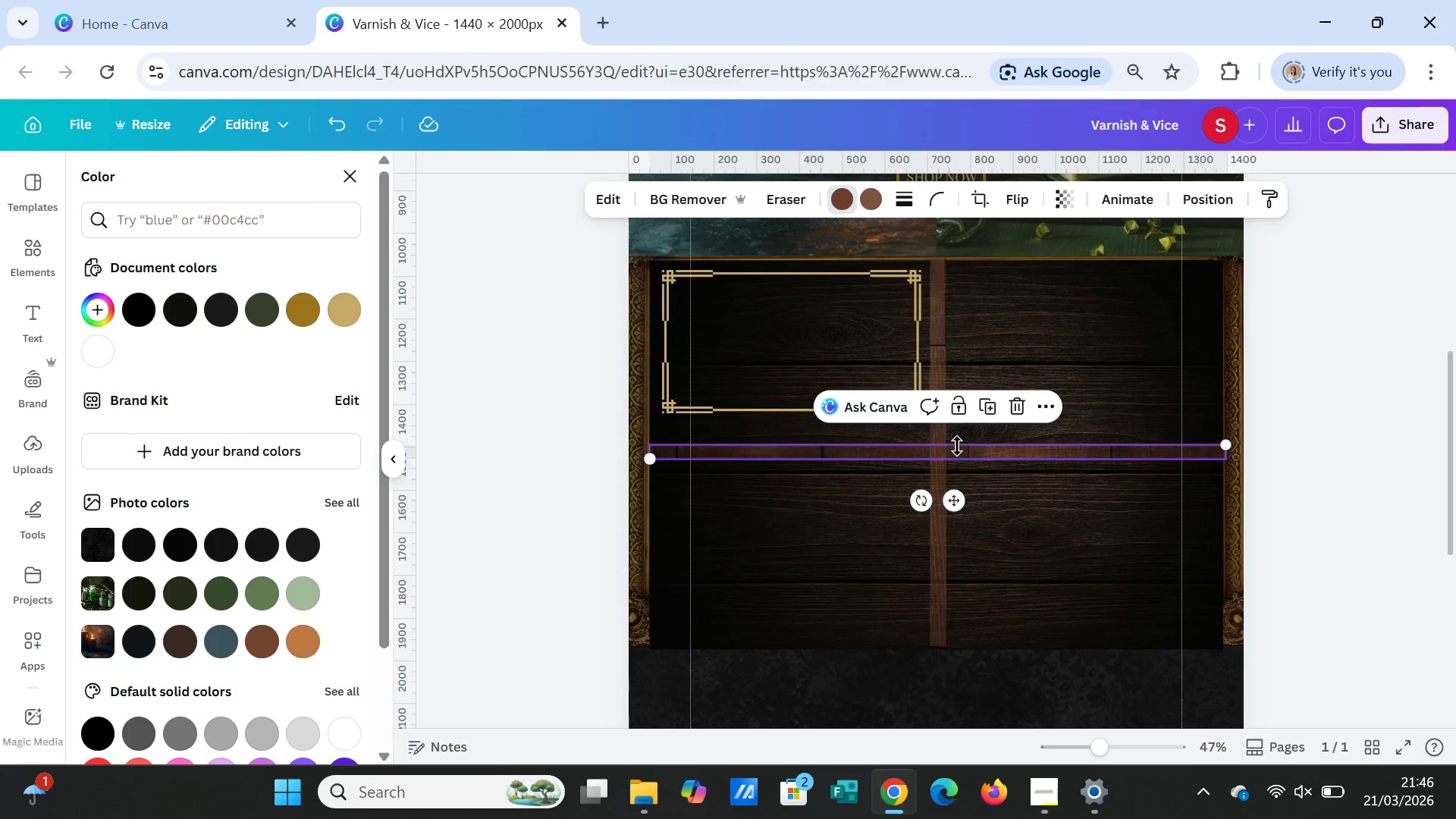 
left_click_drag(start_coordinate=[957, 446], to_coordinate=[955, 450])
 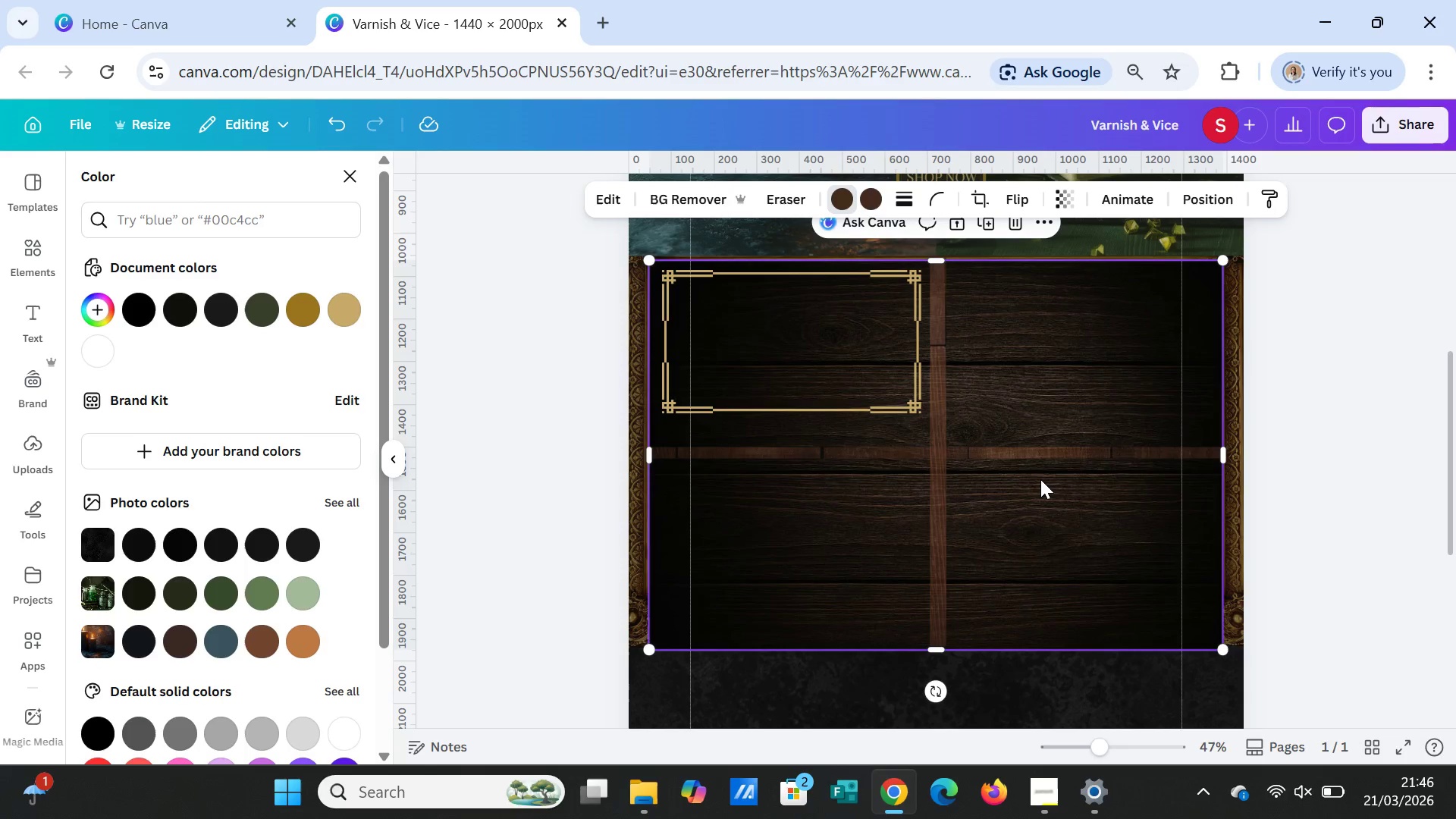 
left_click([1041, 479])
 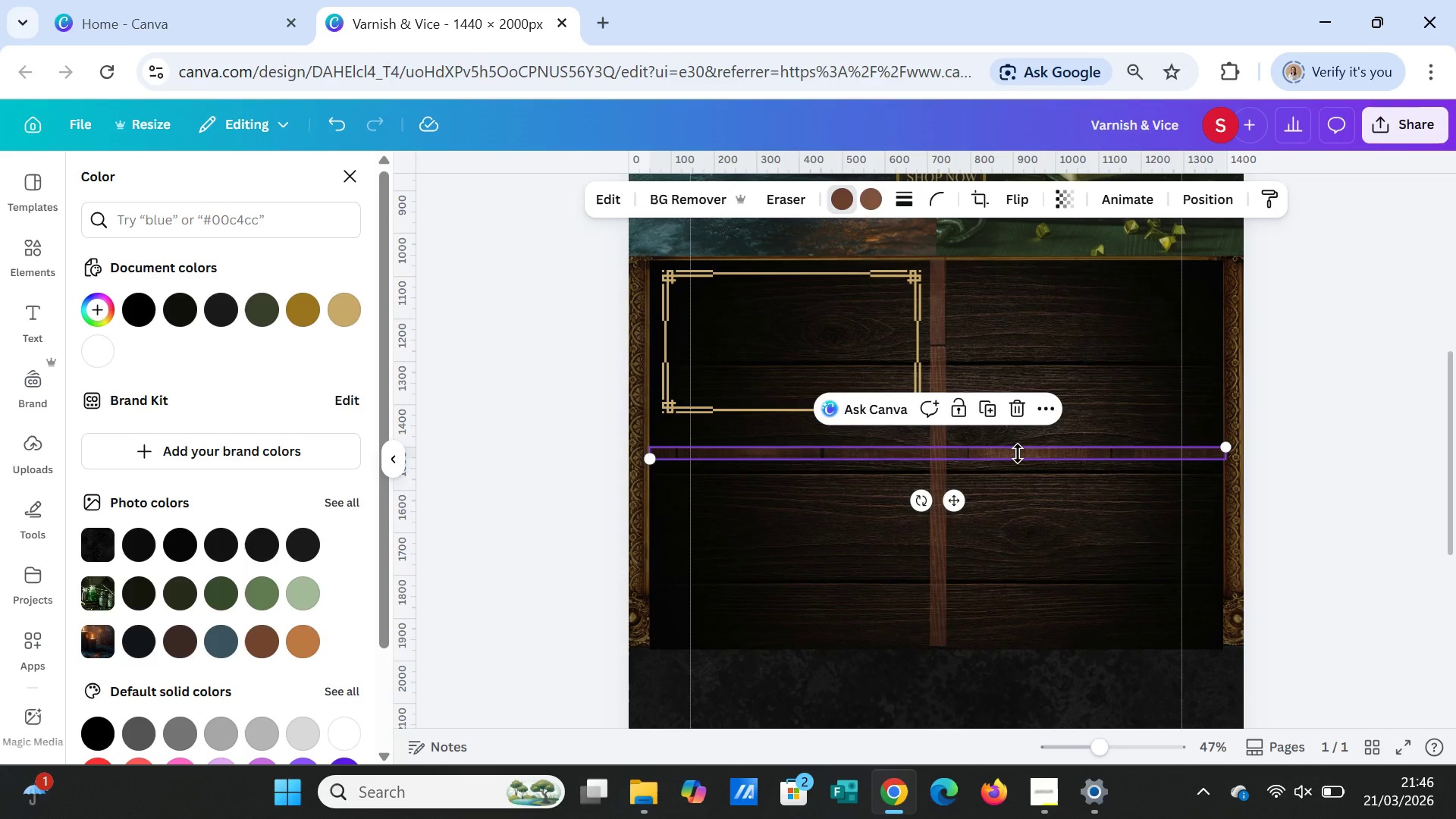 
double_click([1018, 453])
 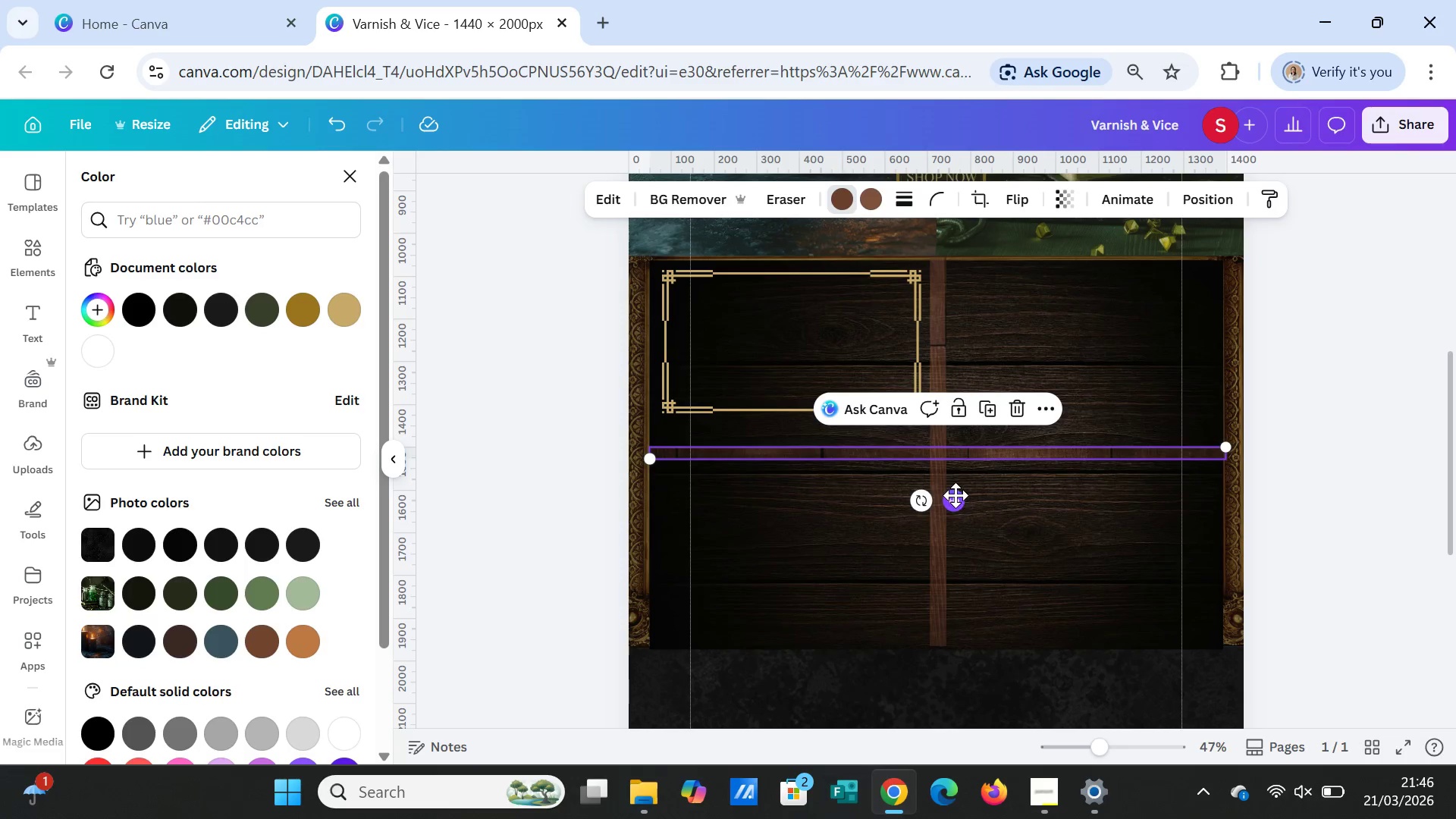 
left_click_drag(start_coordinate=[956, 495], to_coordinate=[955, 507])
 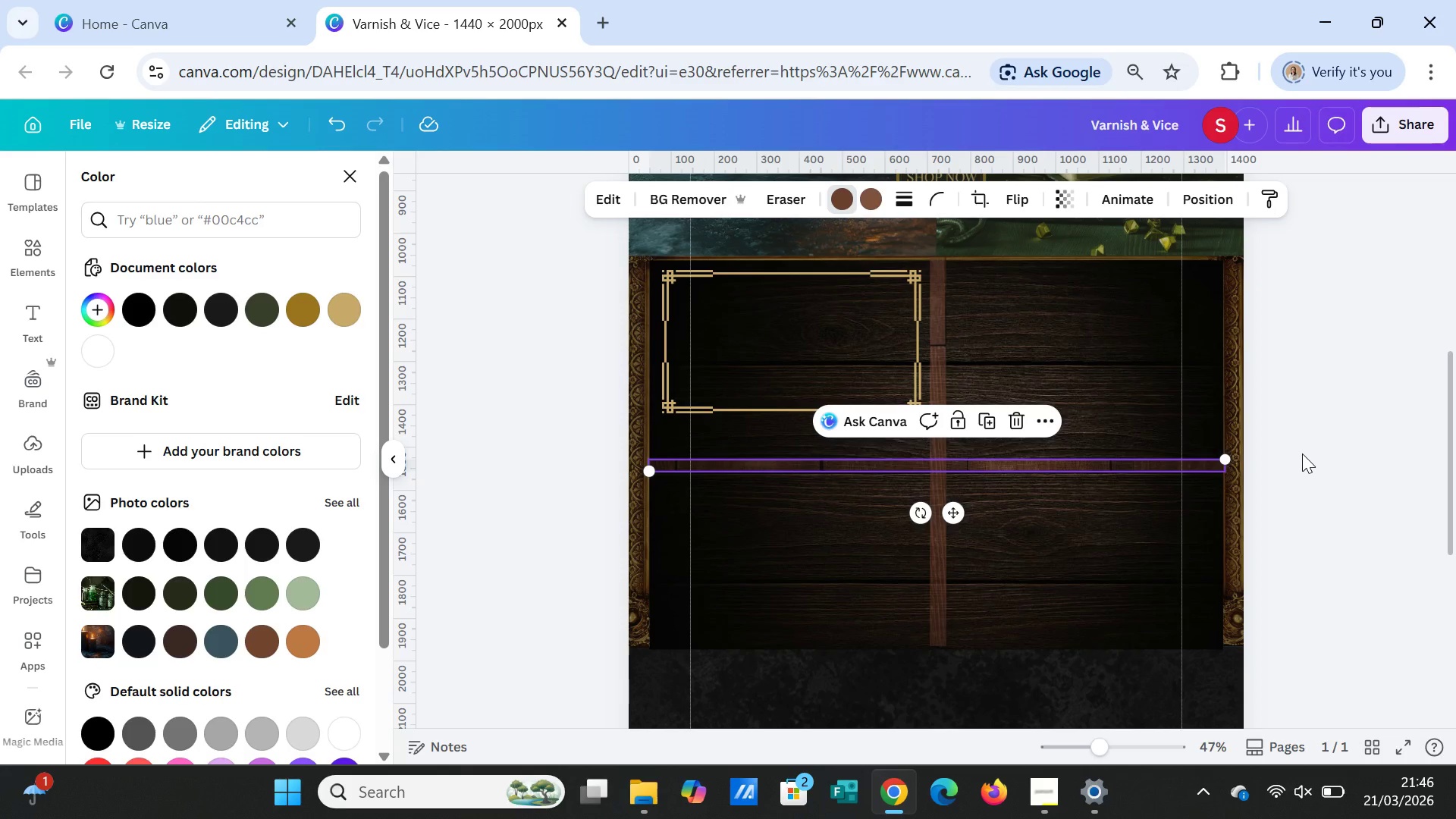 
left_click([1302, 453])
 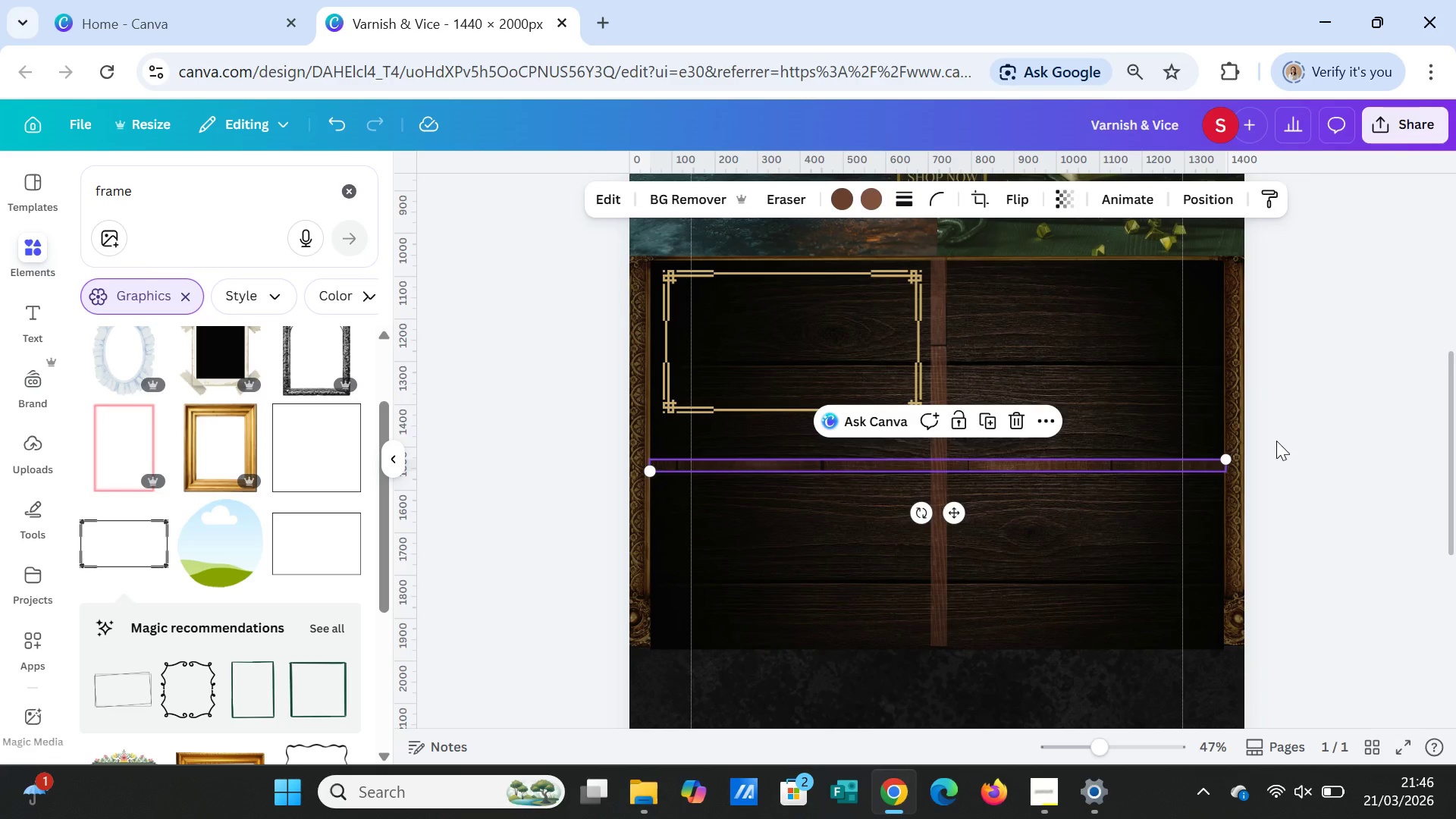 
left_click([1276, 441])
 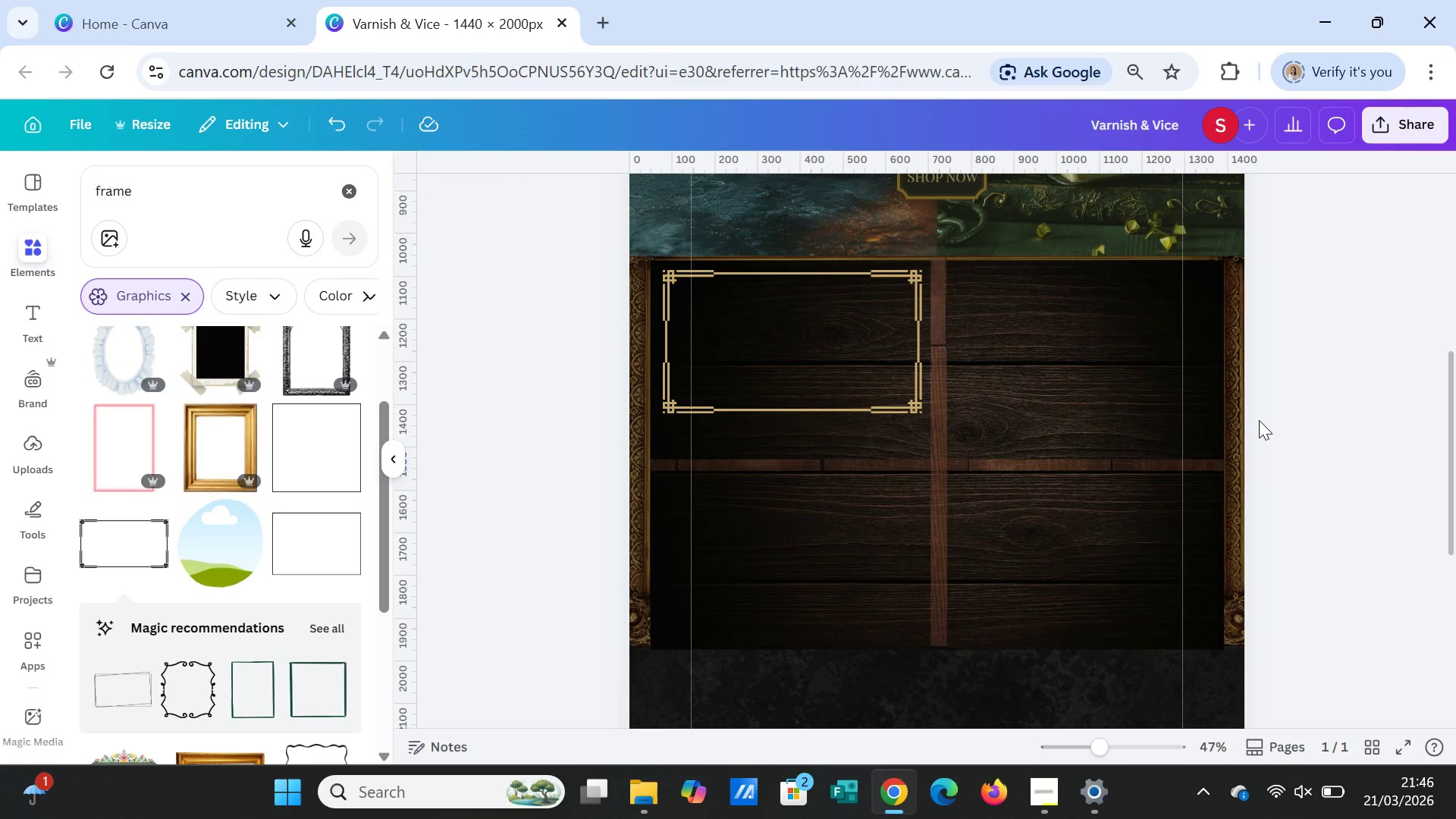 
wait(6.59)
 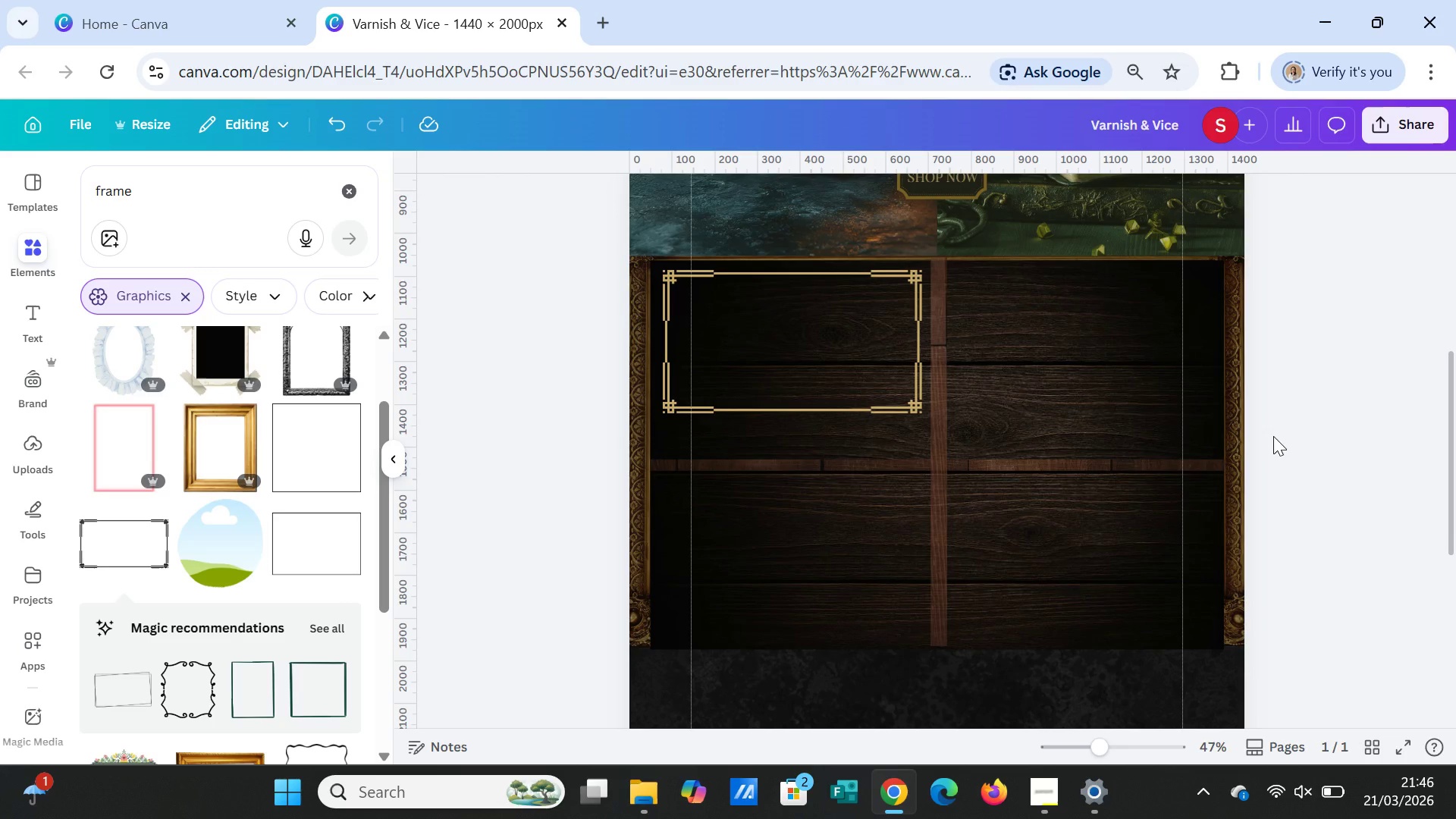 
left_click([886, 388])
 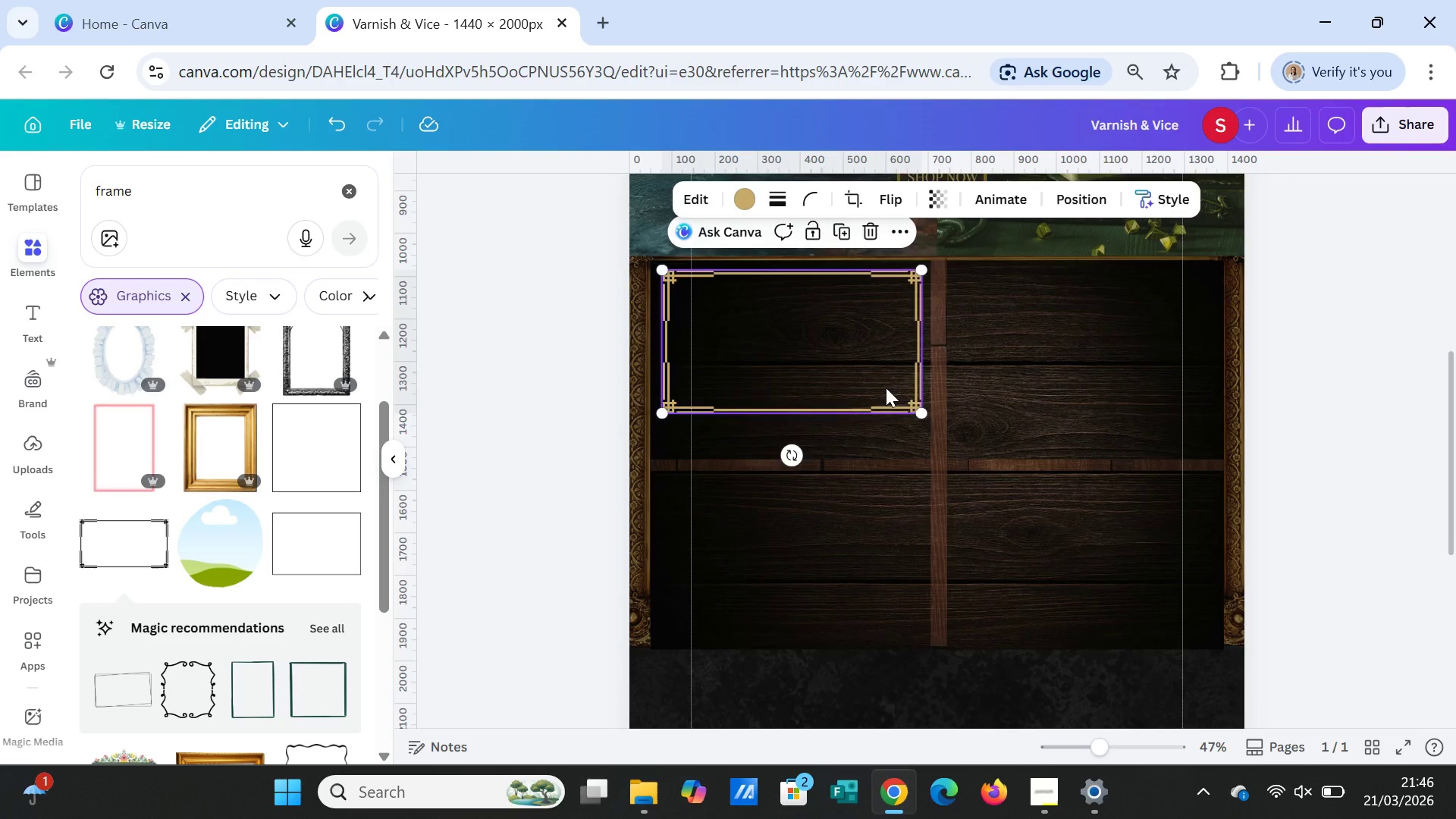 
key(Delete)
 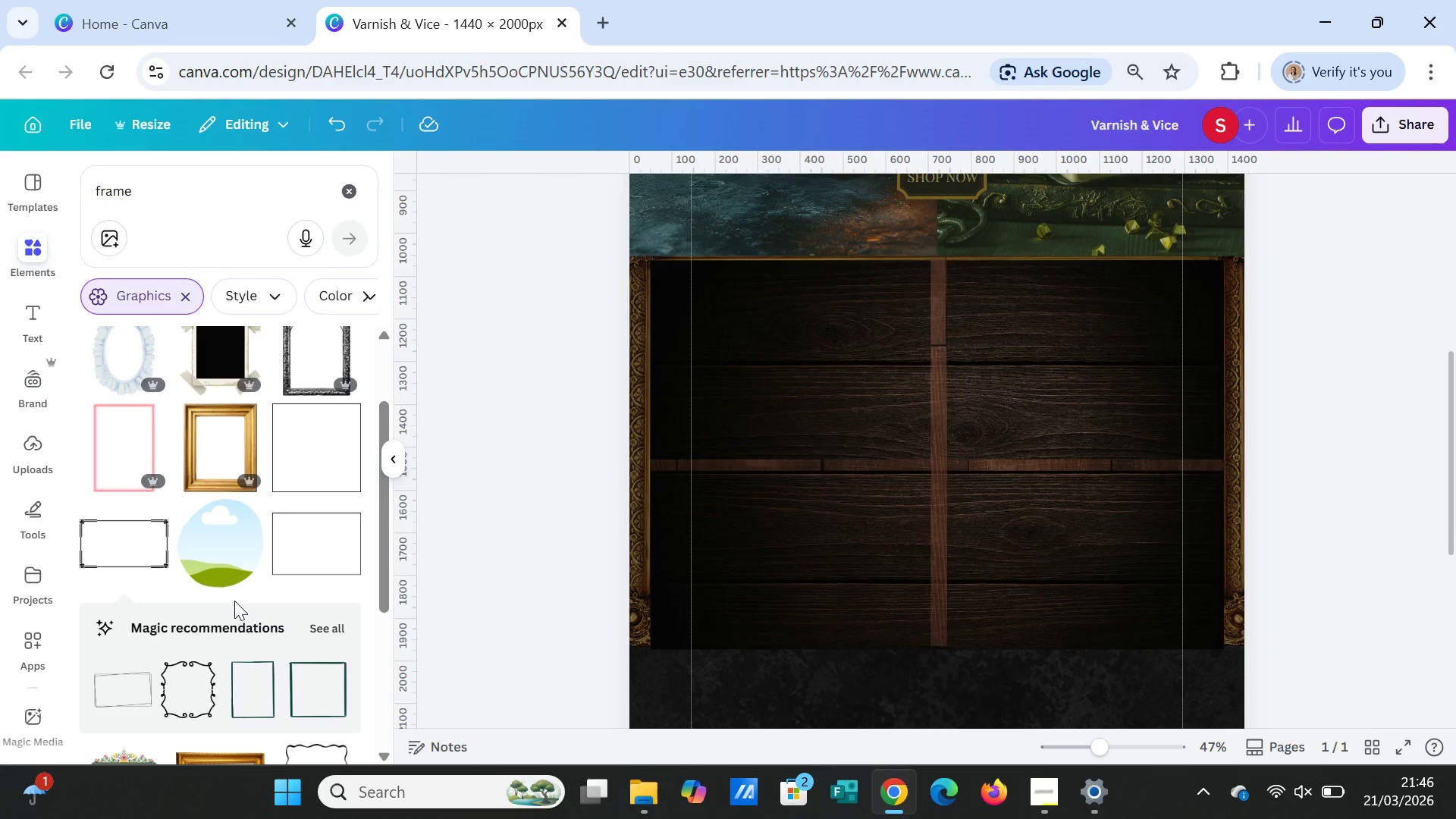 
scroll: coordinate [246, 596], scroll_direction: down, amount: 1.0
 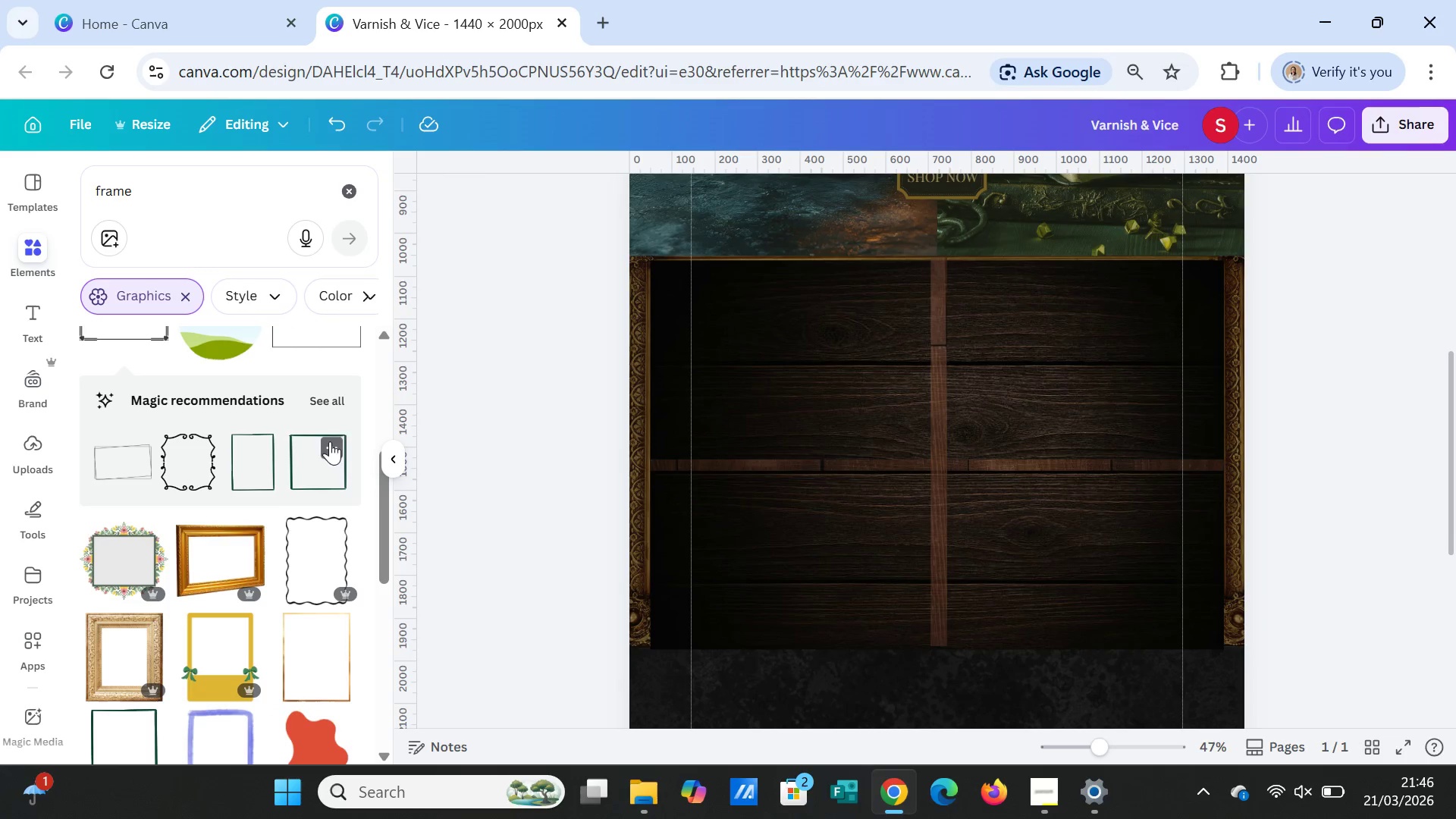 
left_click([337, 401])
 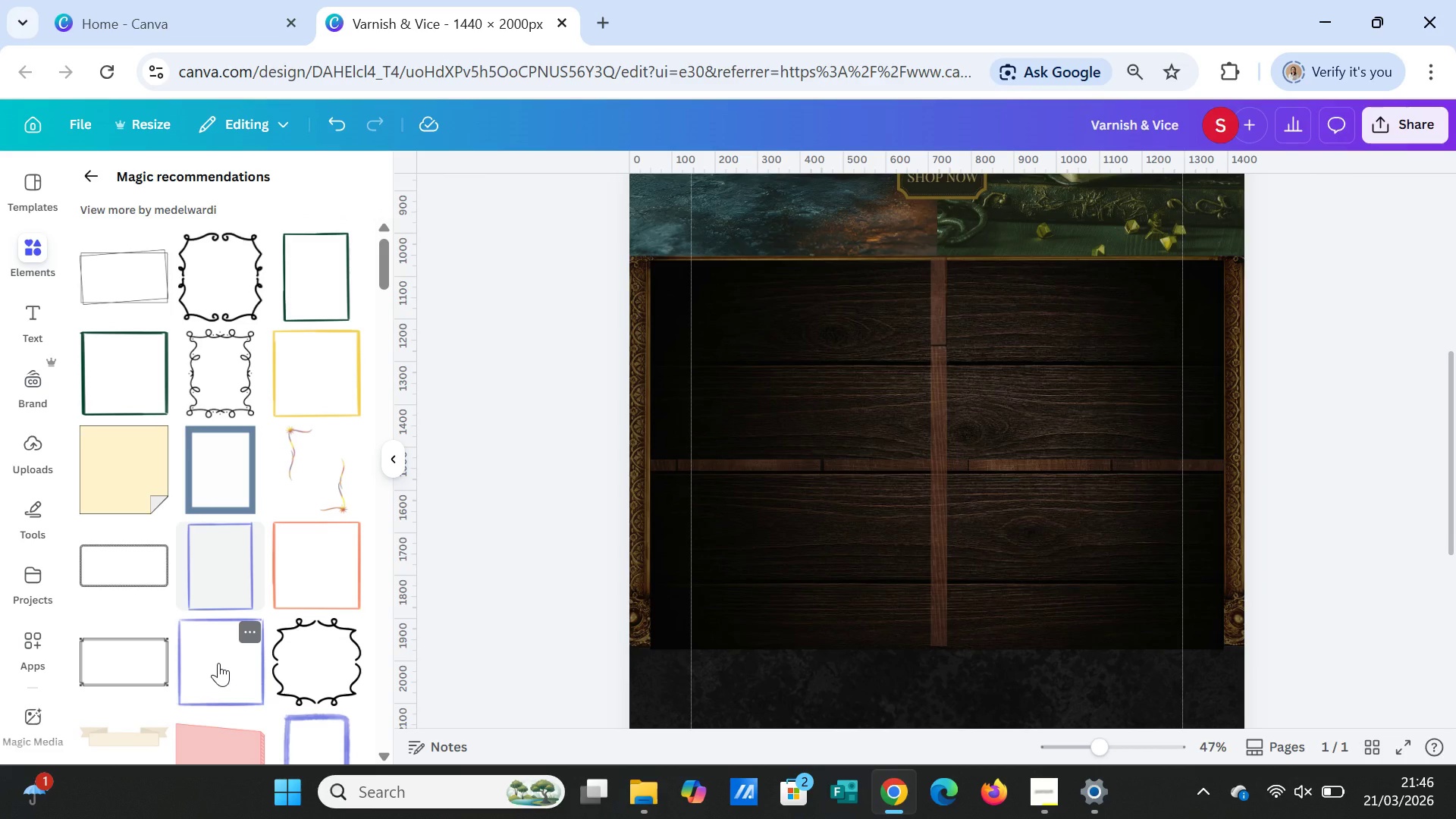 
scroll: coordinate [218, 662], scroll_direction: down, amount: 1.0
 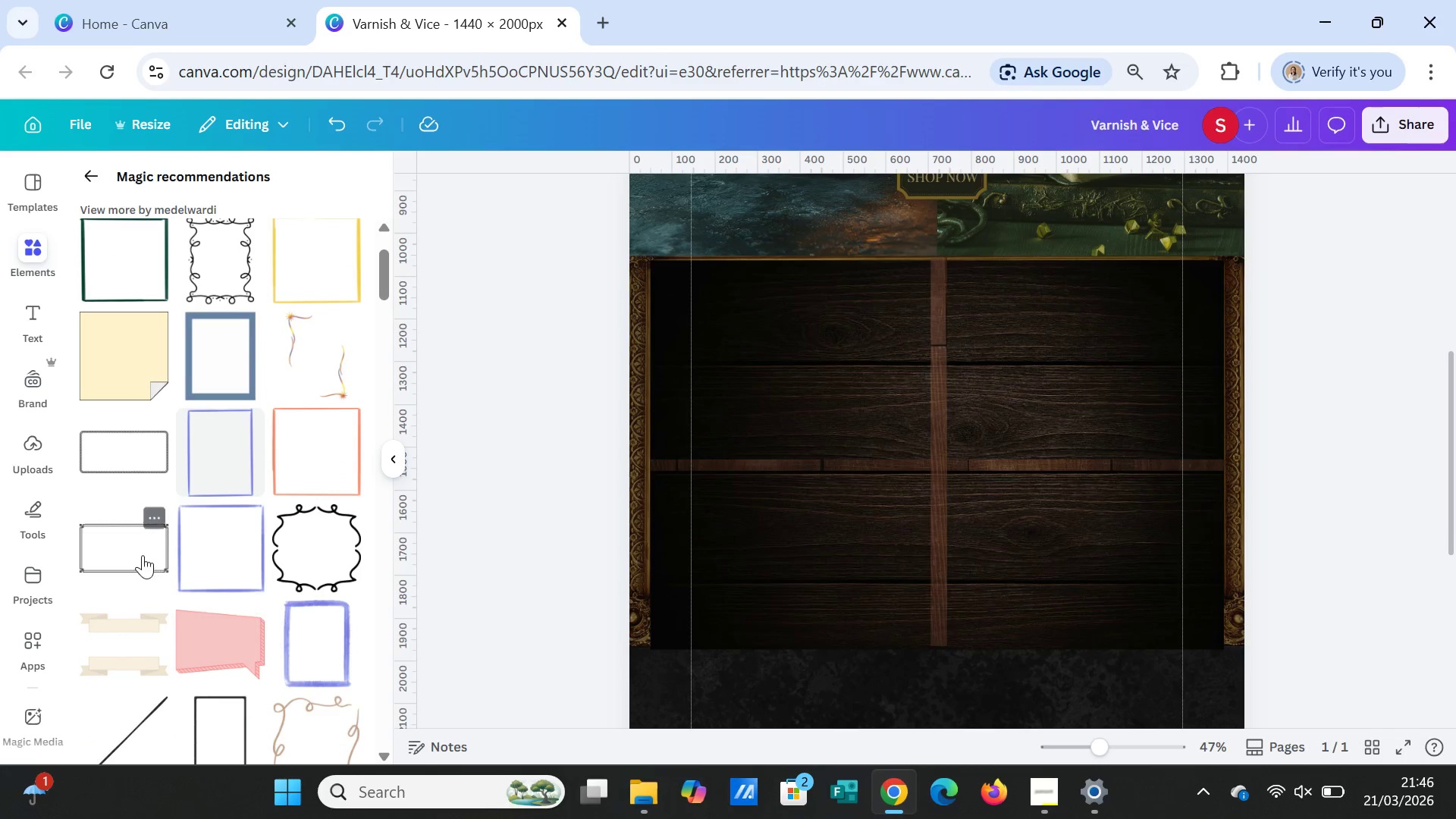 
left_click([140, 551])
 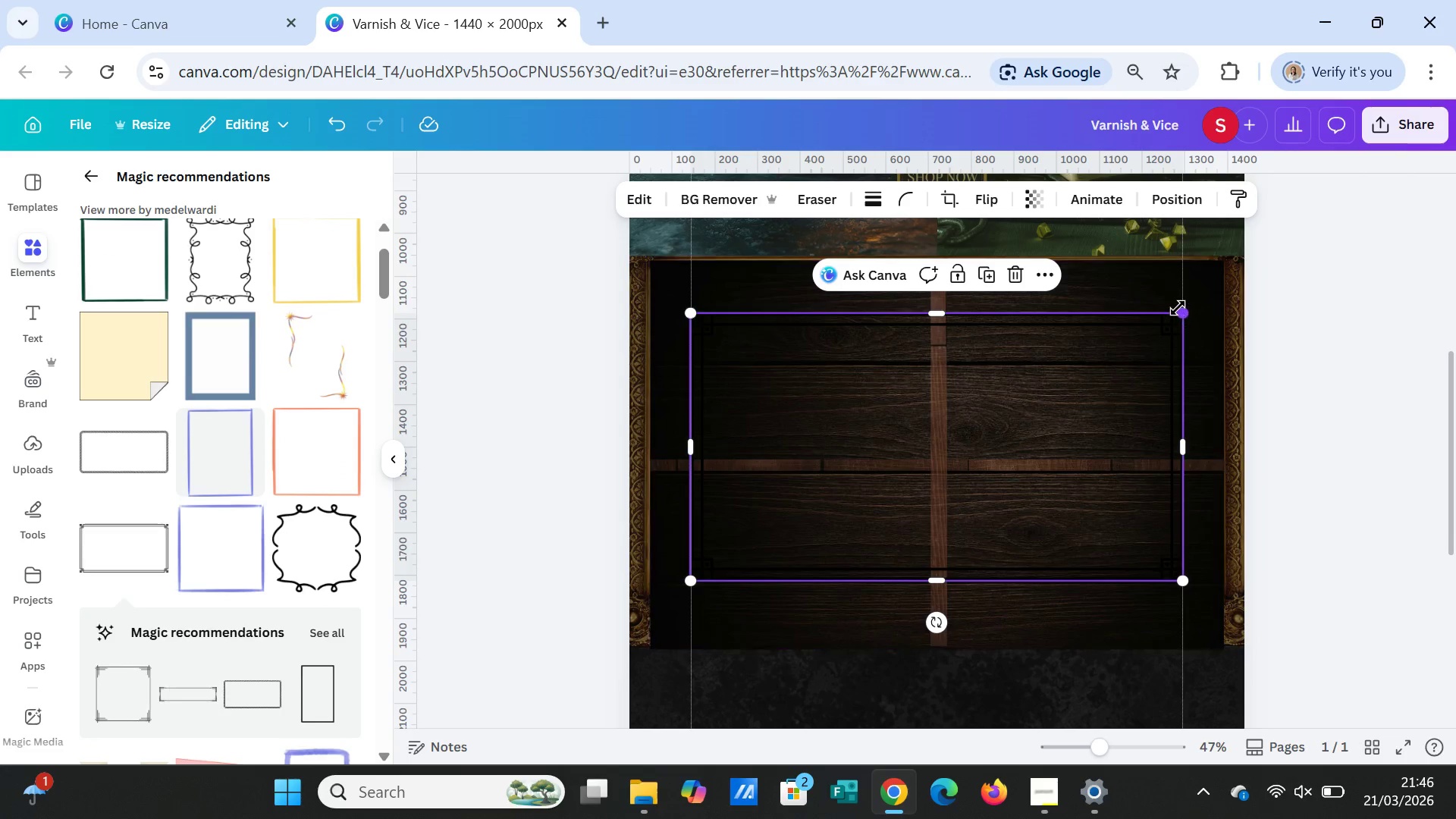 
left_click_drag(start_coordinate=[1181, 308], to_coordinate=[918, 413])
 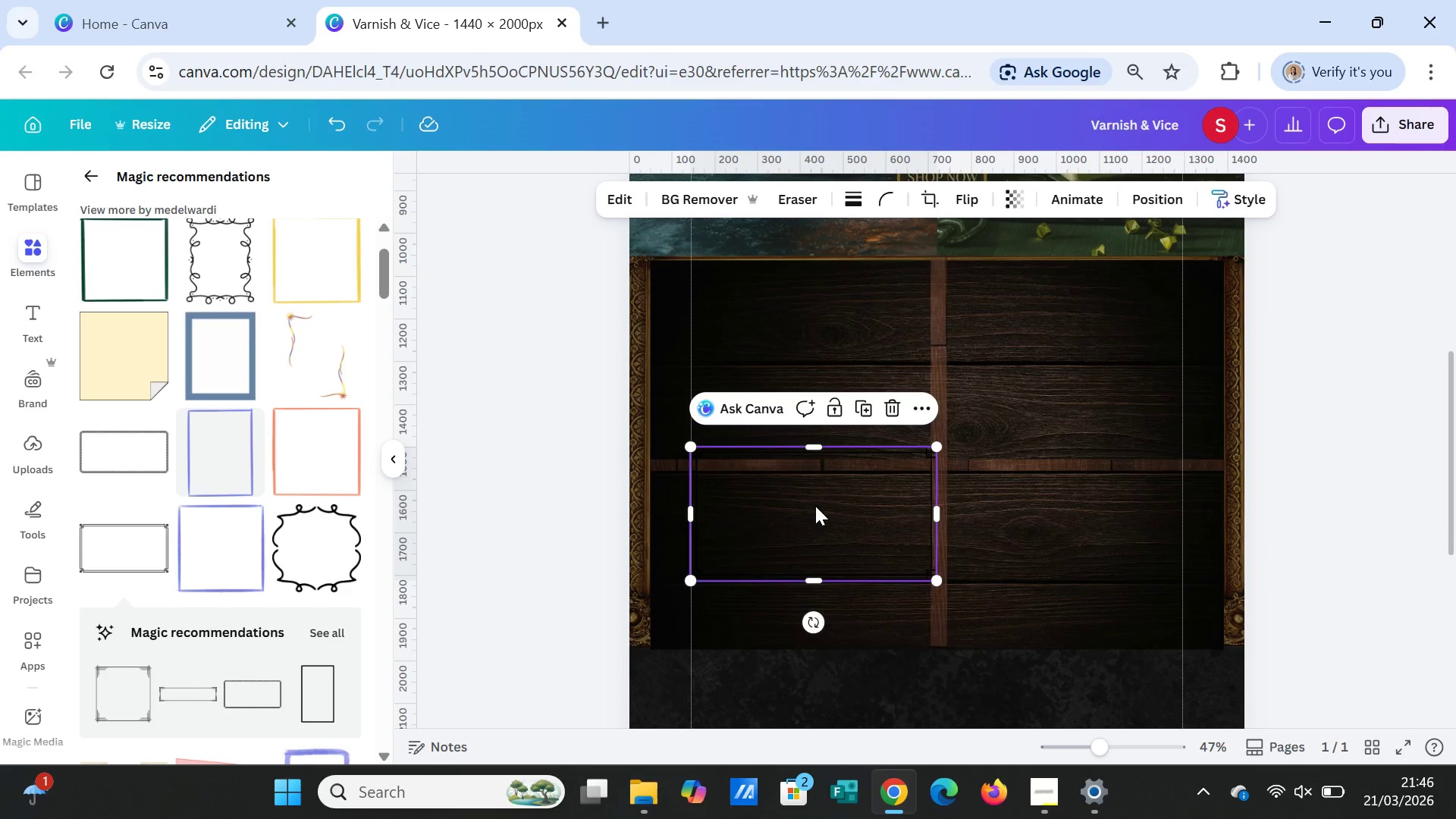 
left_click_drag(start_coordinate=[815, 506], to_coordinate=[797, 337])
 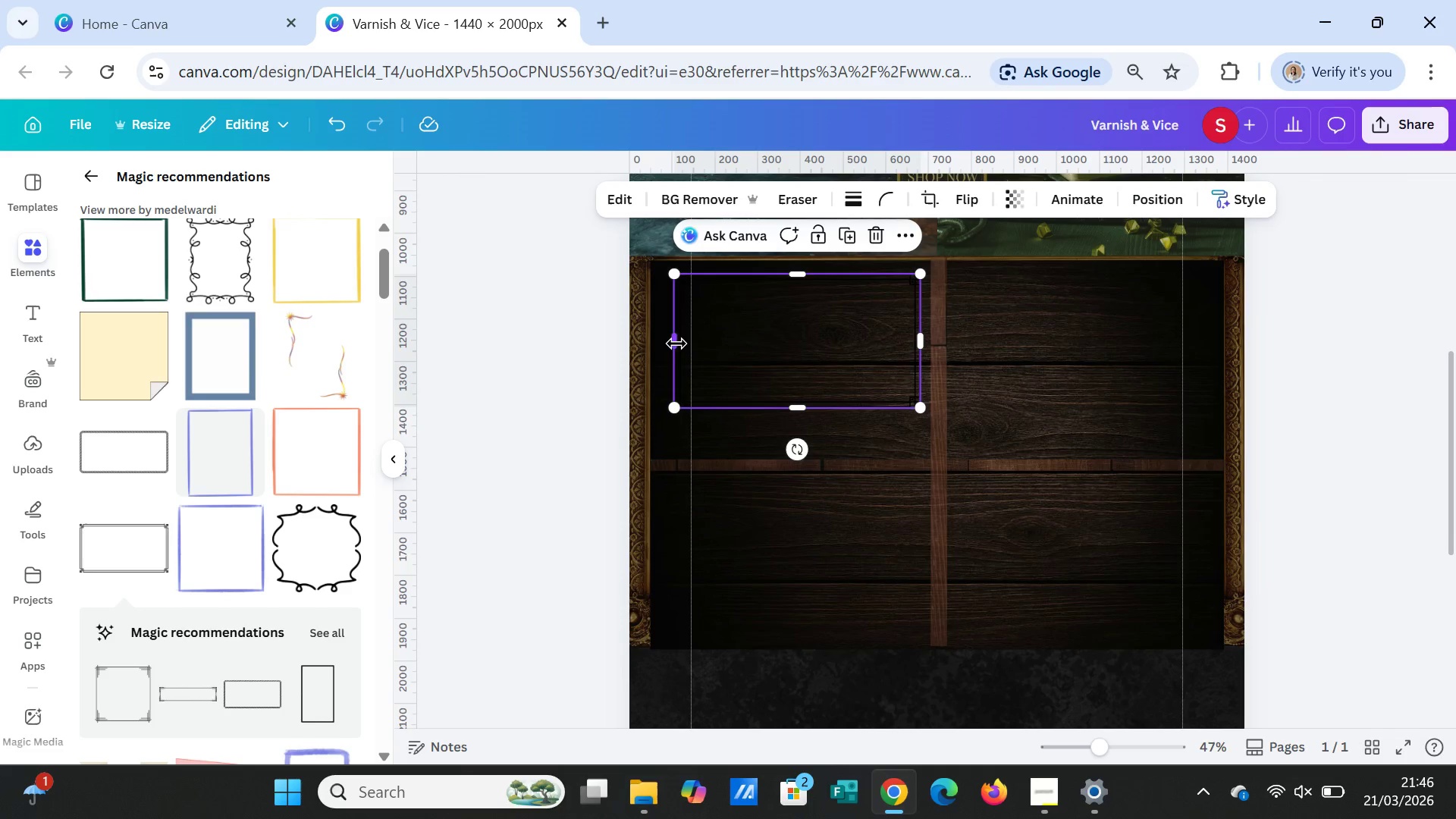 
left_click_drag(start_coordinate=[676, 343], to_coordinate=[662, 339])
 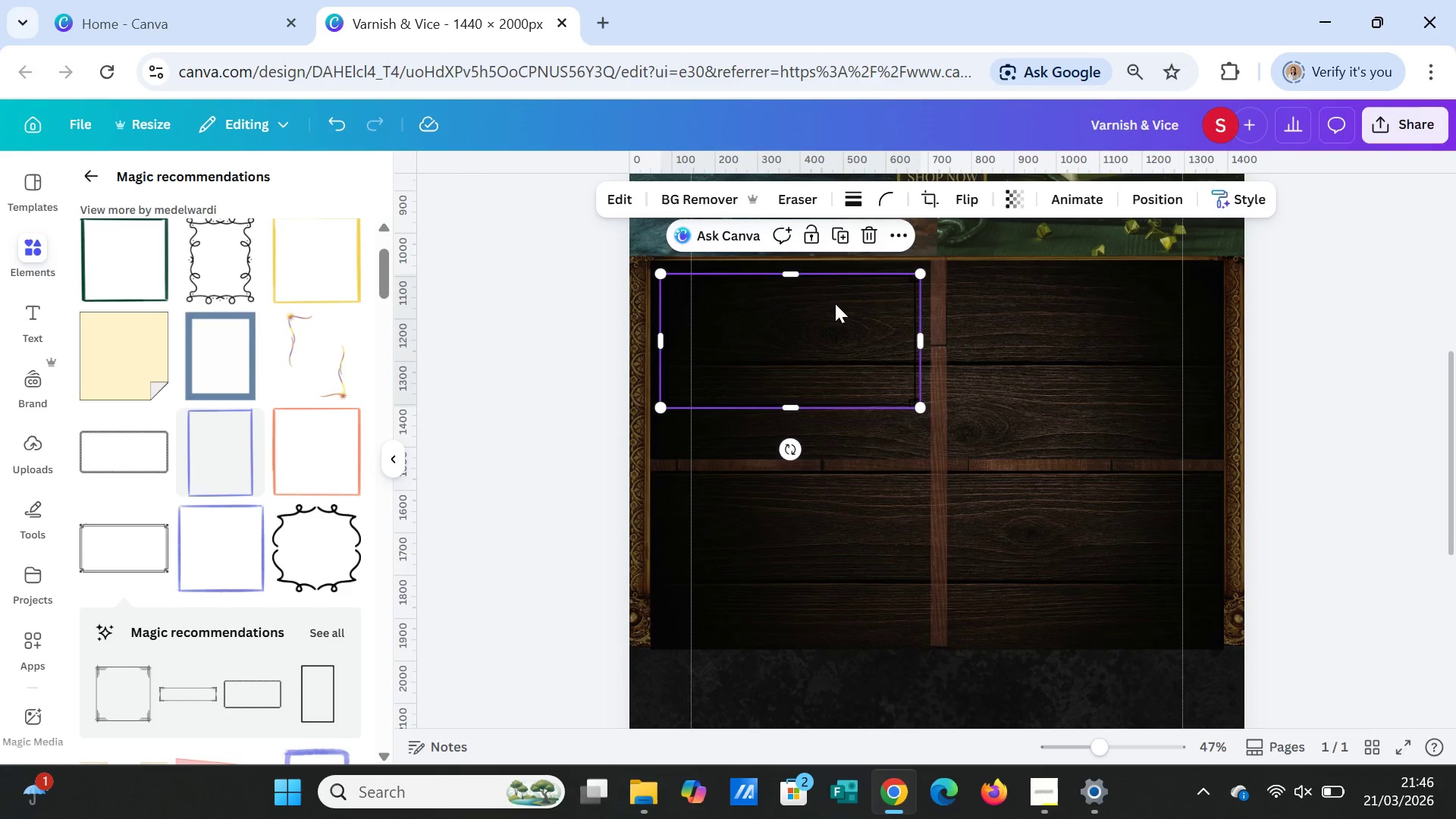 
left_click_drag(start_coordinate=[795, 275], to_coordinate=[794, 267])
 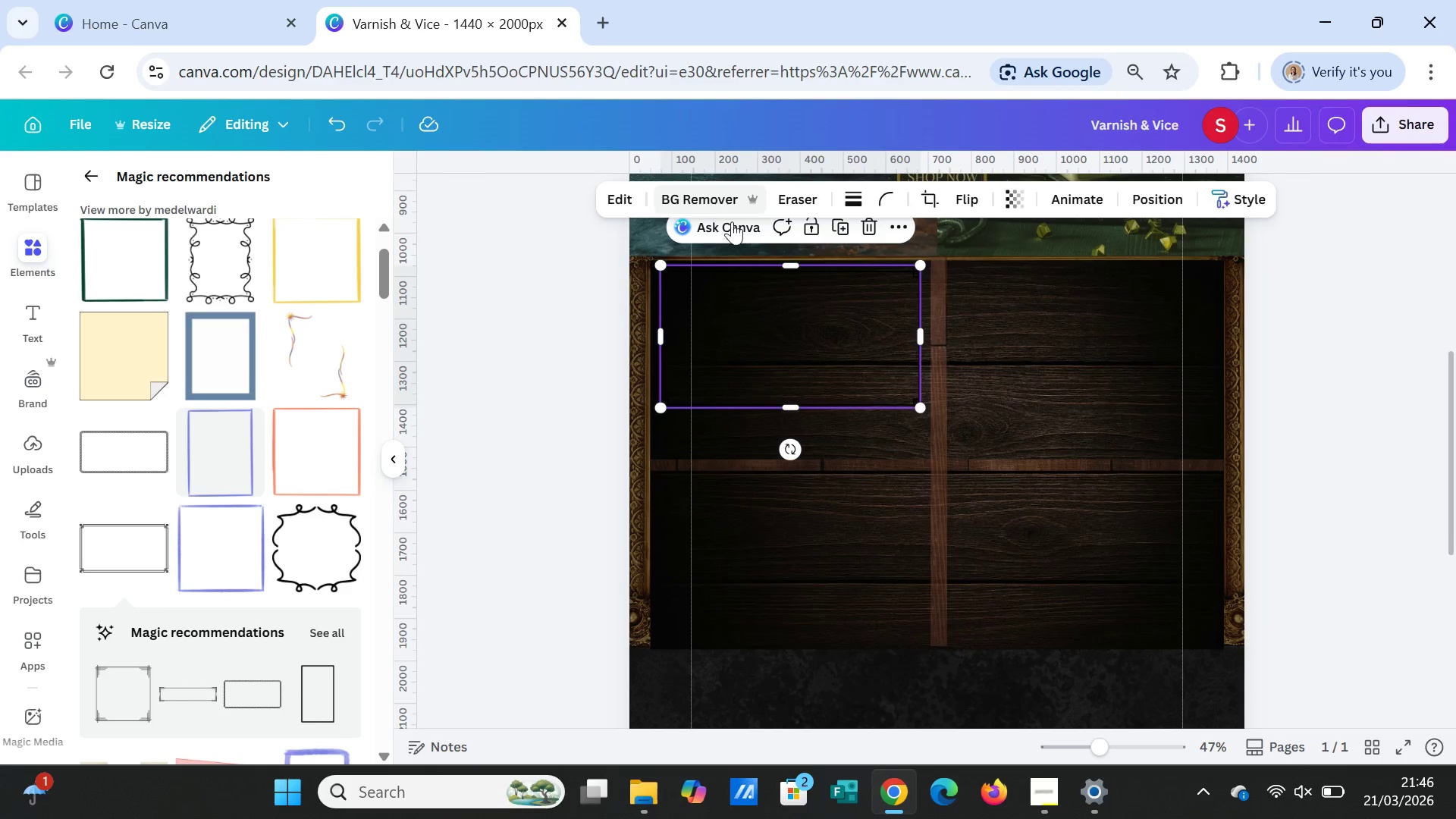 
left_click([1010, 348])
 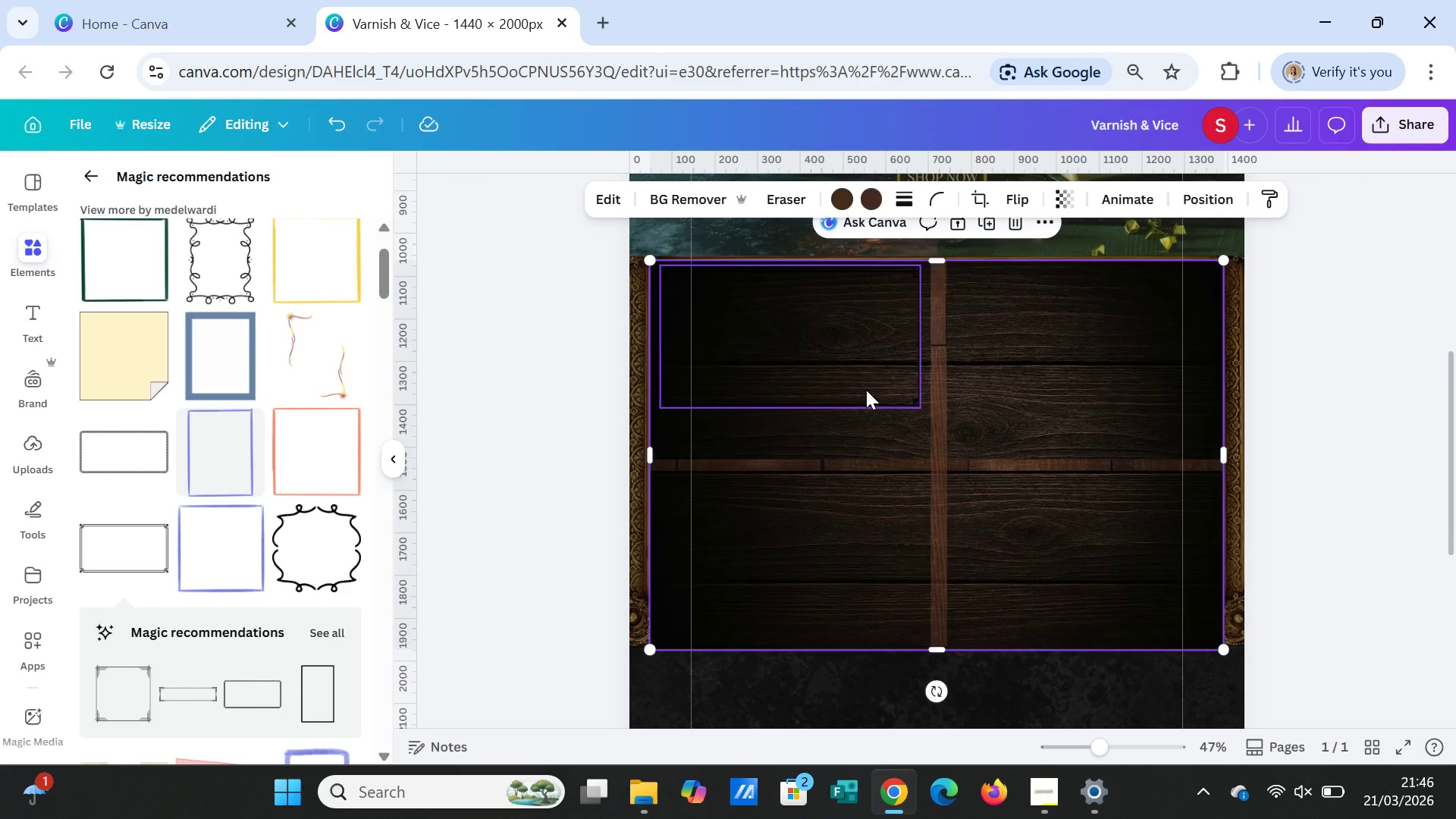 
left_click([866, 390])
 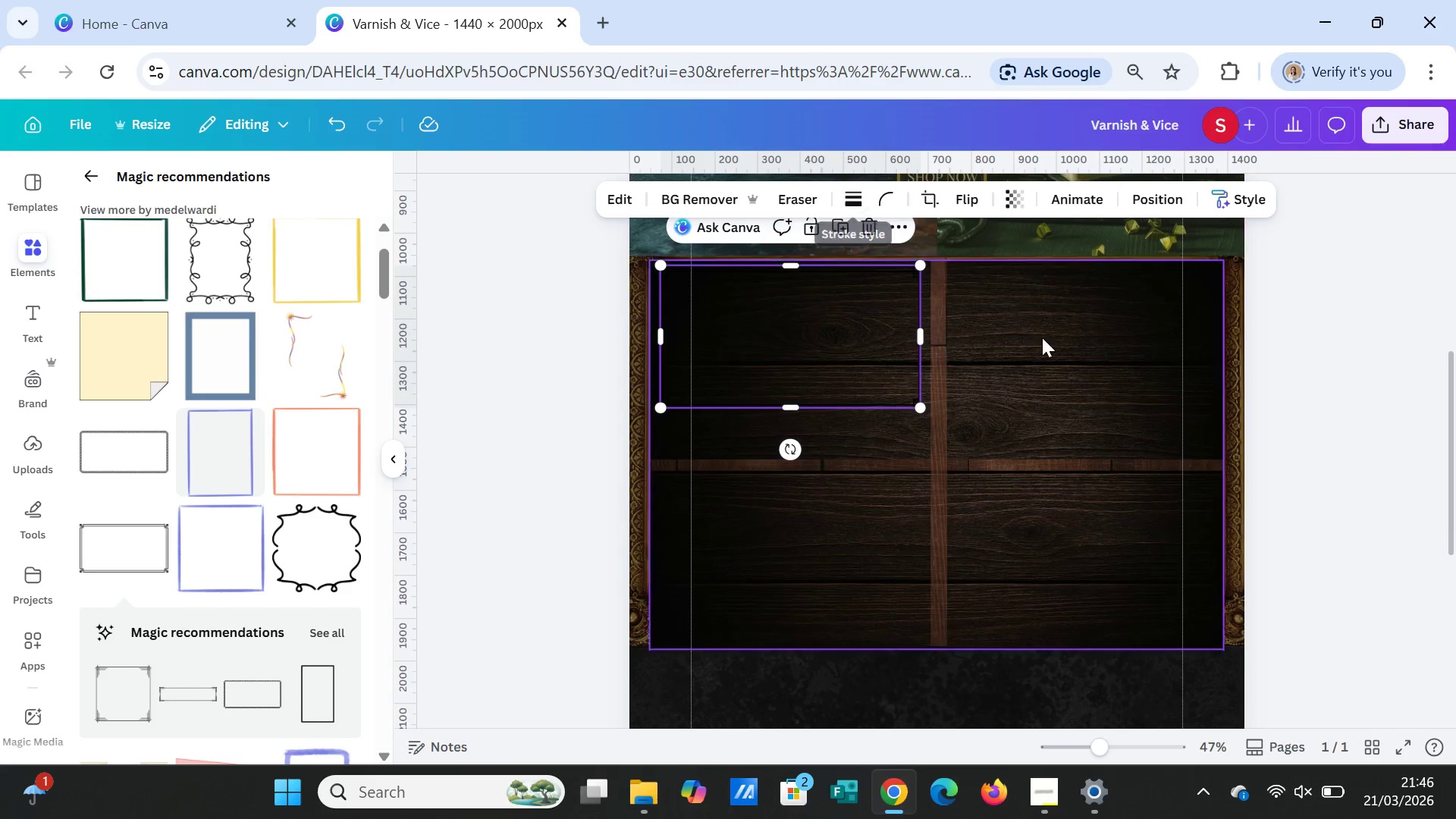 
left_click([1051, 347])
 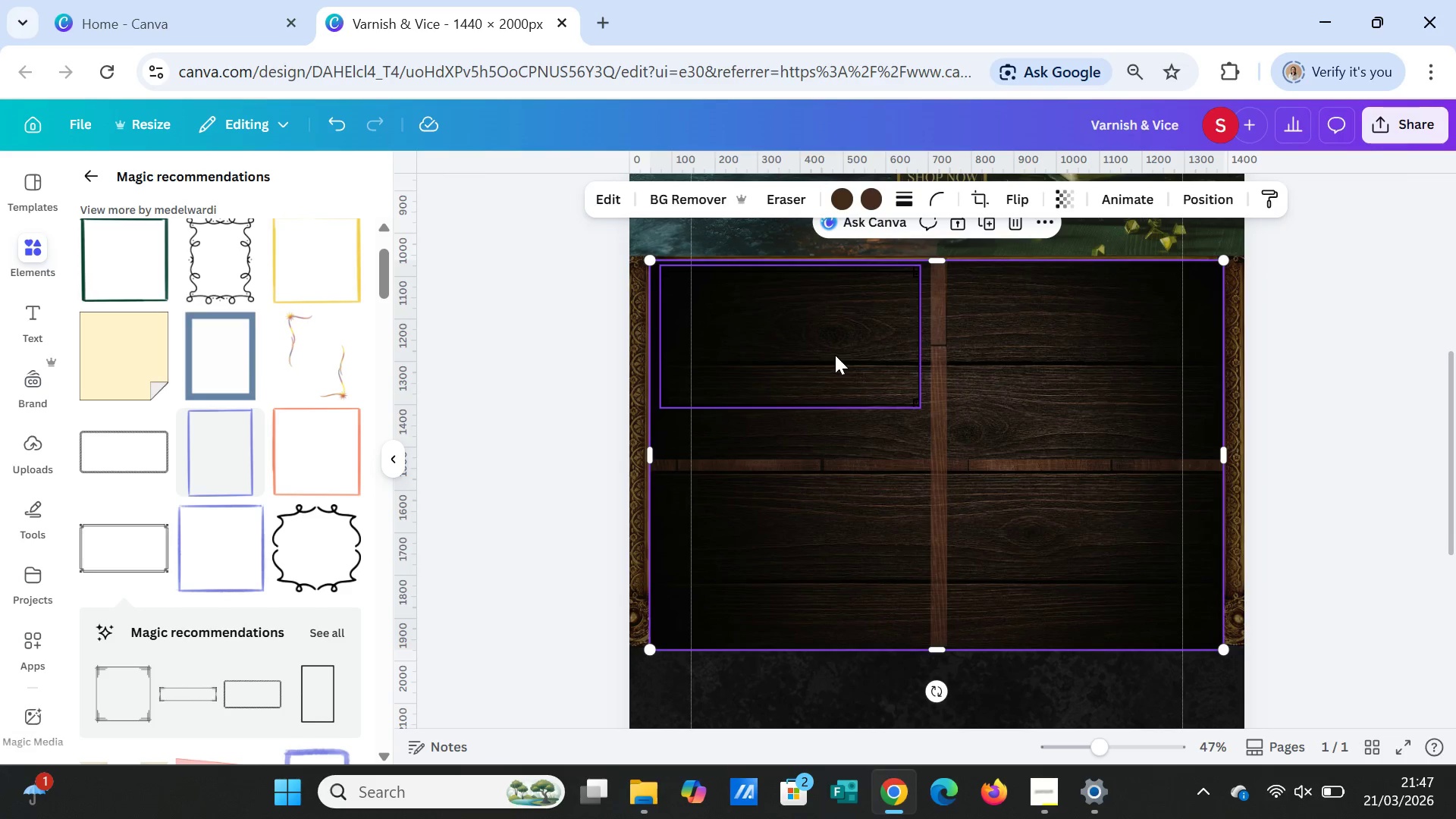 
left_click([835, 355])
 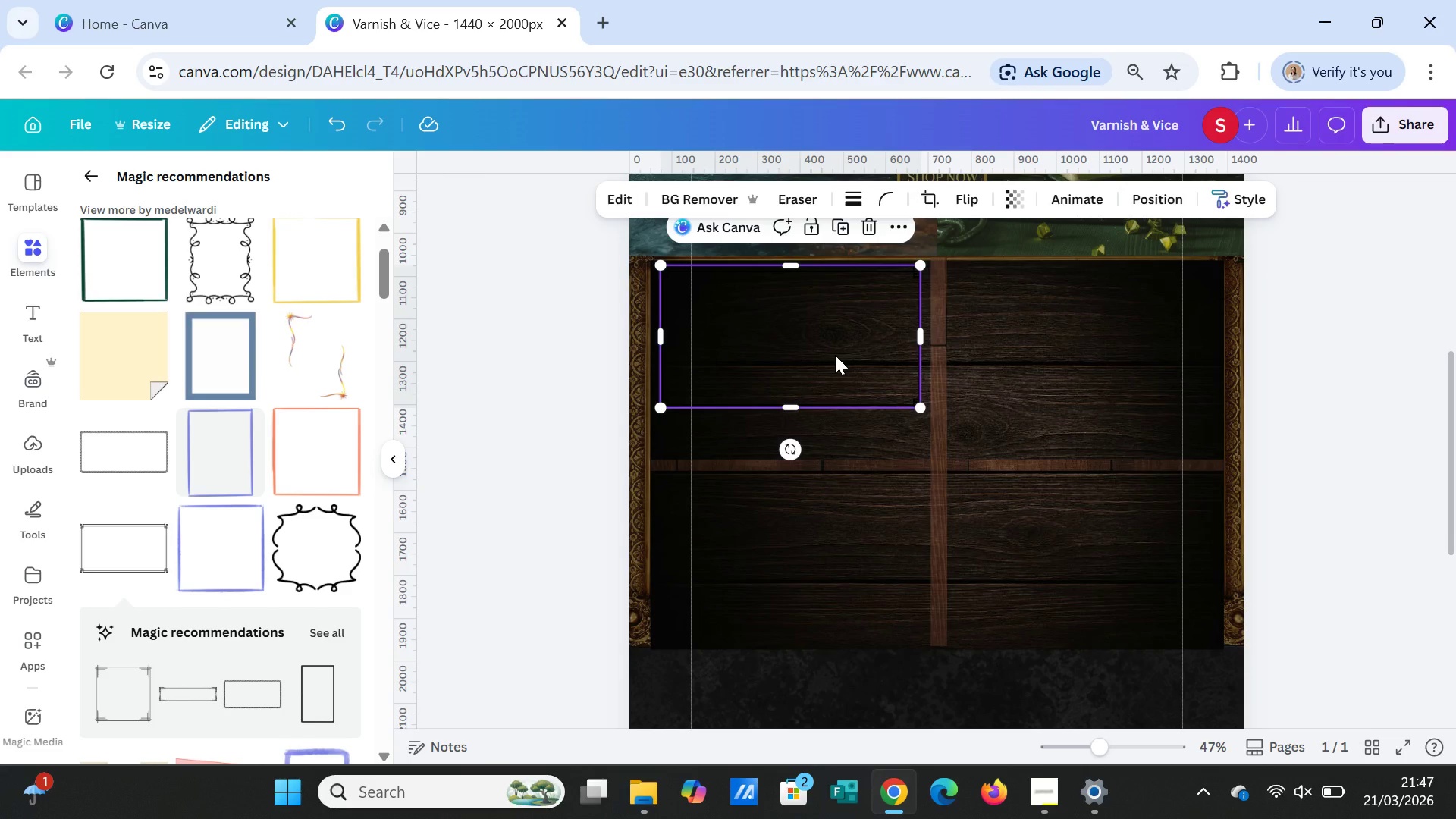 
left_click([835, 355])
 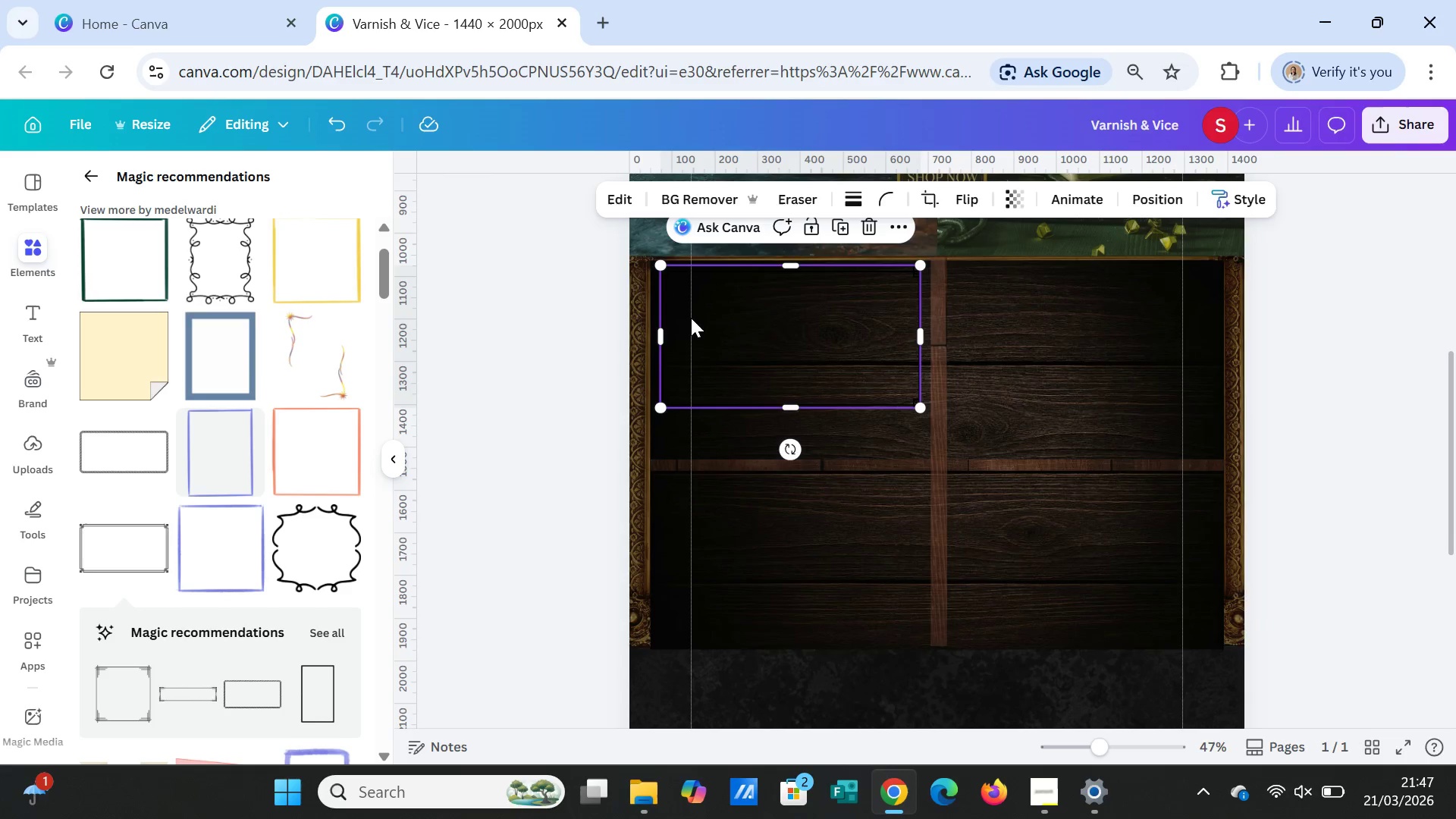 
left_click([629, 198])
 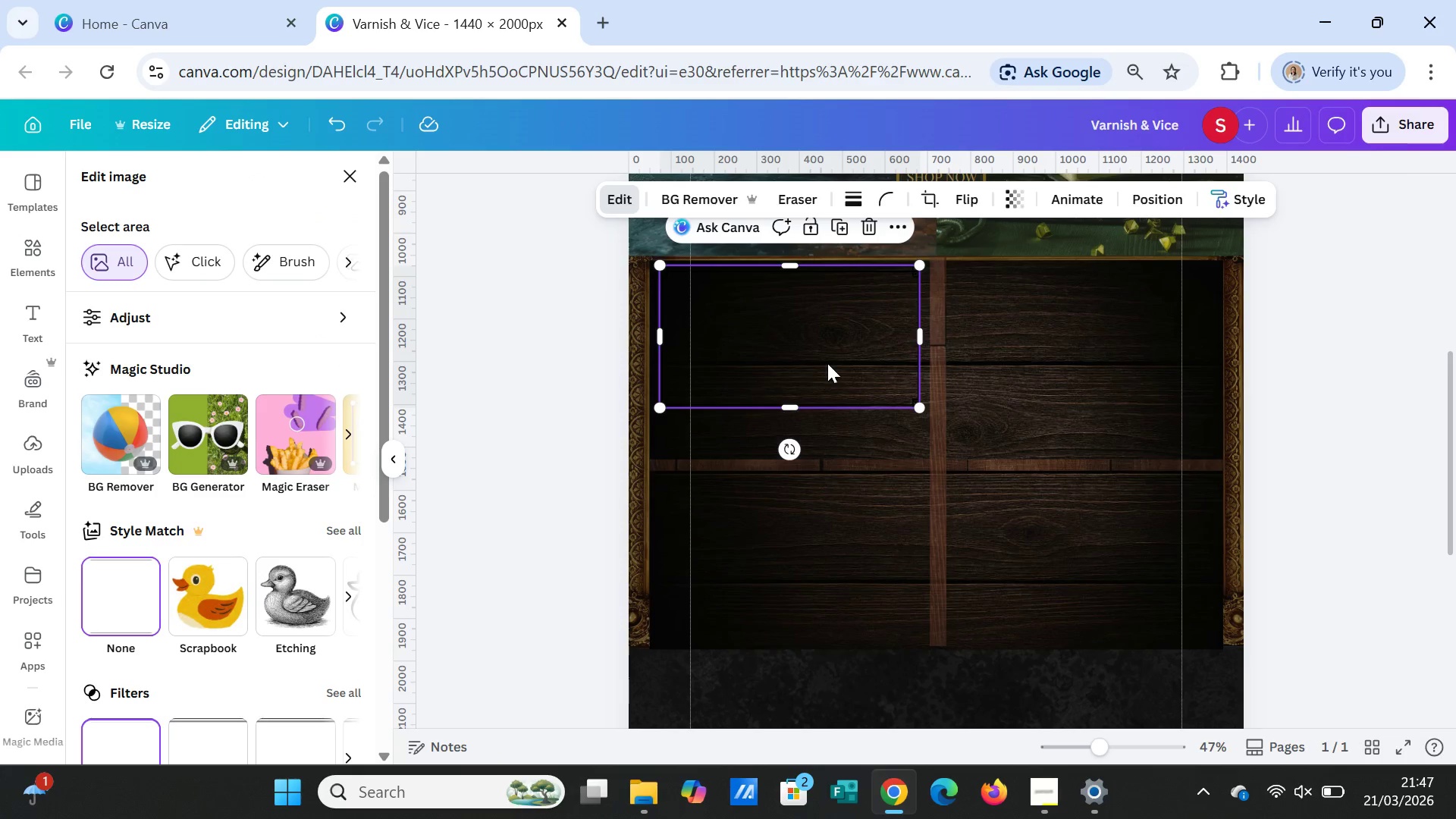 
left_click([1002, 363])
 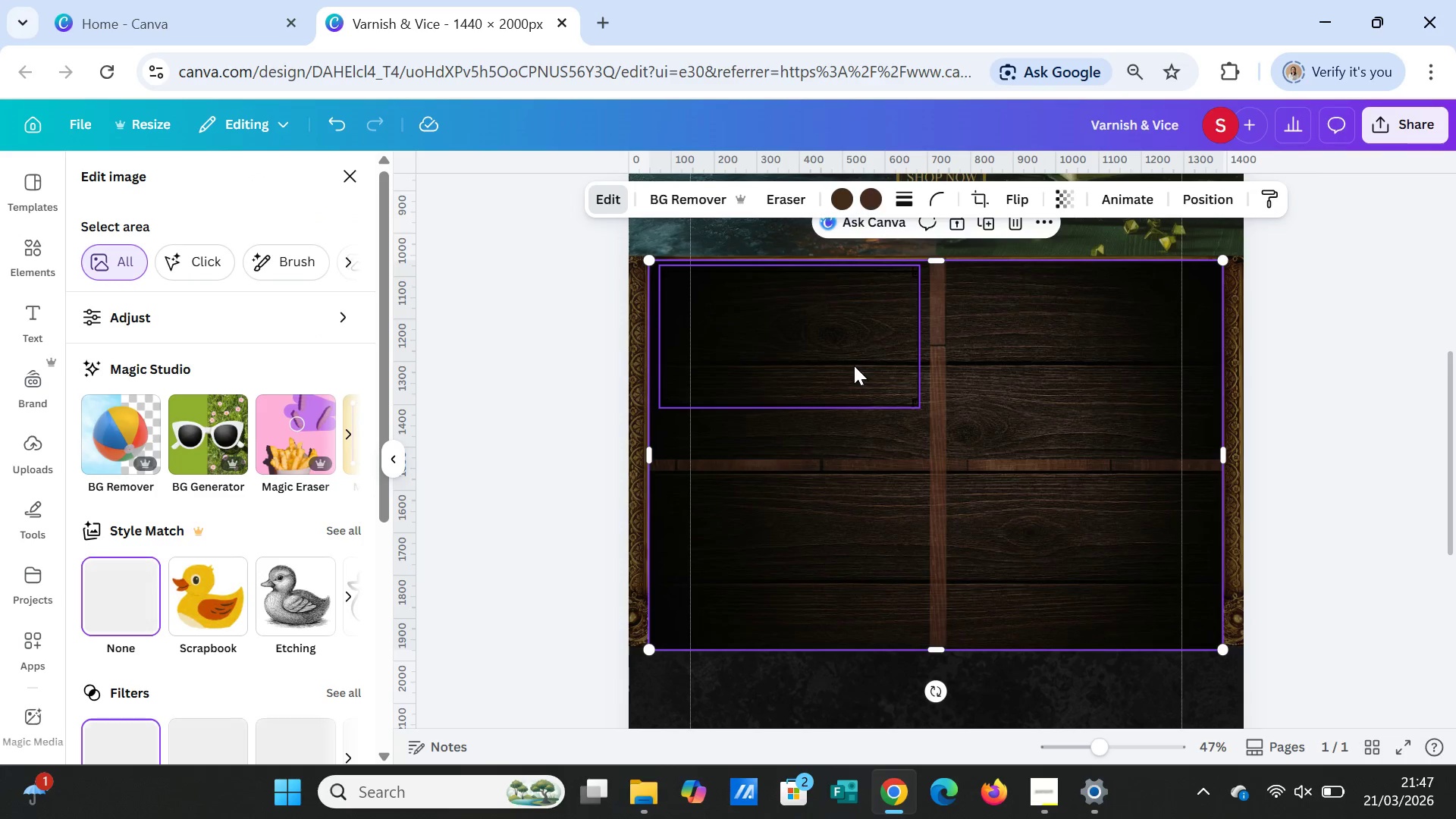 
left_click([854, 366])
 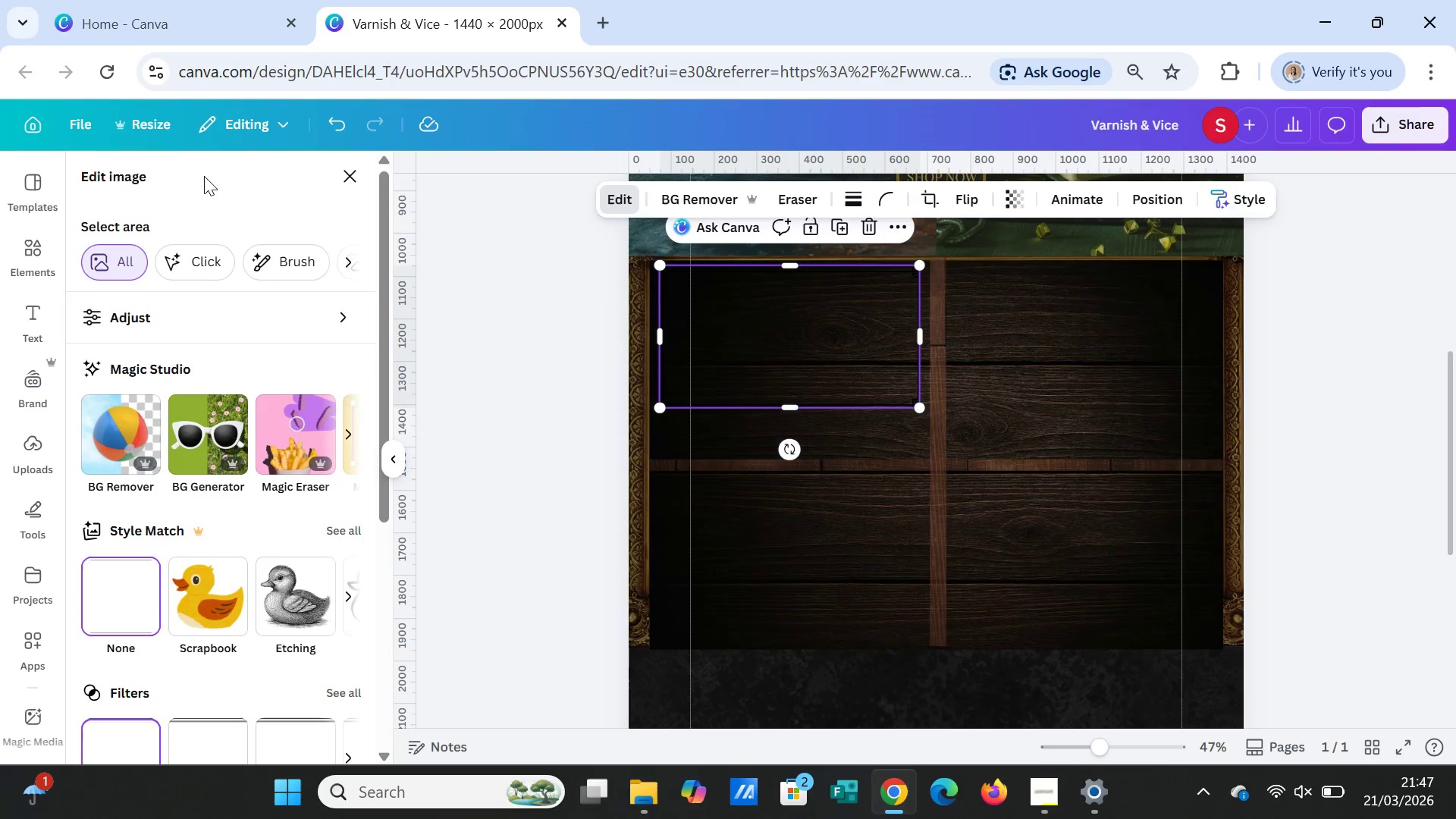 
left_click([347, 173])
 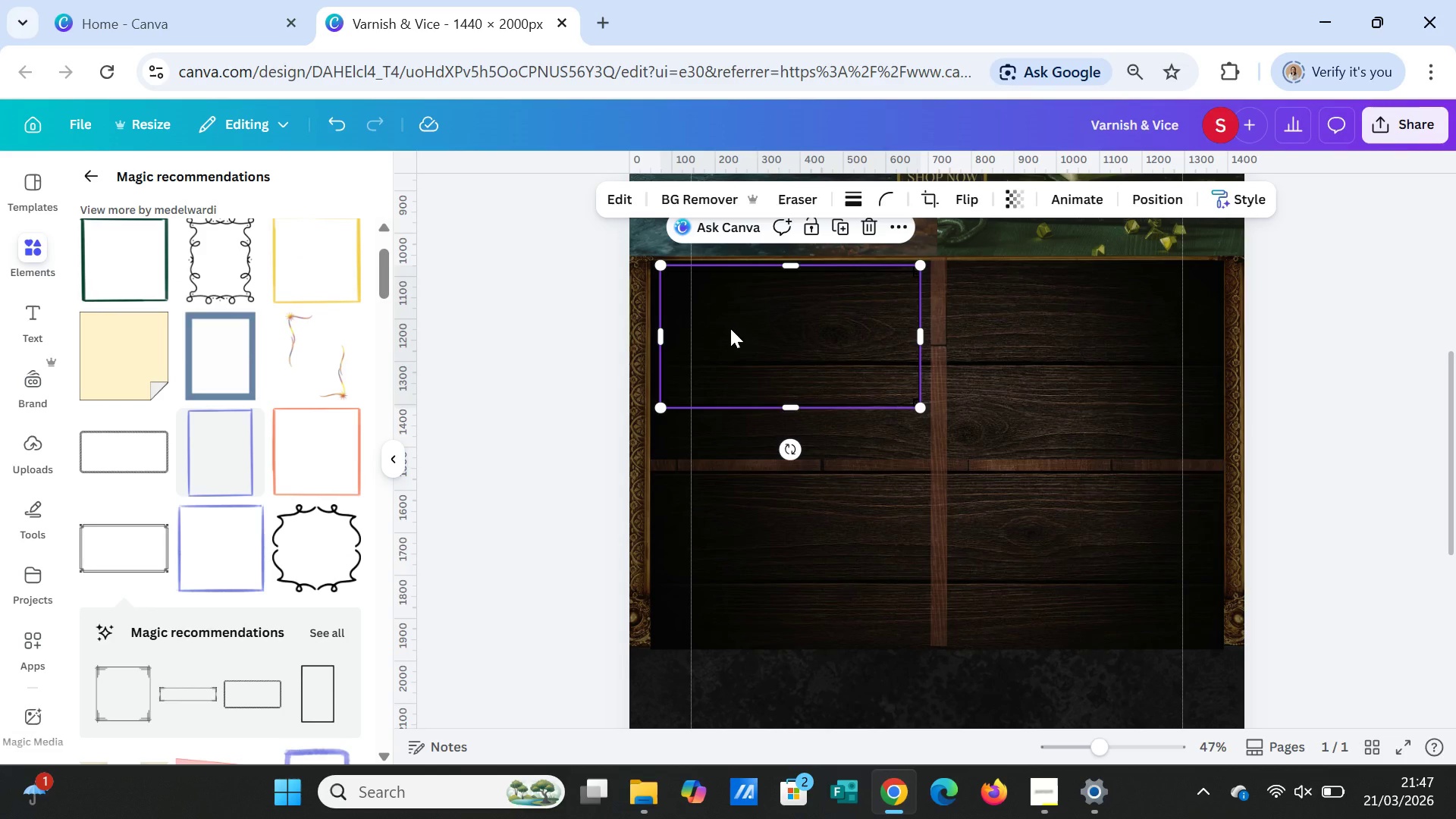 
left_click([730, 328])
 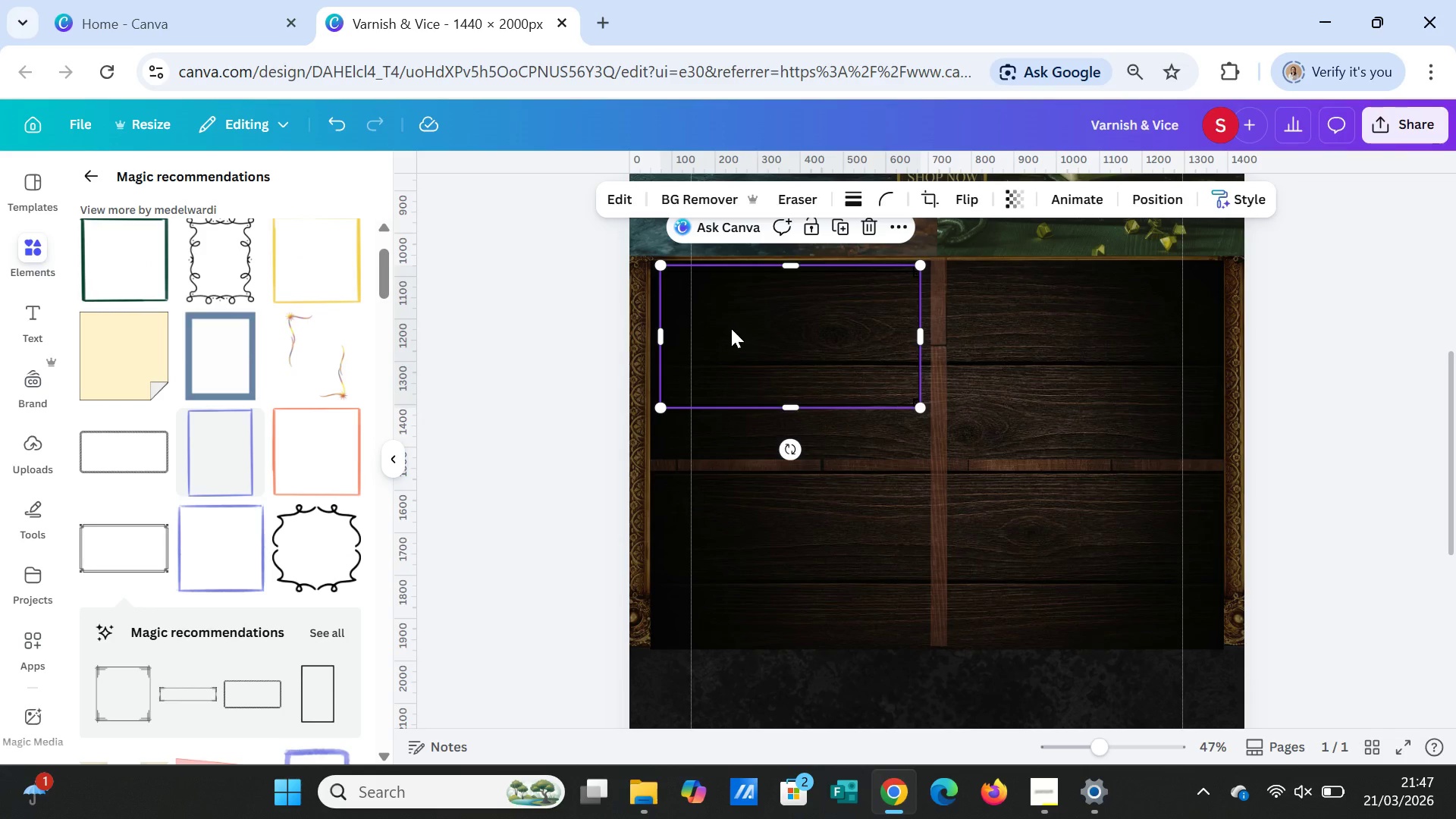 
key(Delete)
 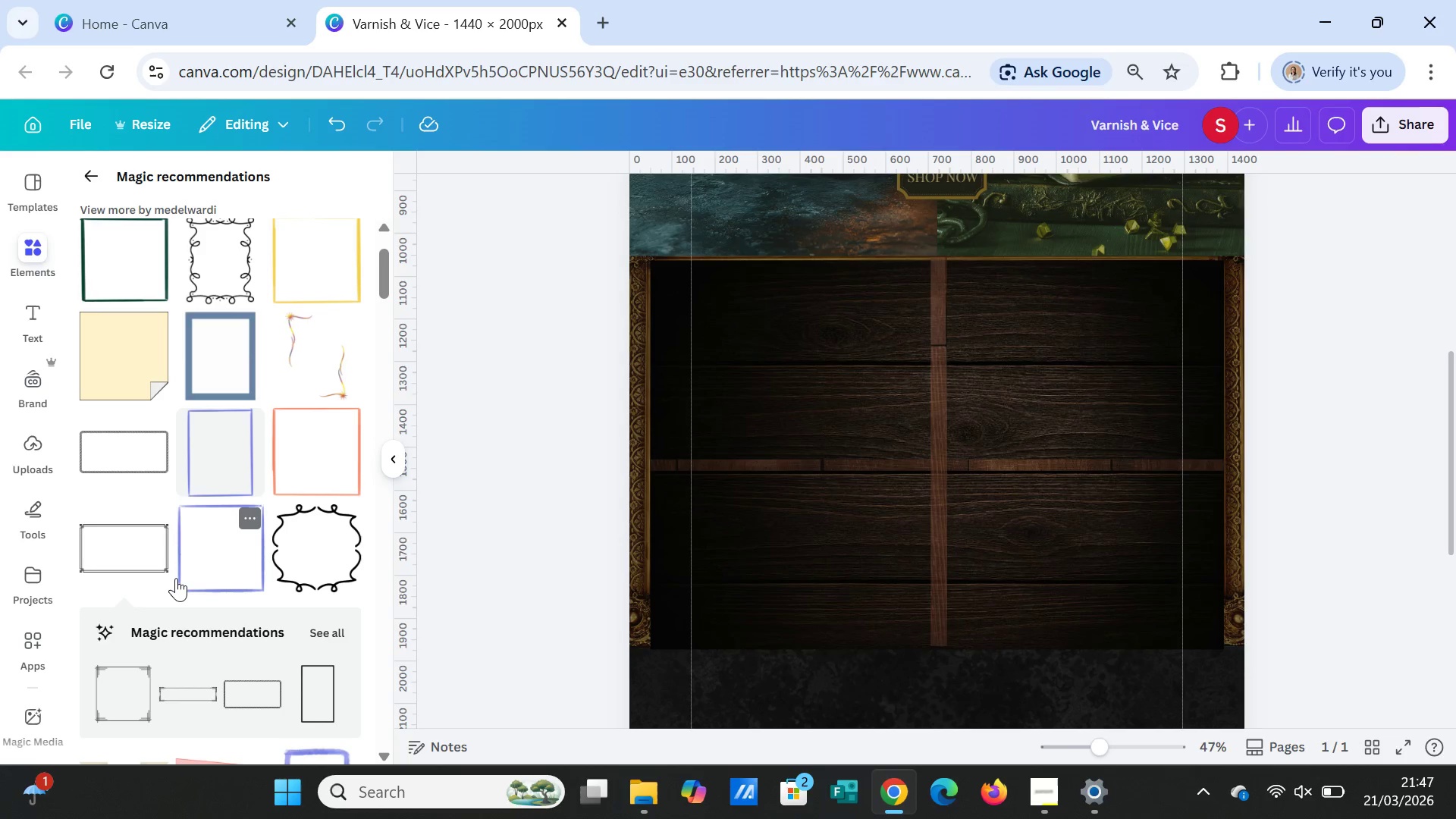 
scroll: coordinate [178, 573], scroll_direction: down, amount: 5.0
 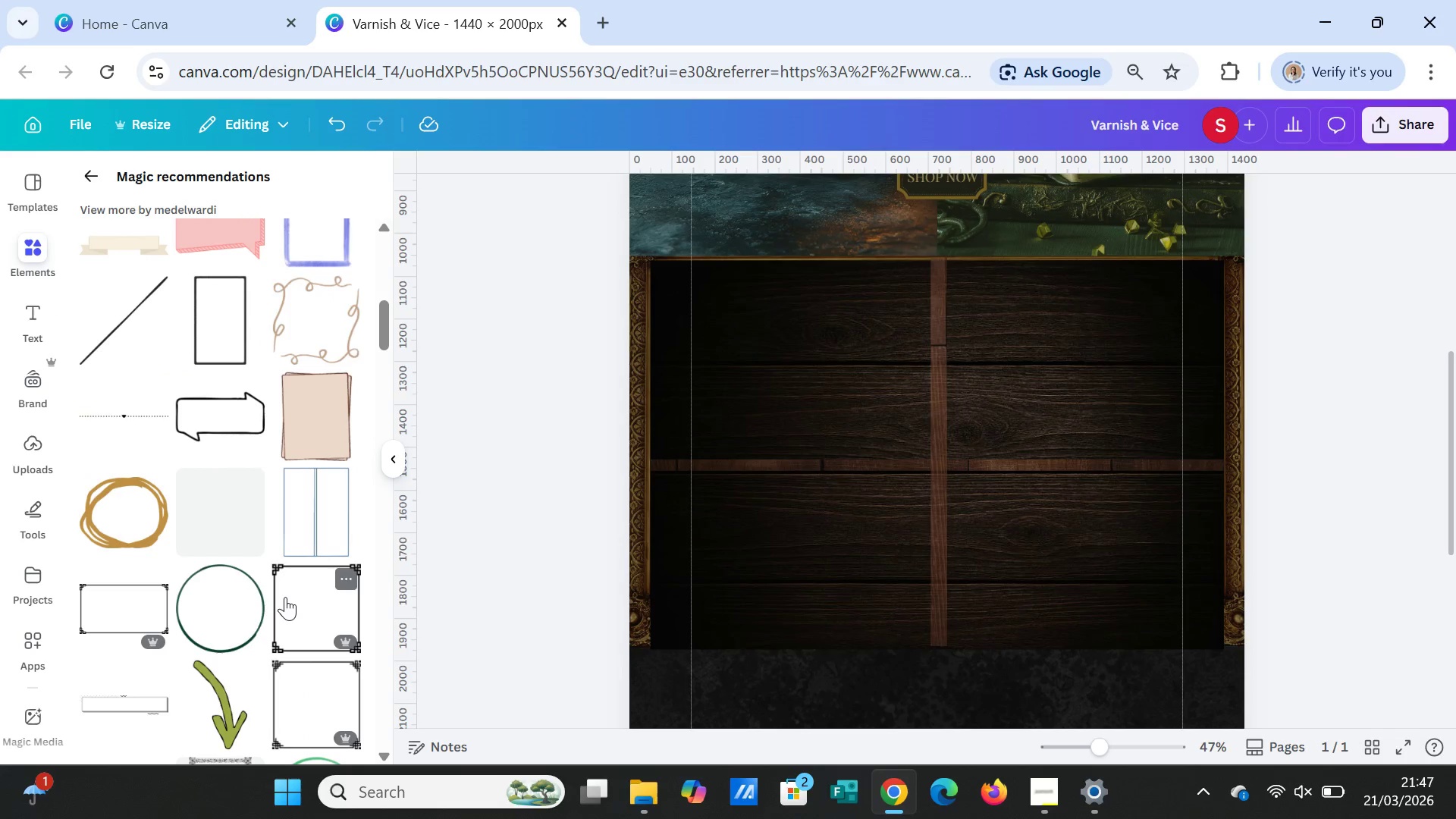 
left_click([285, 597])
 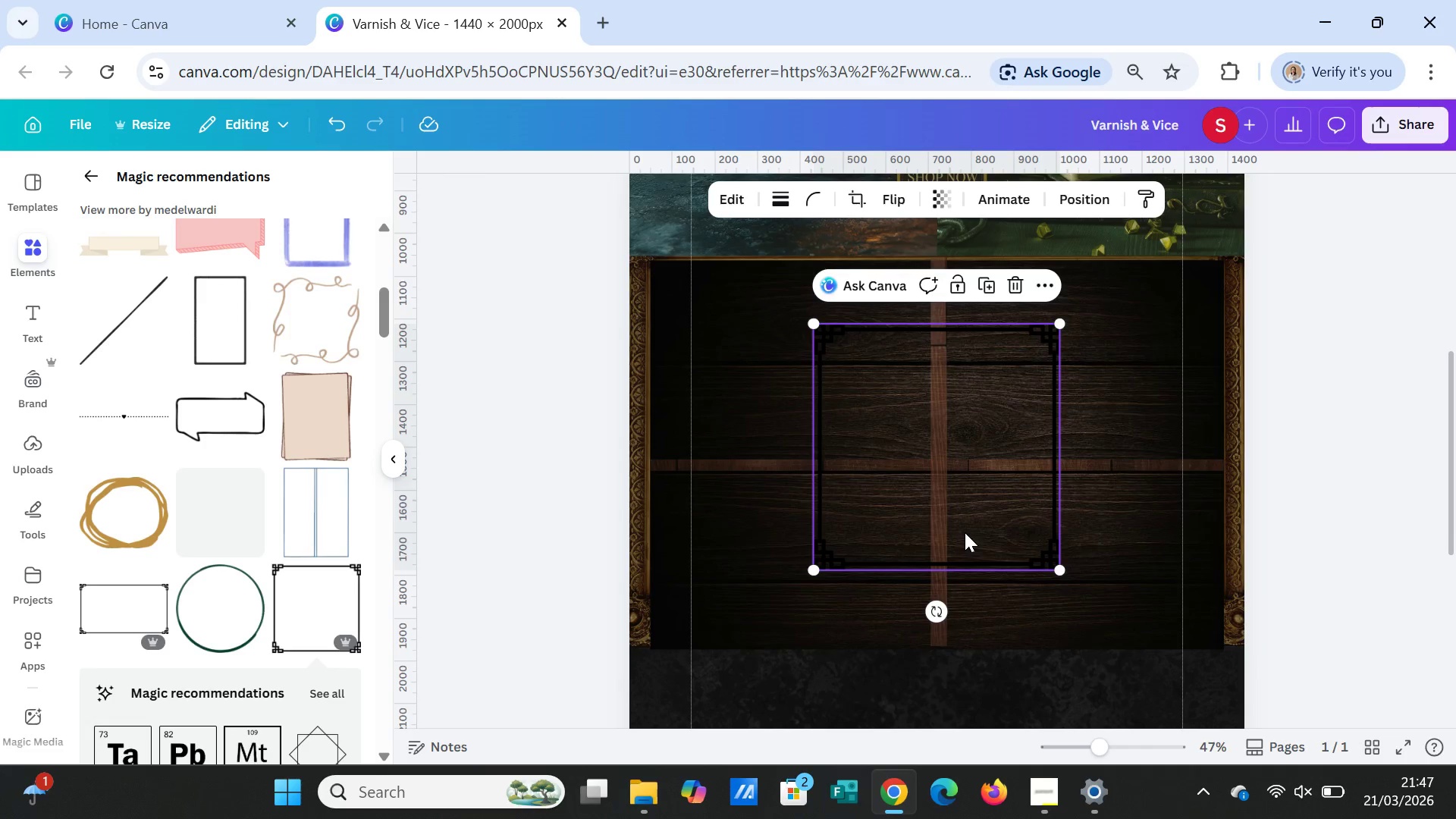 
key(Delete)
 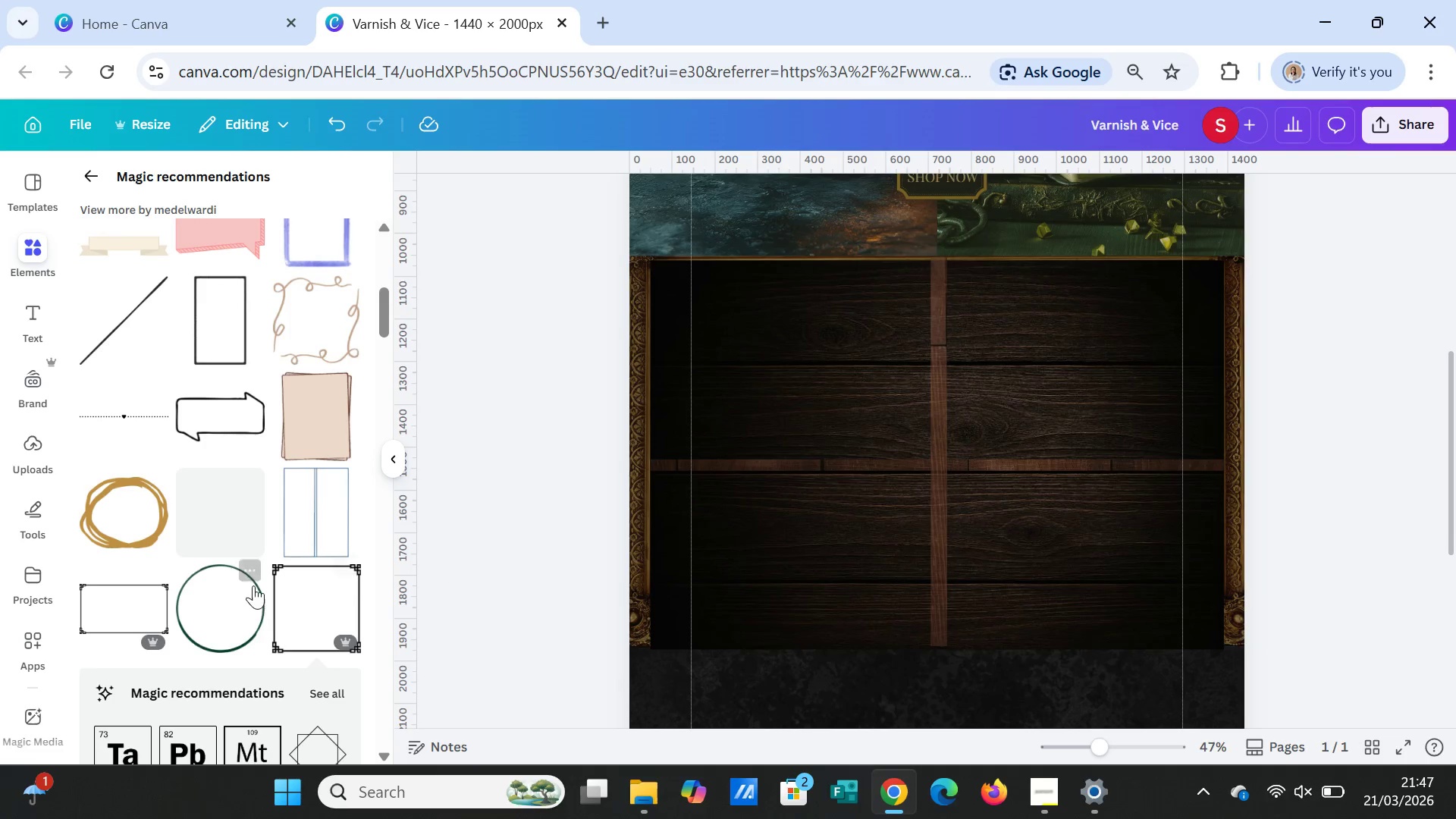 
scroll: coordinate [253, 585], scroll_direction: down, amount: 2.0
 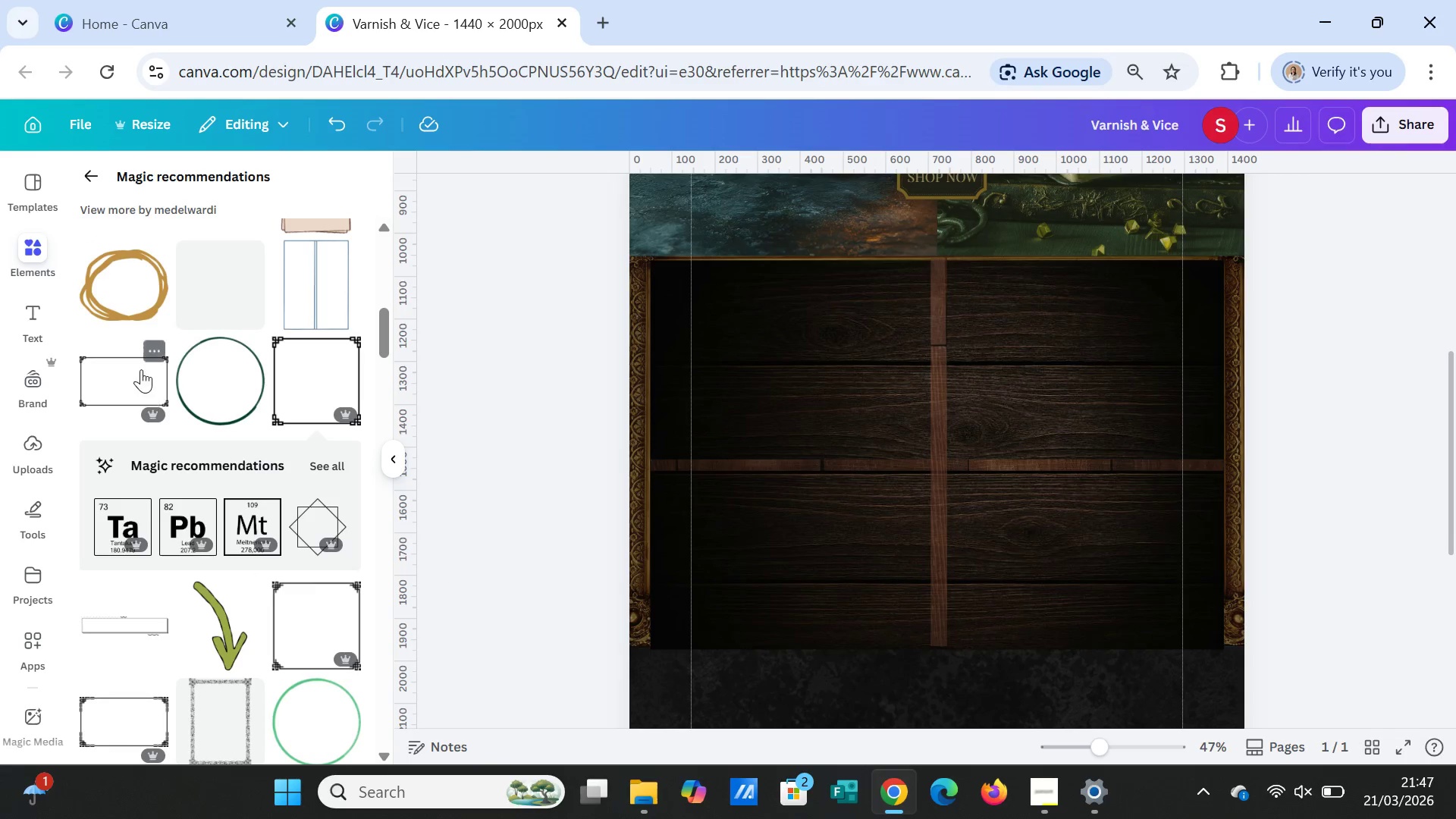 
left_click([139, 366])
 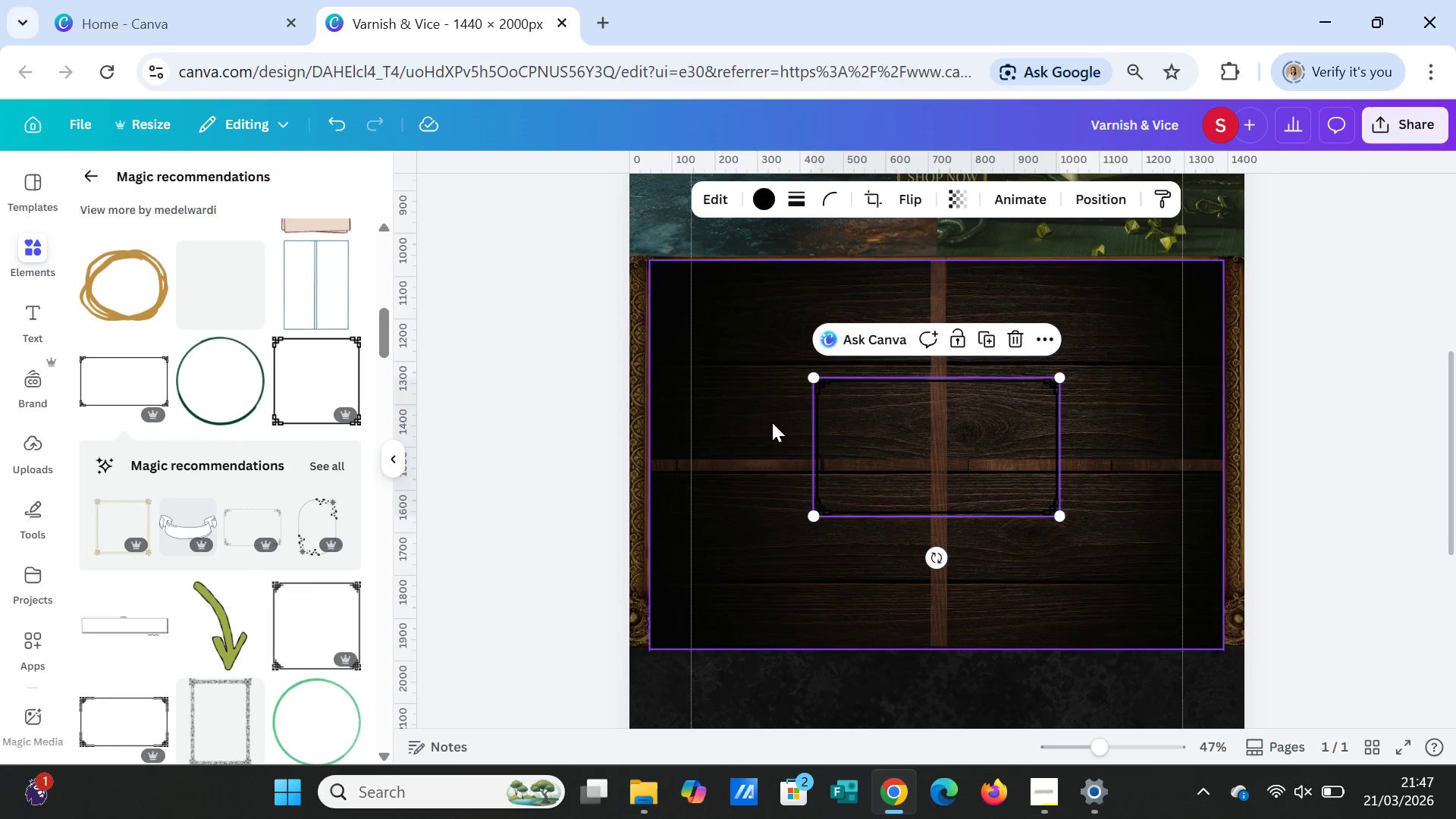 
key(Delete)
 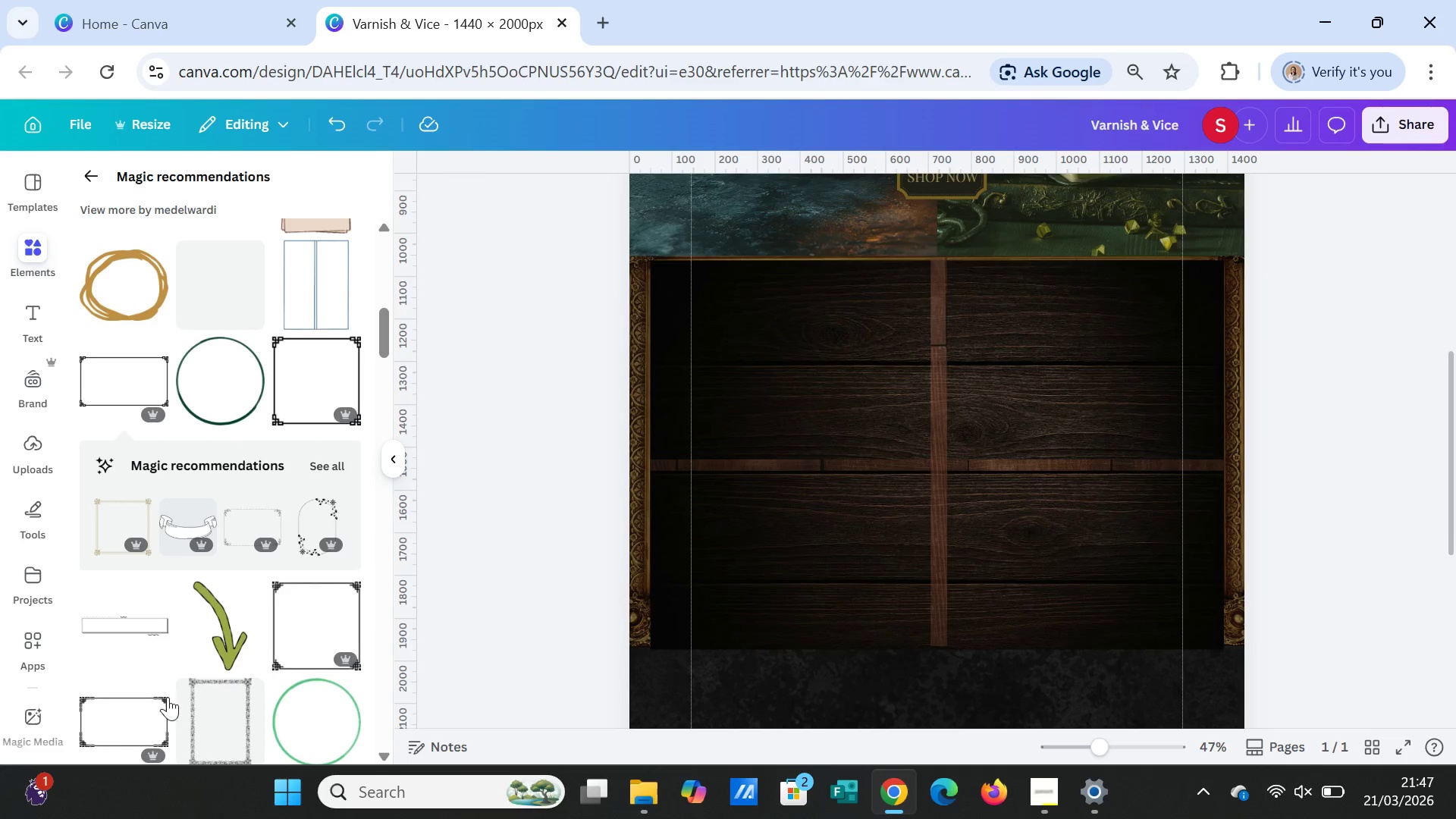 
left_click([152, 704])
 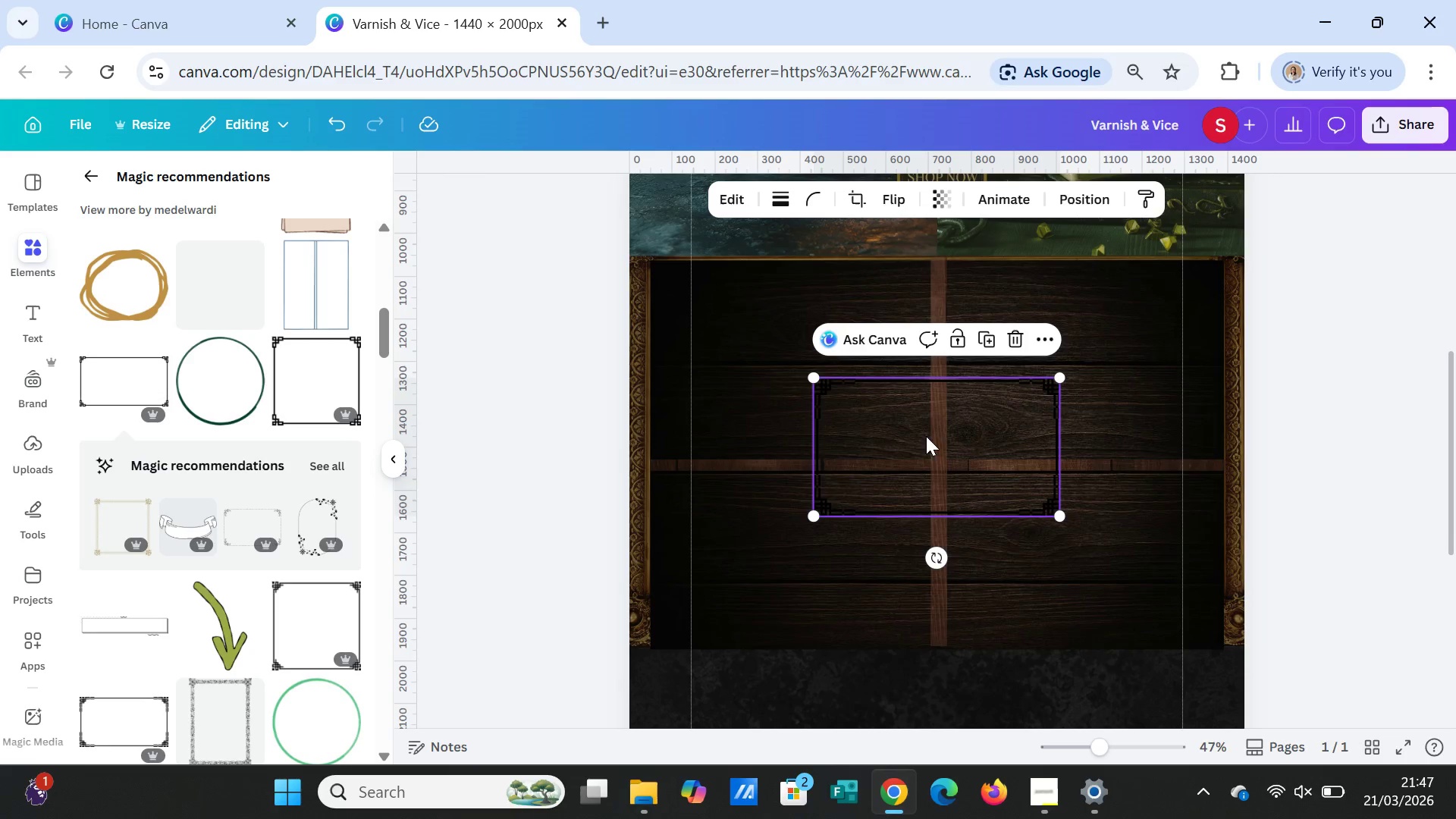 
left_click_drag(start_coordinate=[908, 431], to_coordinate=[764, 328])
 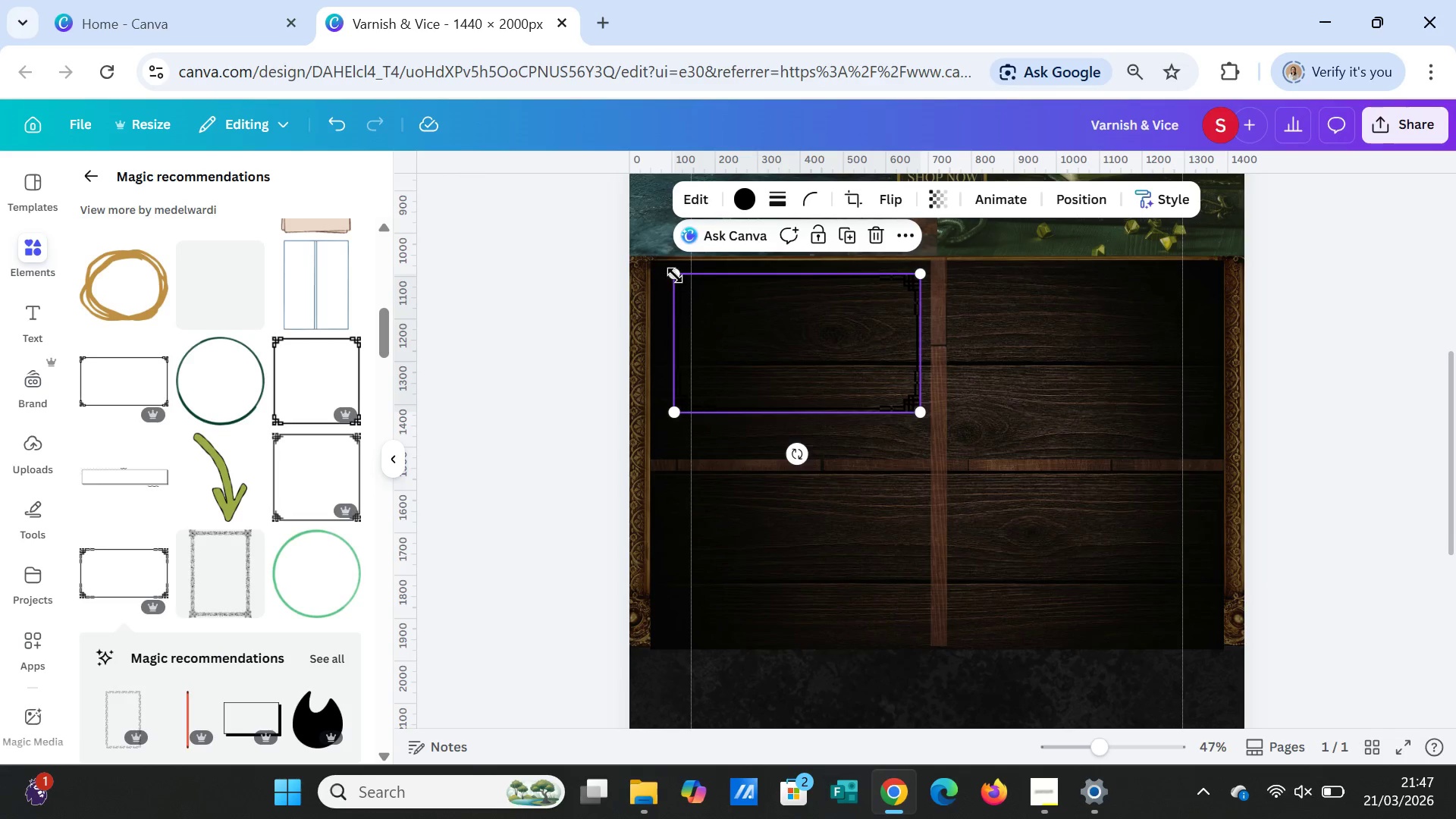 
left_click_drag(start_coordinate=[673, 271], to_coordinate=[661, 263])
 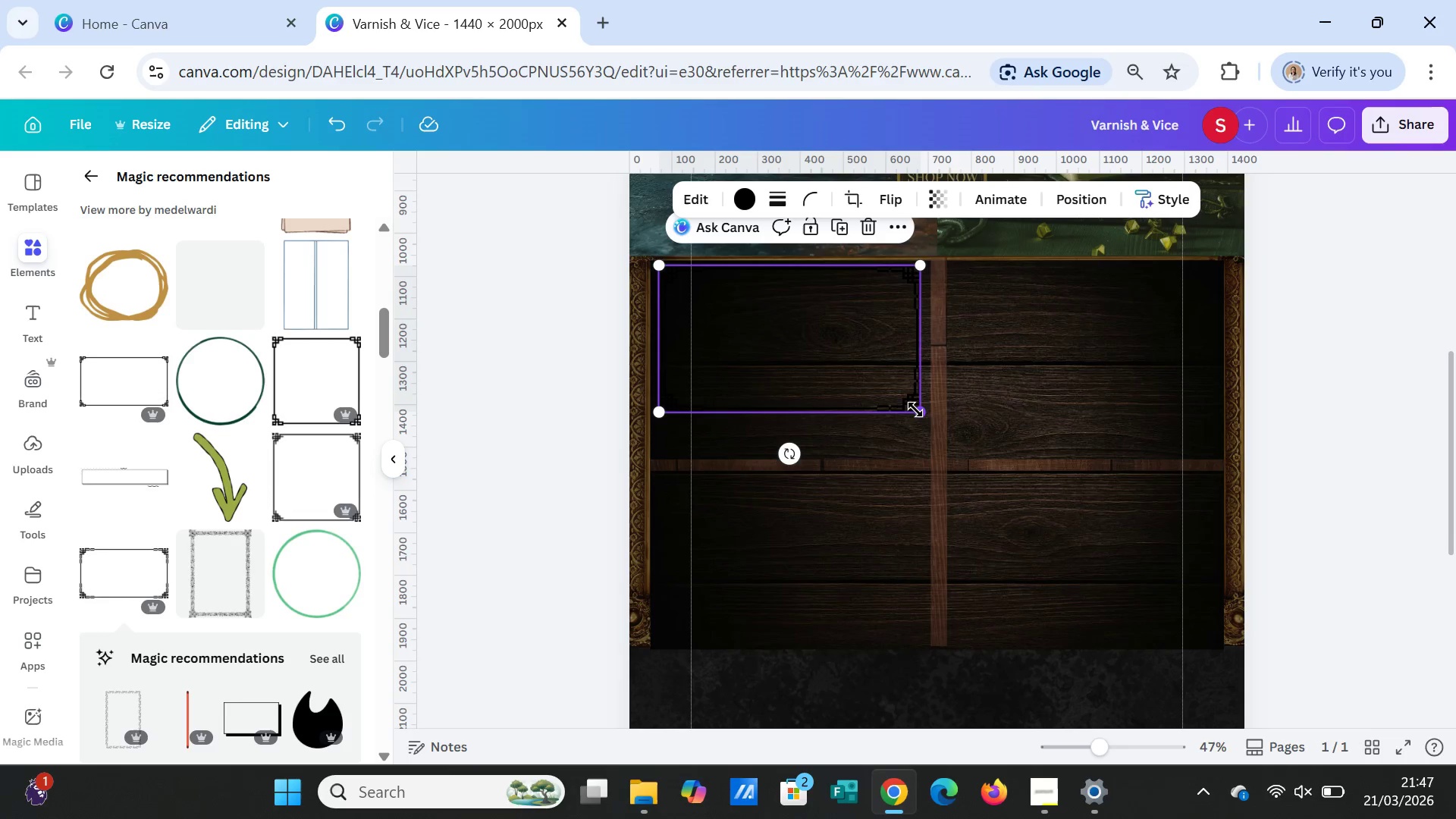 
left_click_drag(start_coordinate=[918, 410], to_coordinate=[922, 410])
 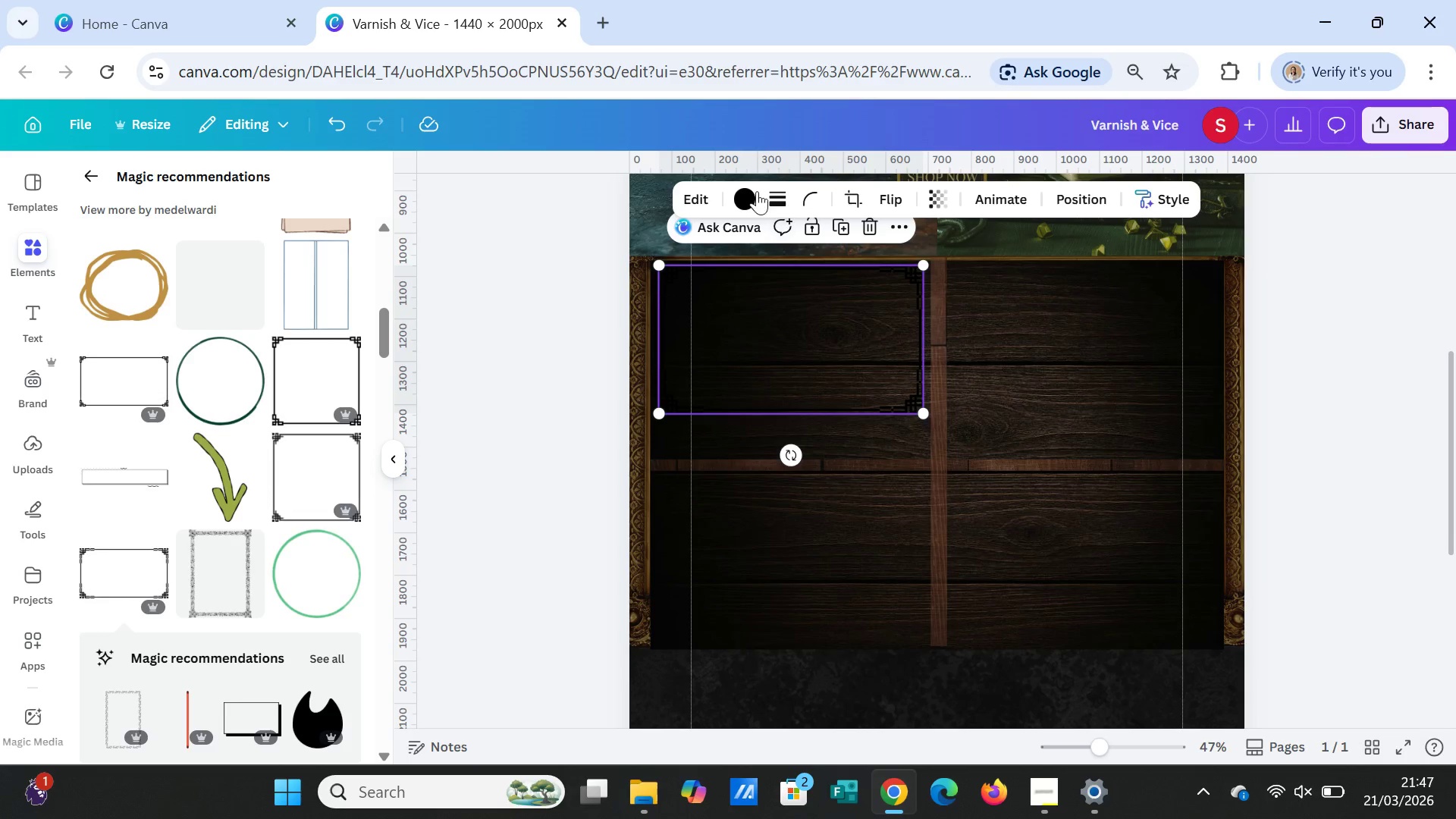 
left_click_drag(start_coordinate=[742, 182], to_coordinate=[740, 186])
 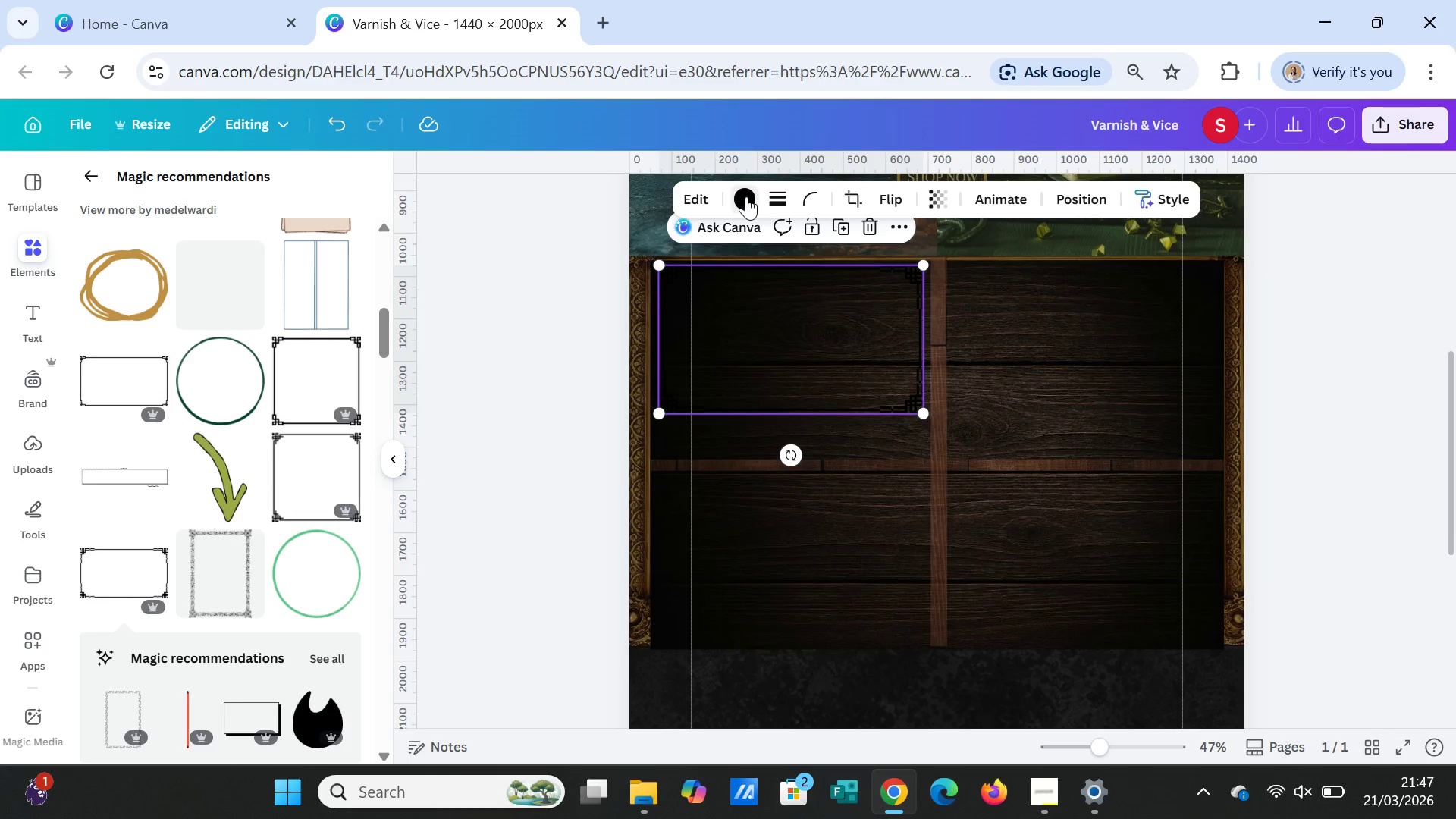 
left_click([746, 196])
 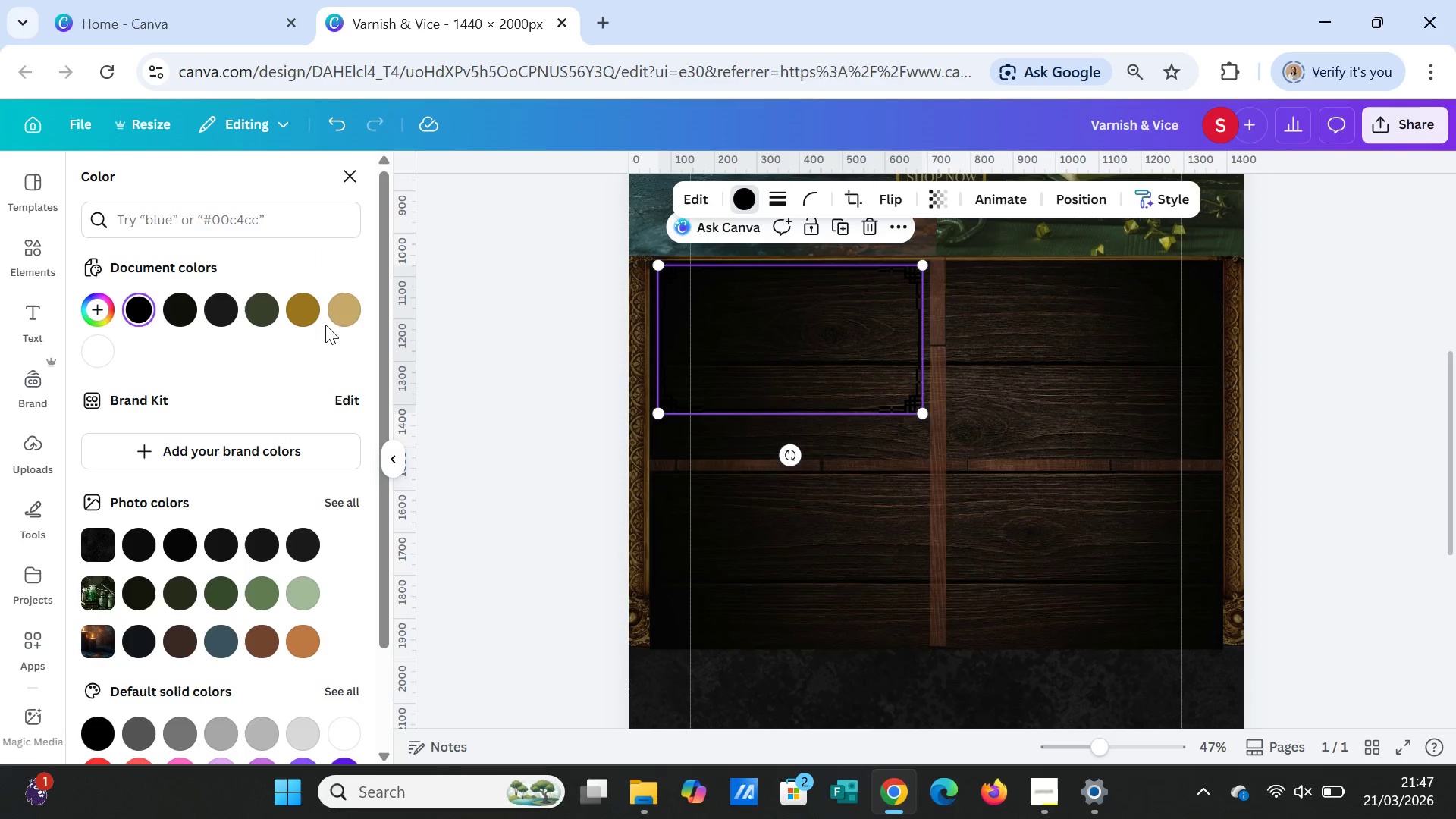 
left_click([340, 314])
 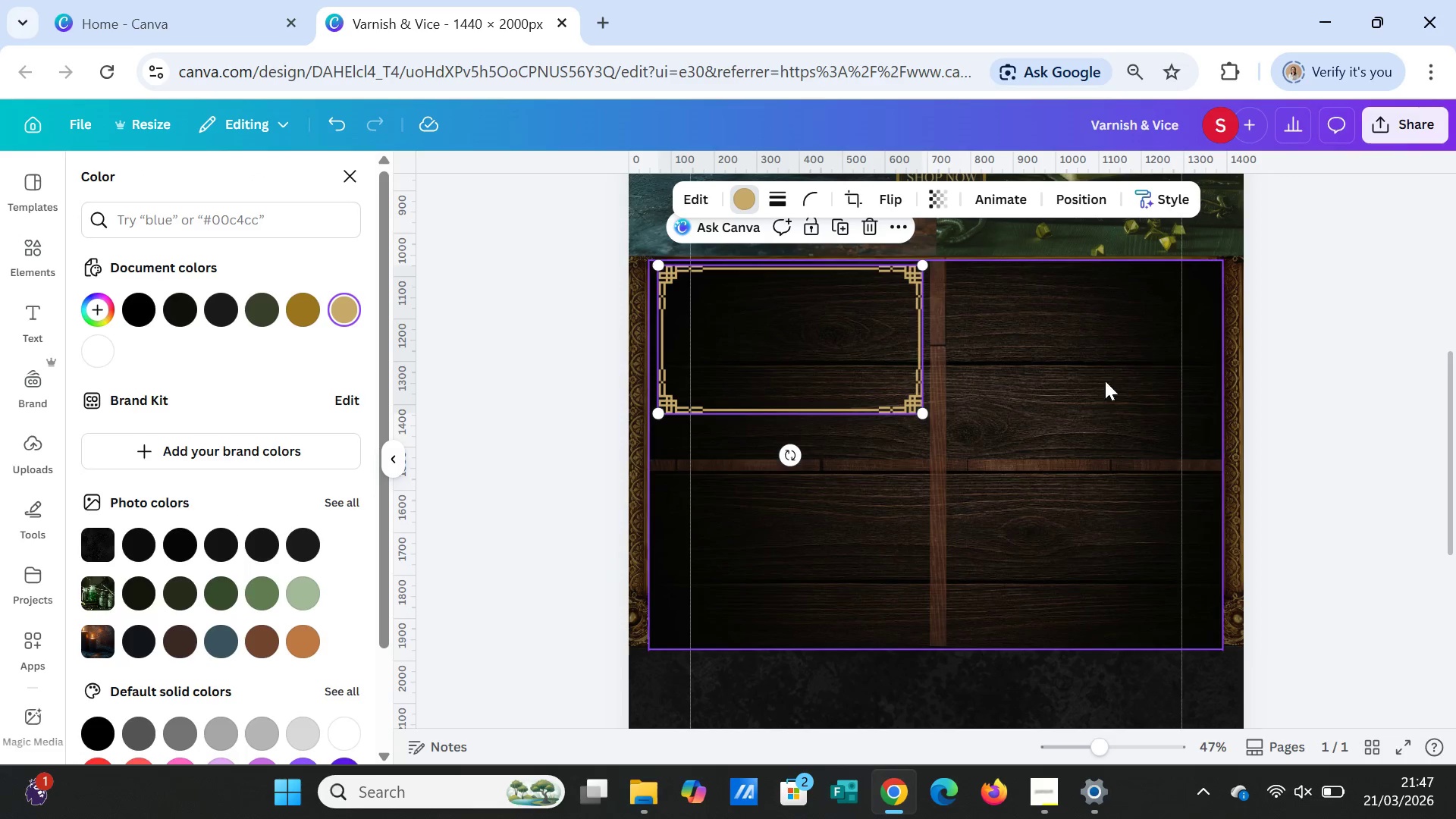 
left_click([1075, 390])
 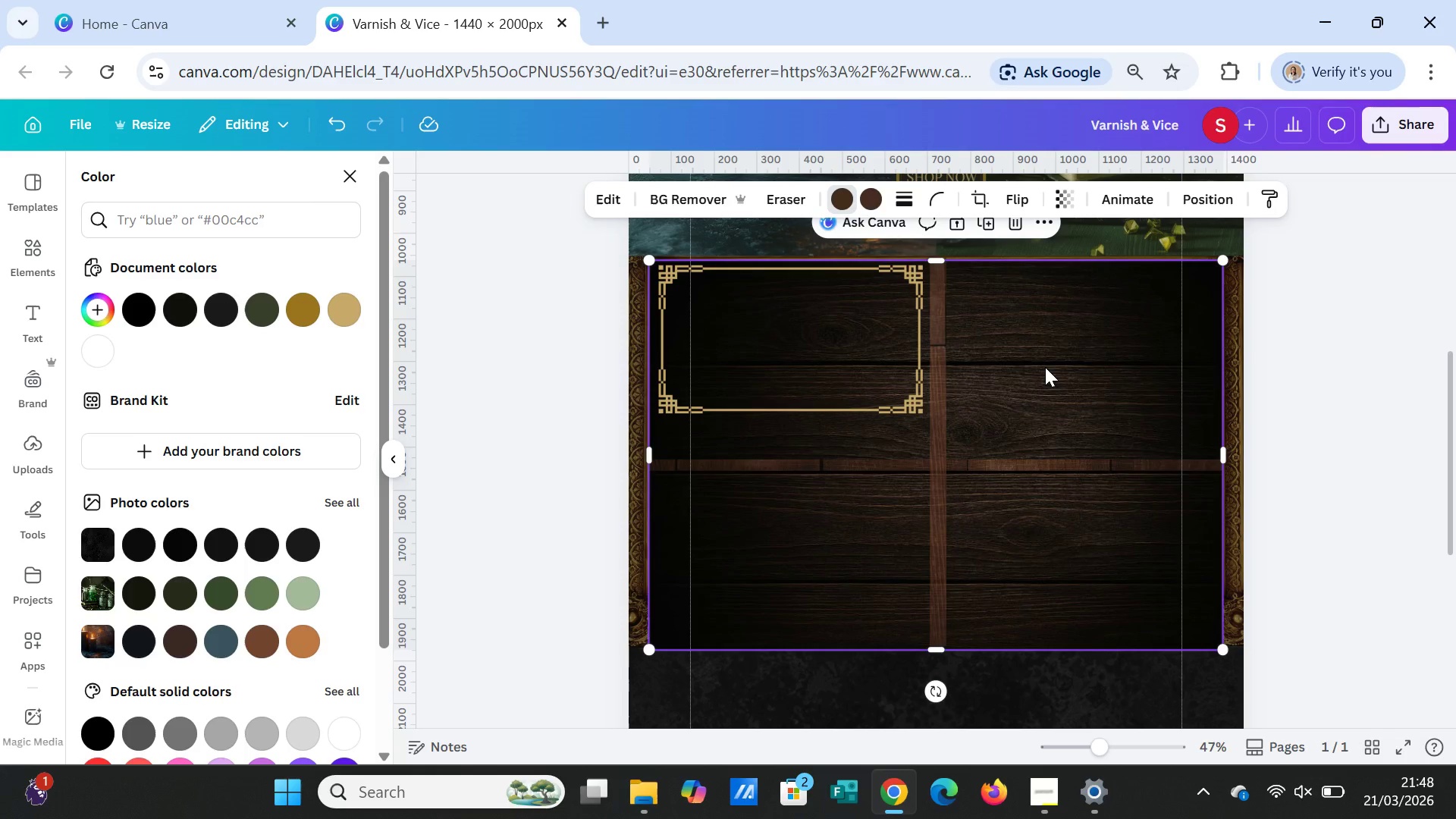 
wait(11.14)
 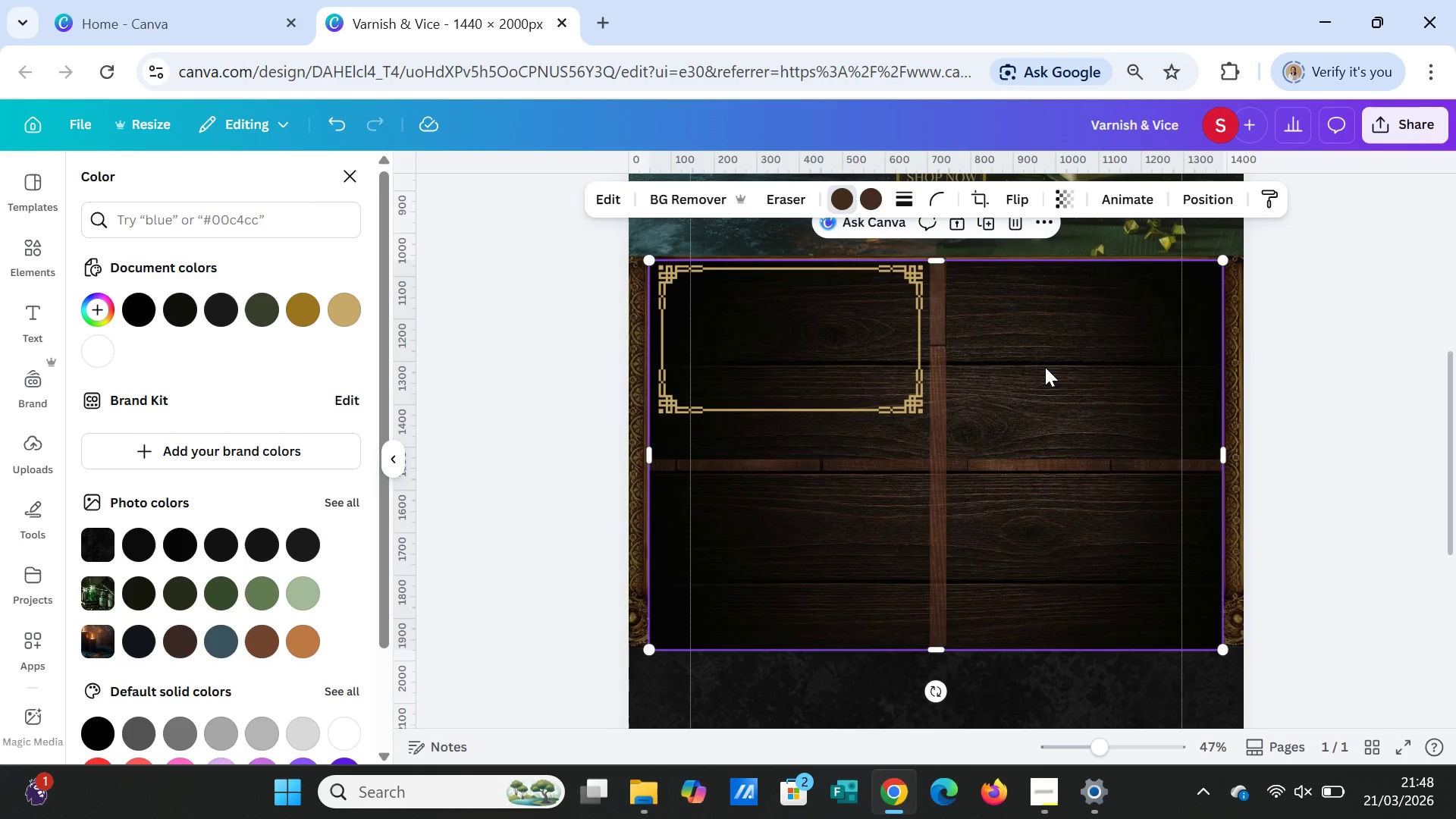 
left_click([776, 372])
 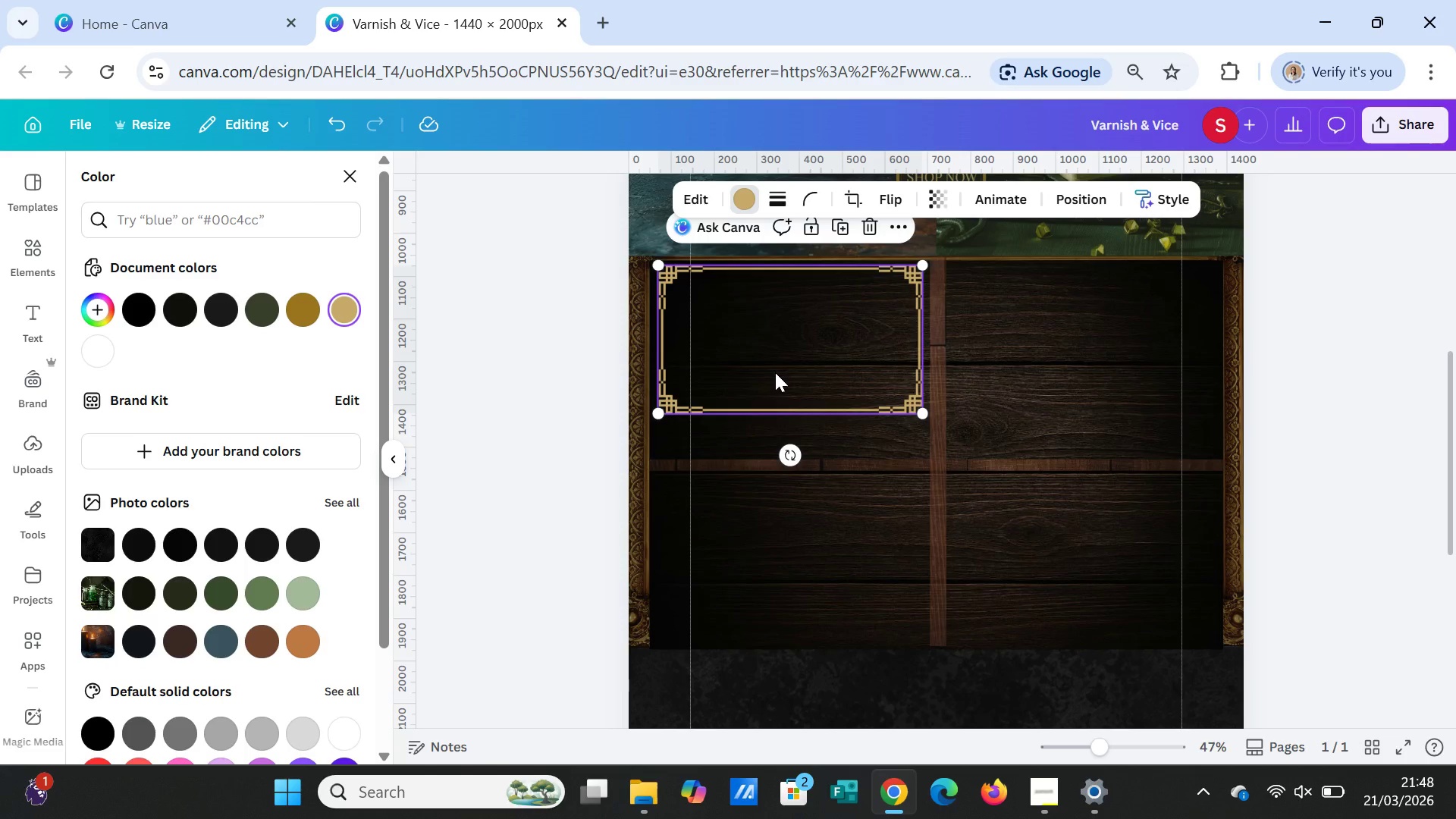 
key(Delete)
 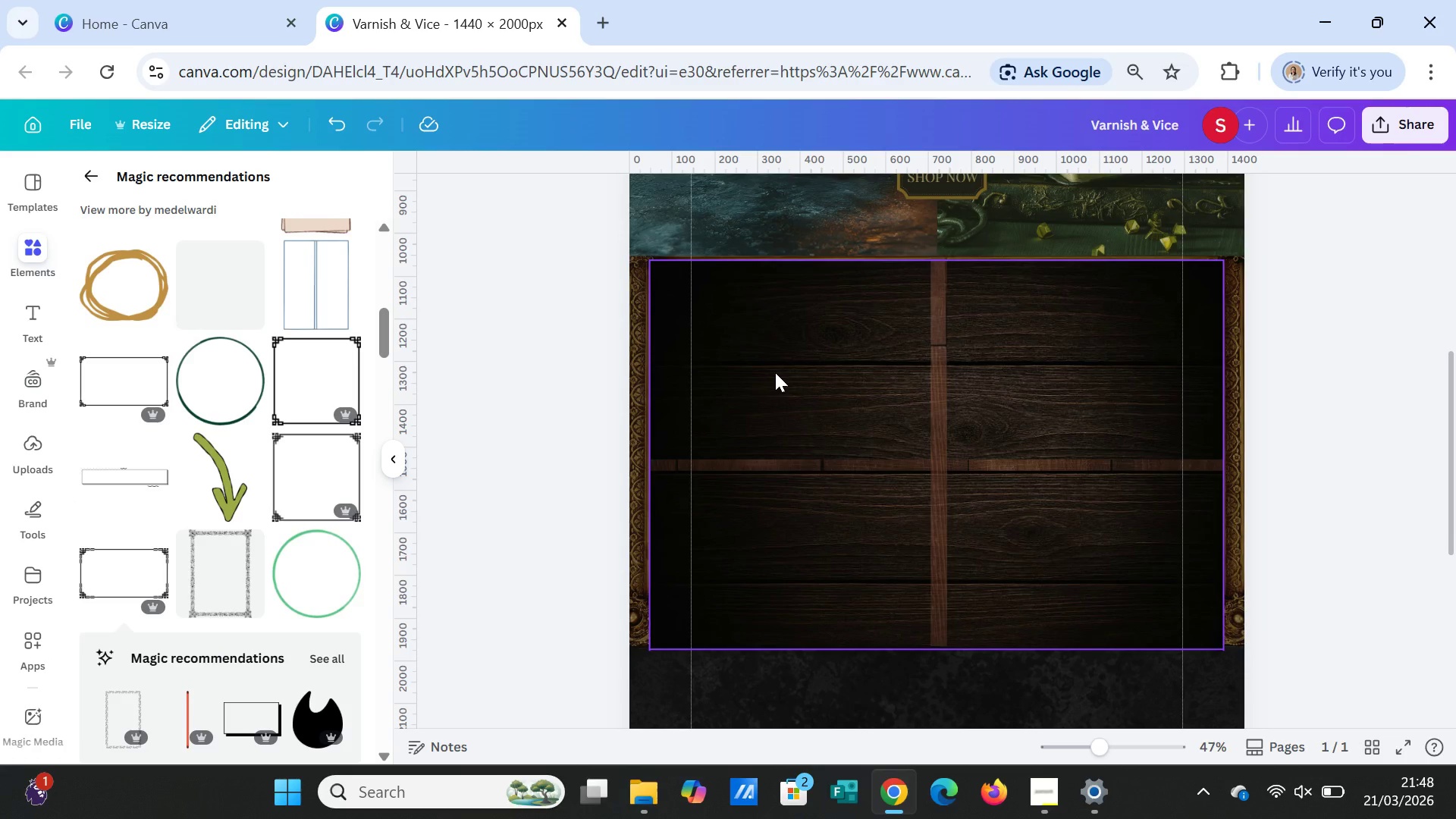 
wait(23.91)
 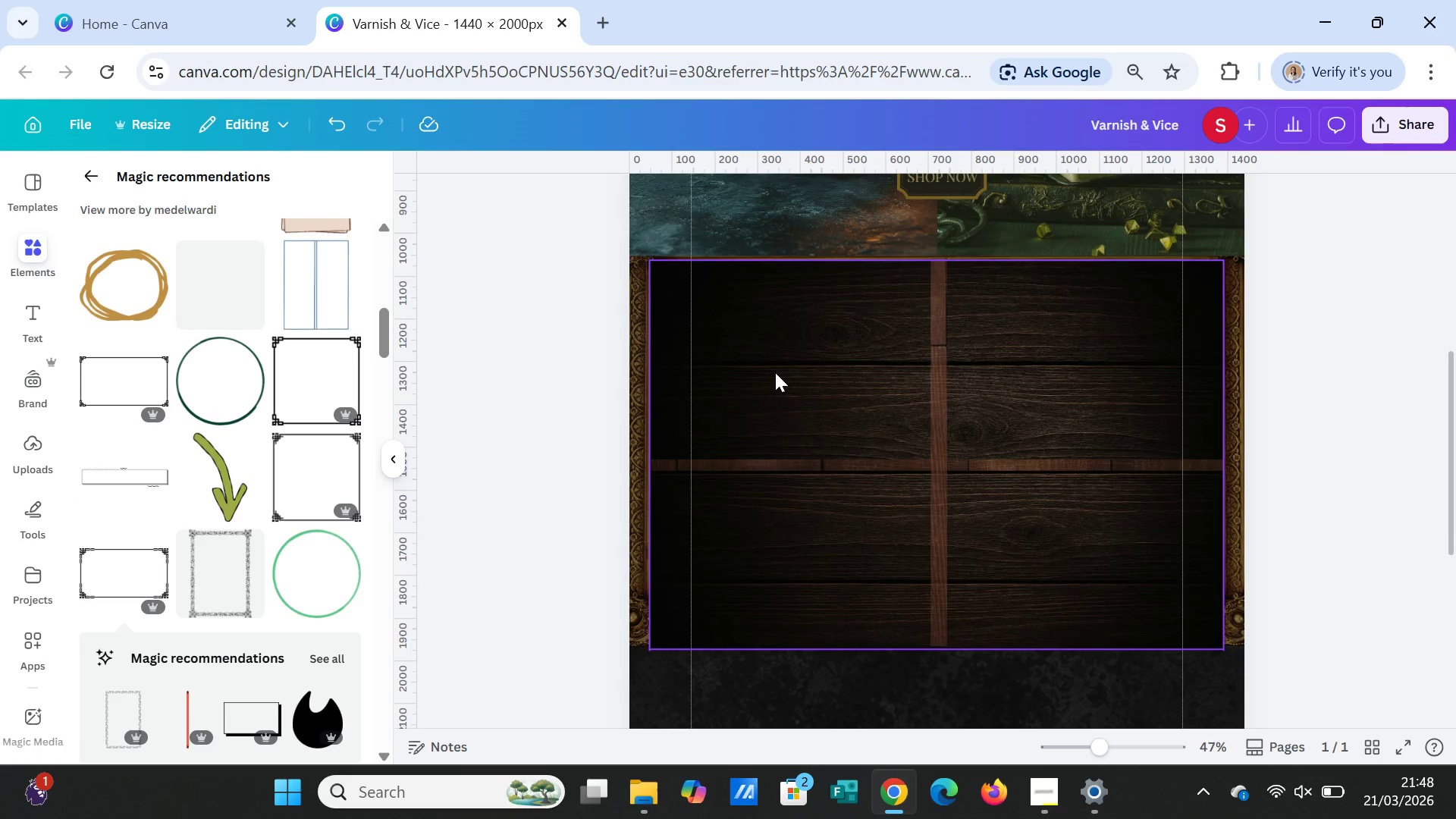 
left_click([824, 400])
 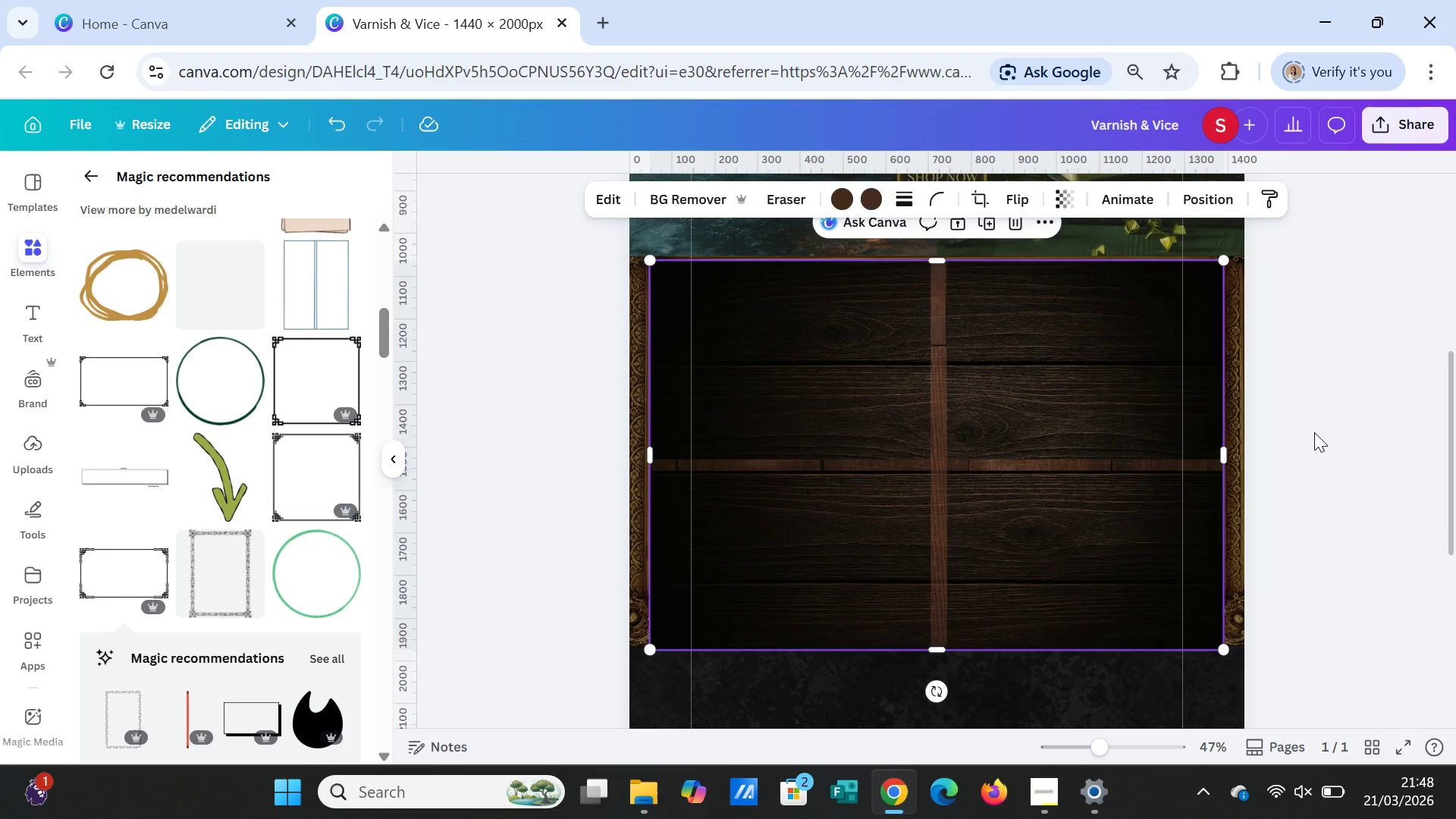 
left_click([1314, 432])
 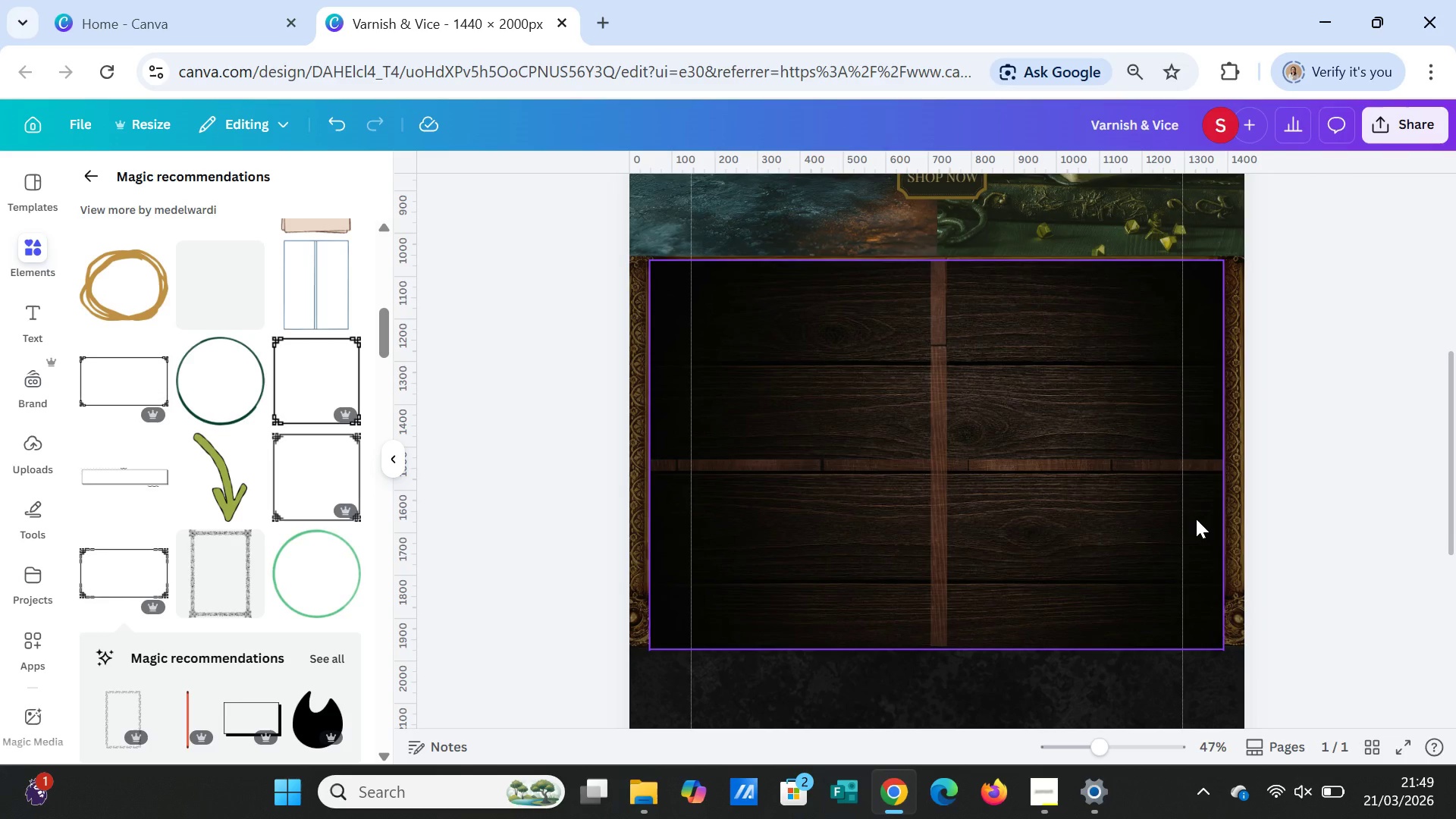 
wait(35.73)
 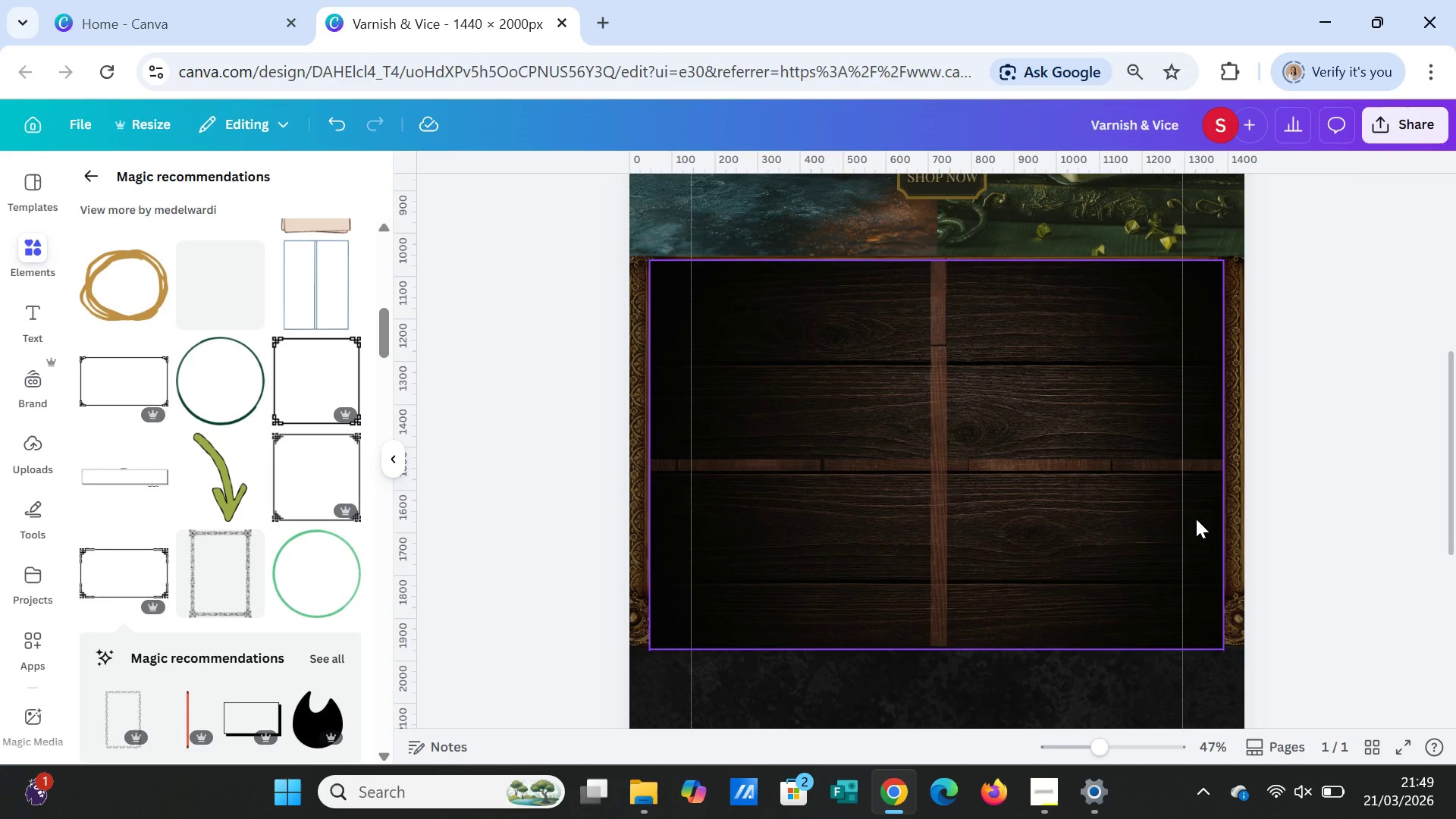 
left_click([79, 174])
 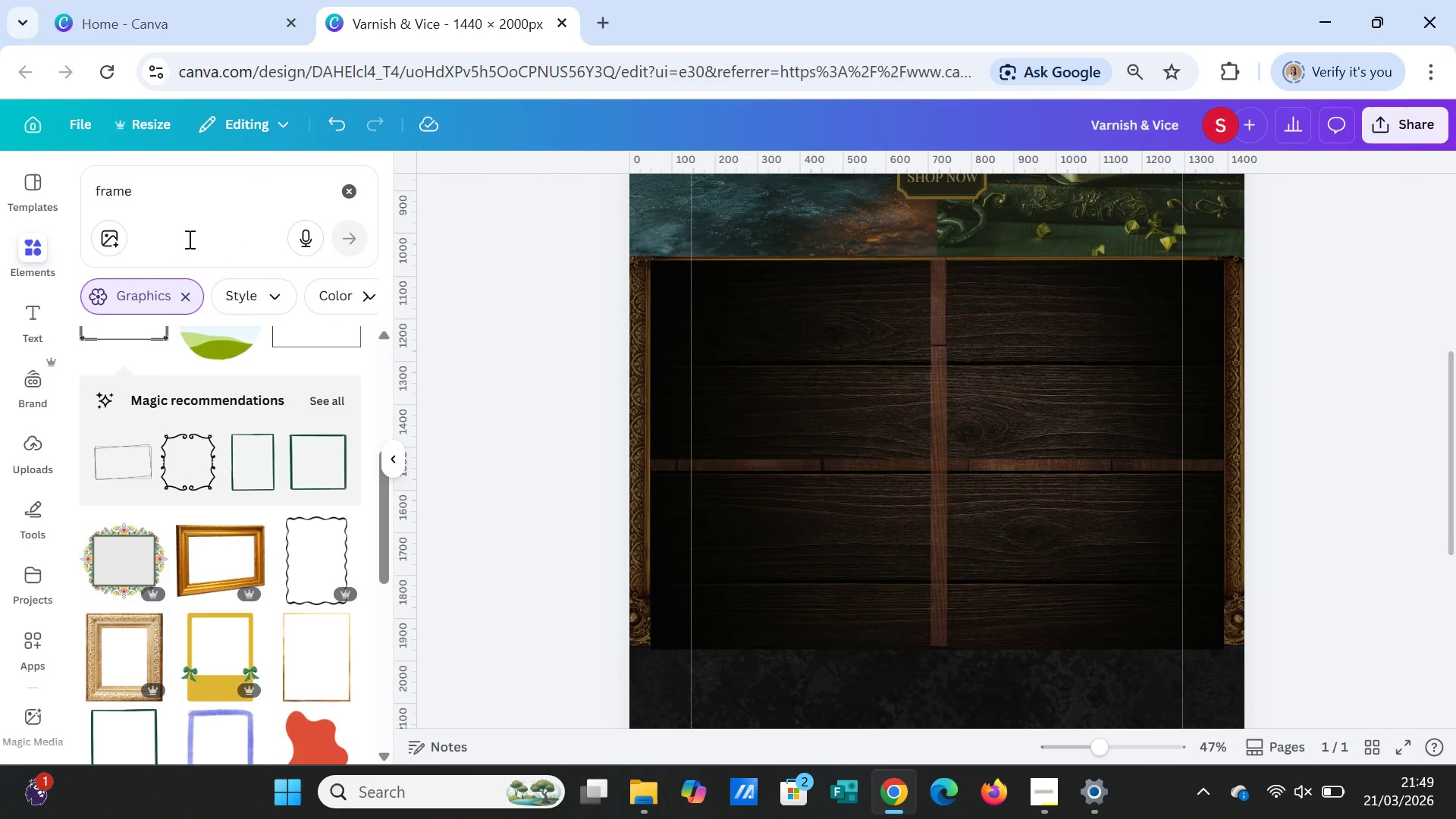 
left_click_drag(start_coordinate=[167, 196], to_coordinate=[60, 195])
 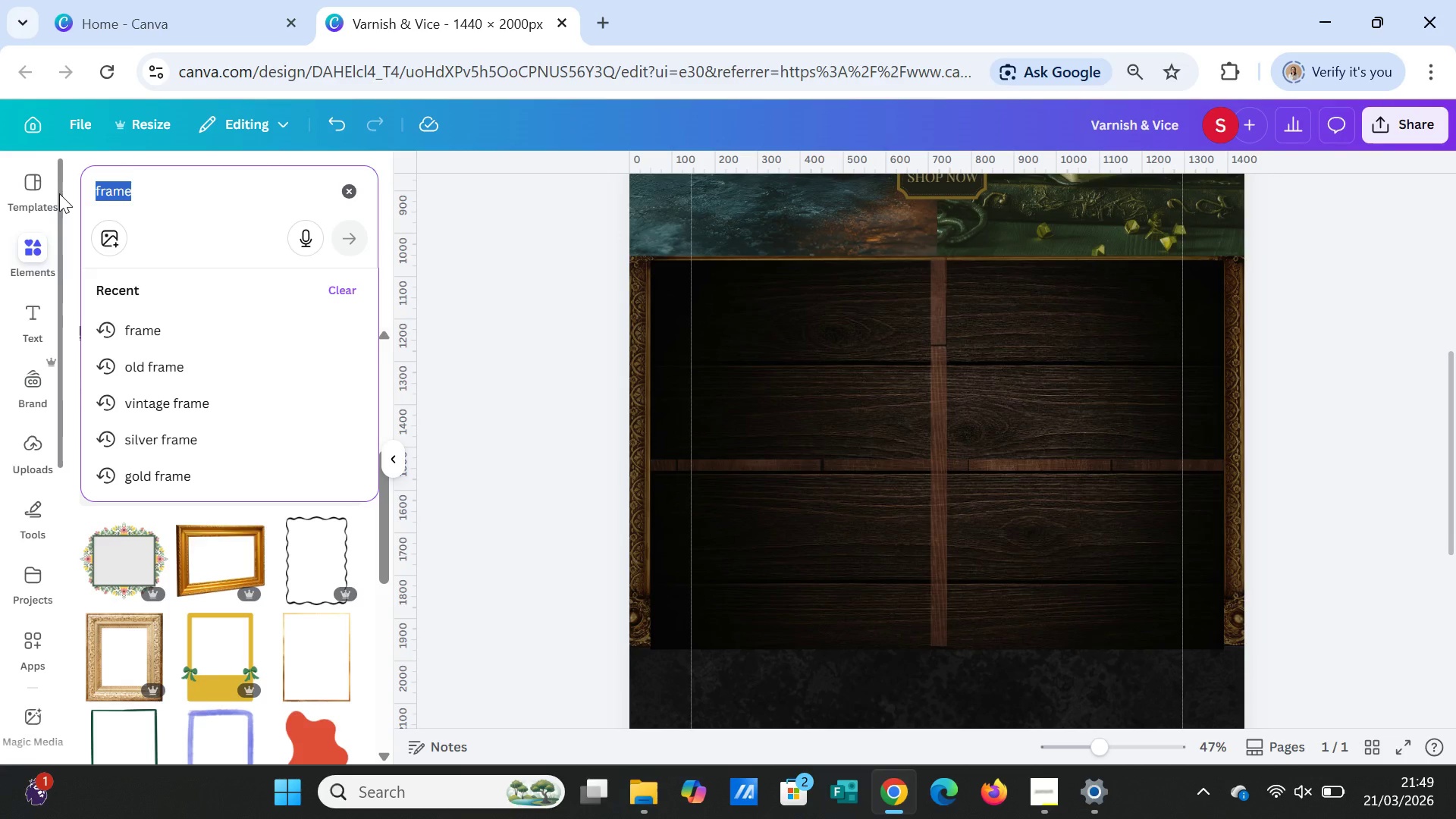 
type(baroque frame)
 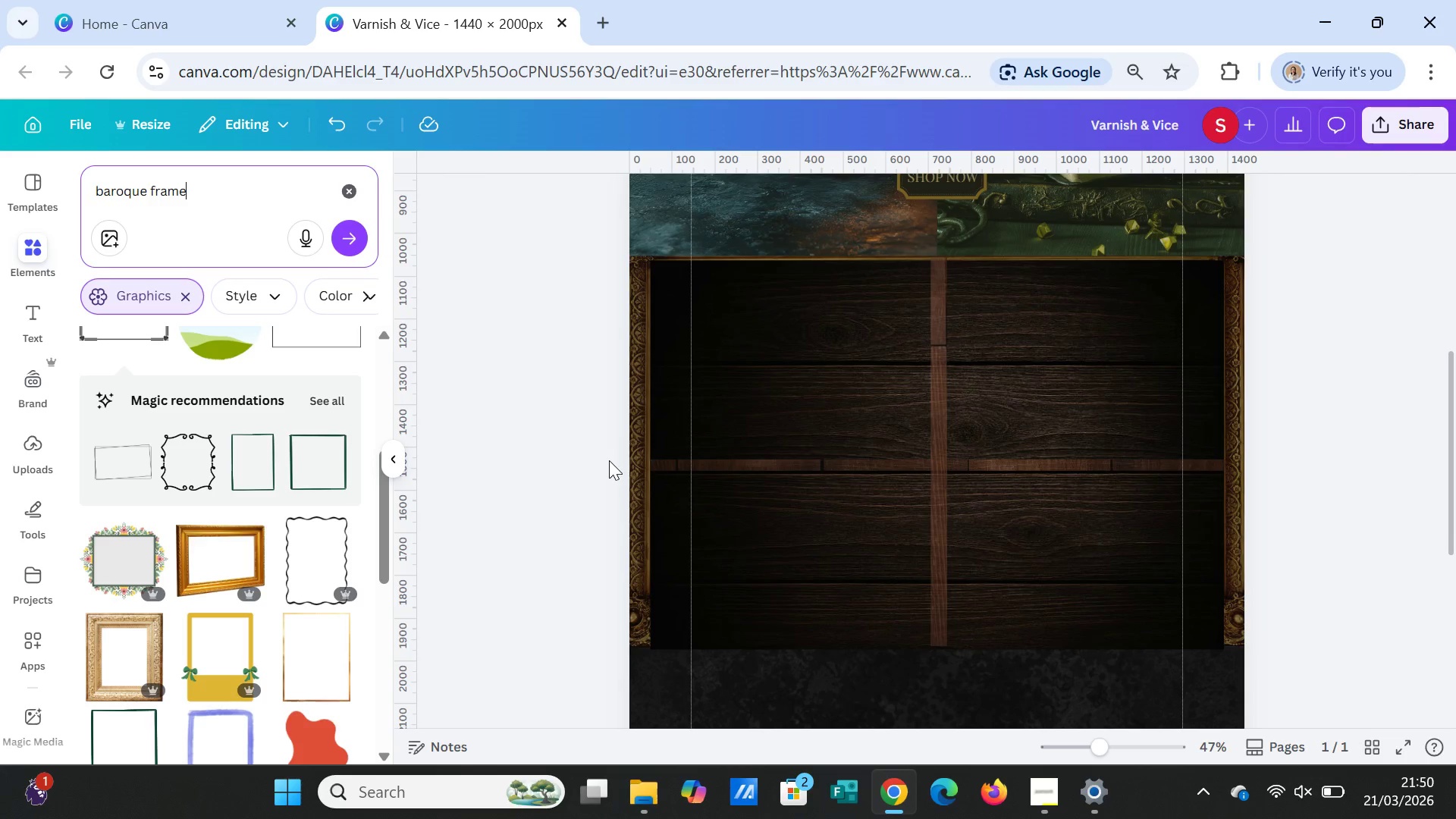 
wait(53.17)
 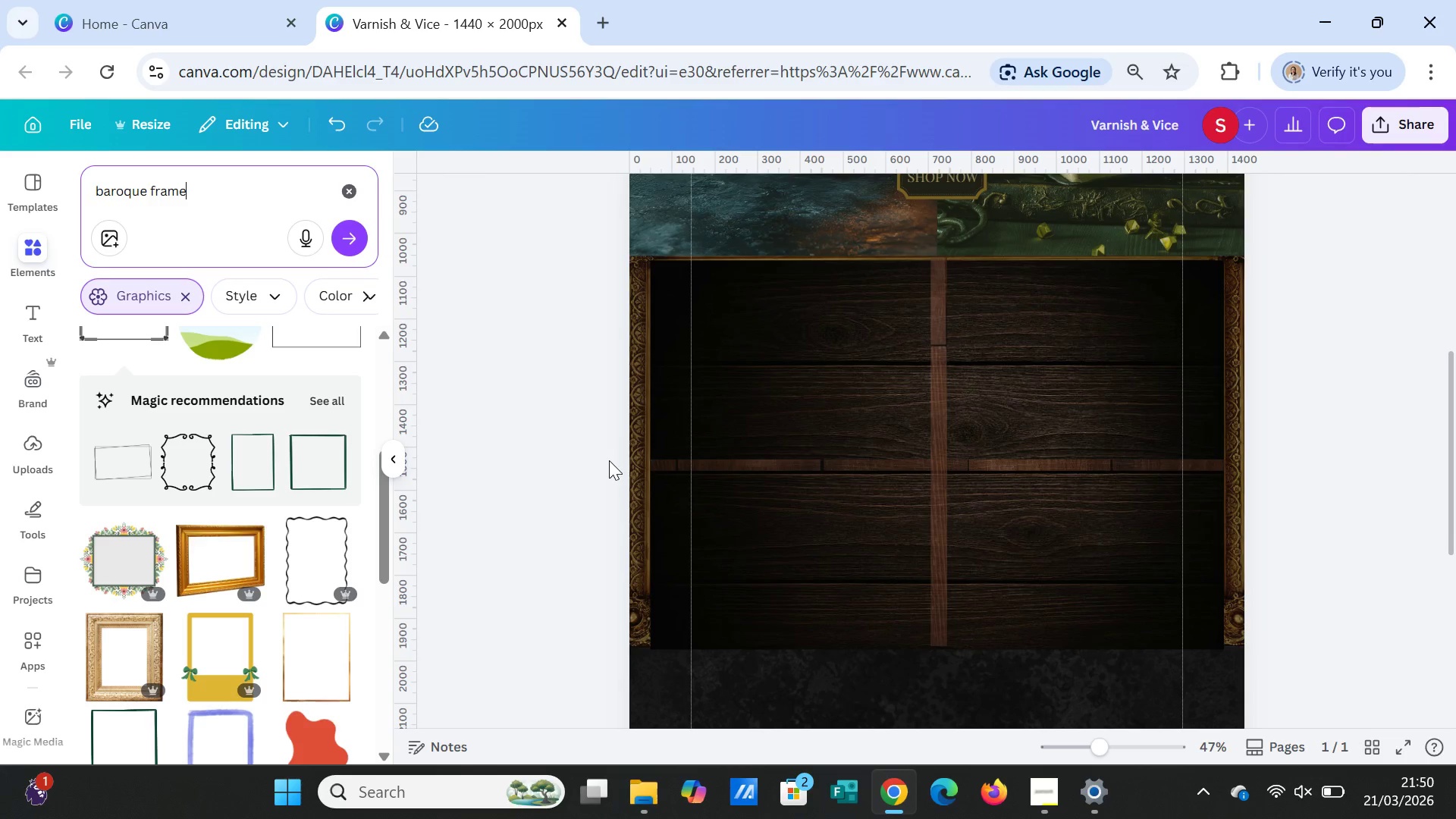 
left_click_drag(start_coordinate=[223, 193], to_coordinate=[38, 194])
 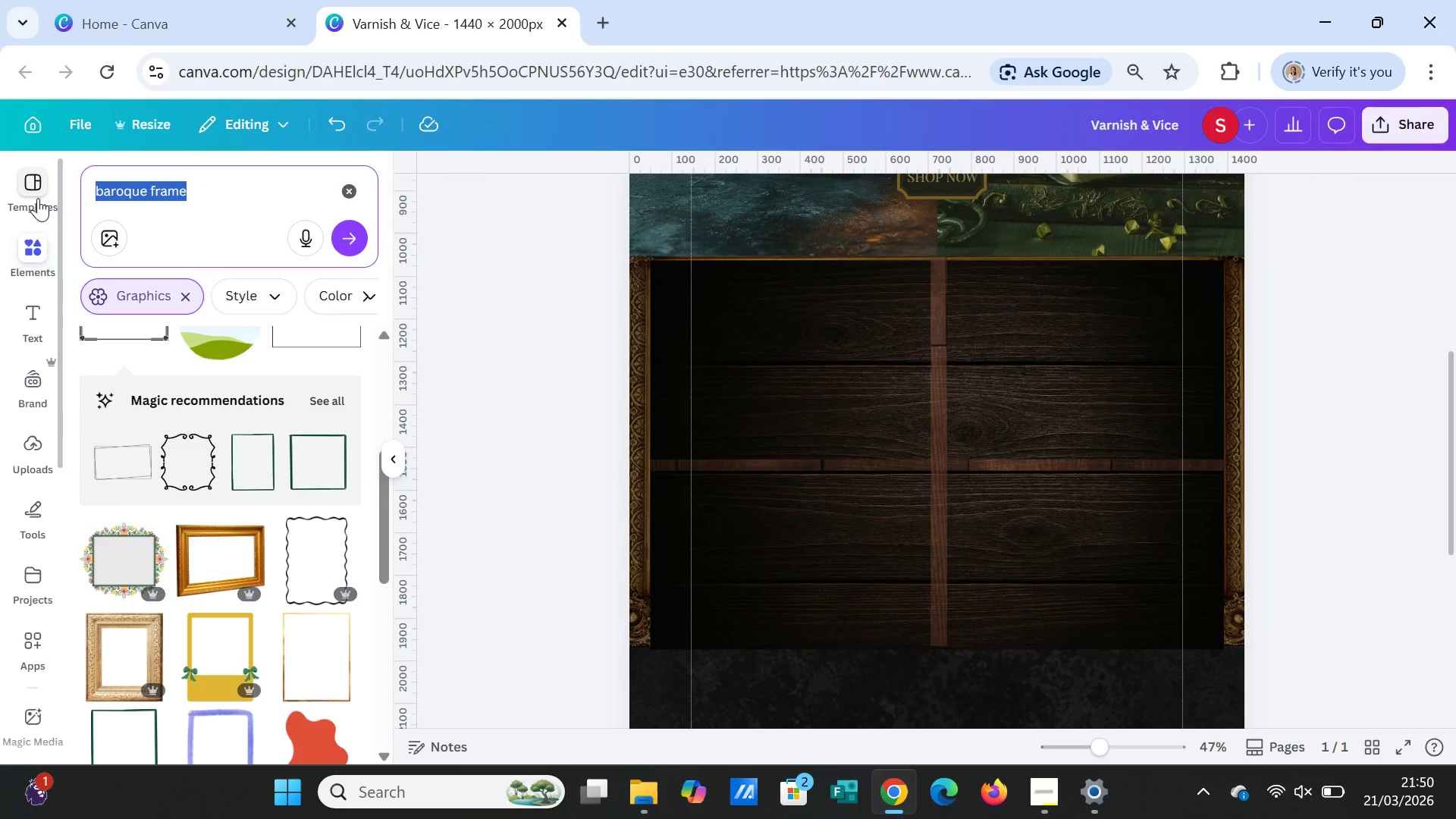 
type(drawer box)
 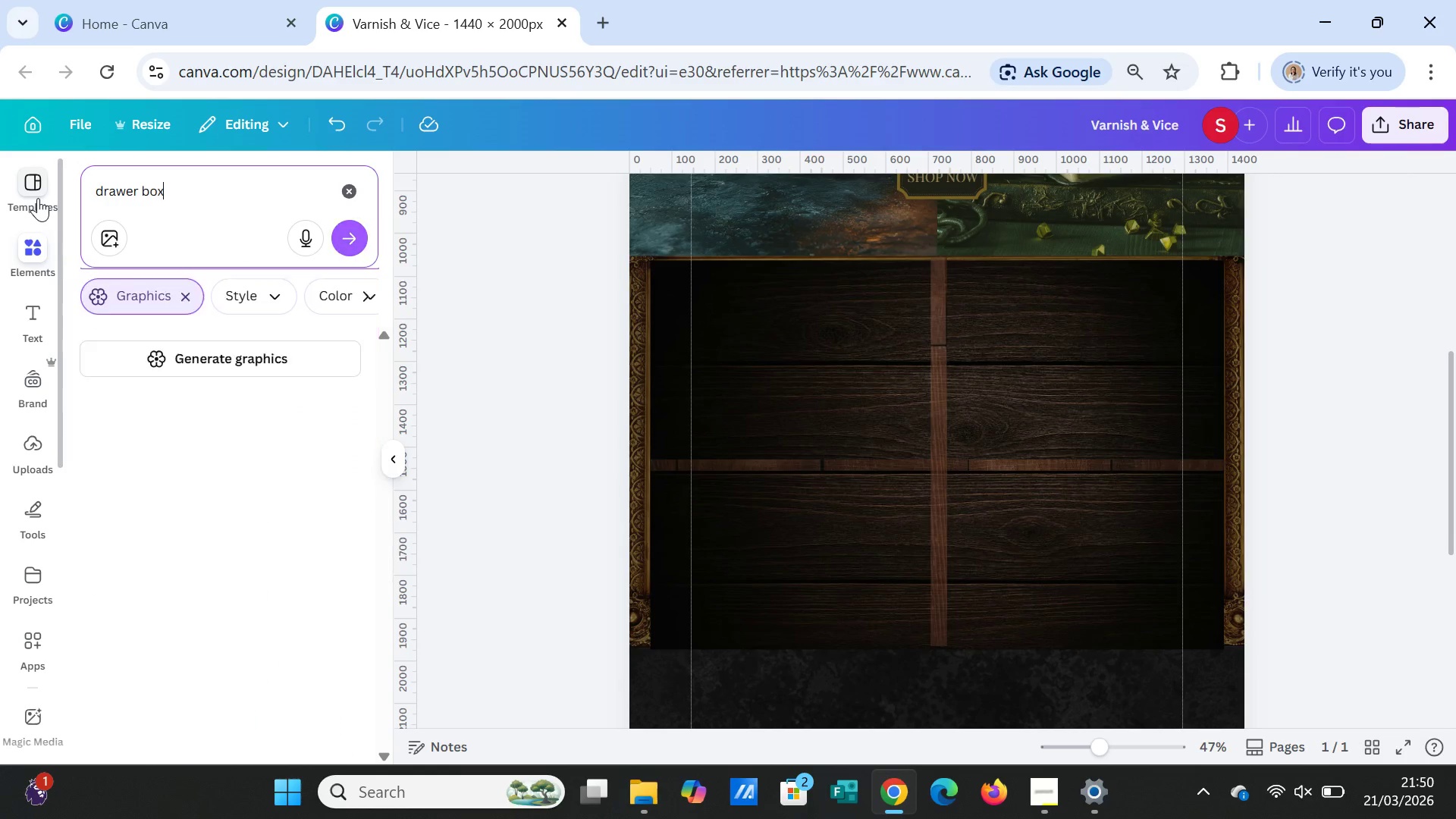 
key(Enter)
 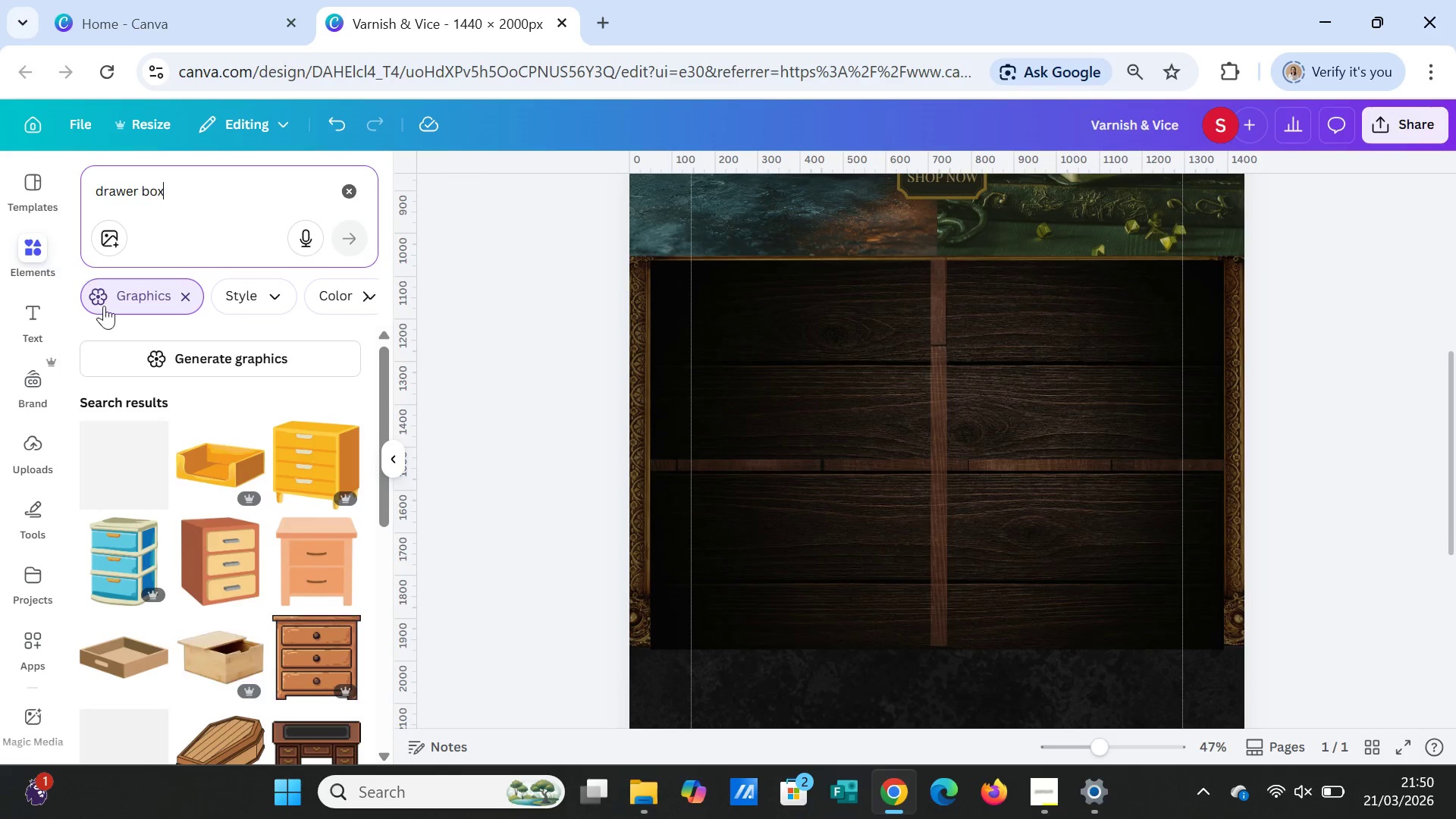 
scroll: coordinate [233, 576], scroll_direction: down, amount: 5.0
 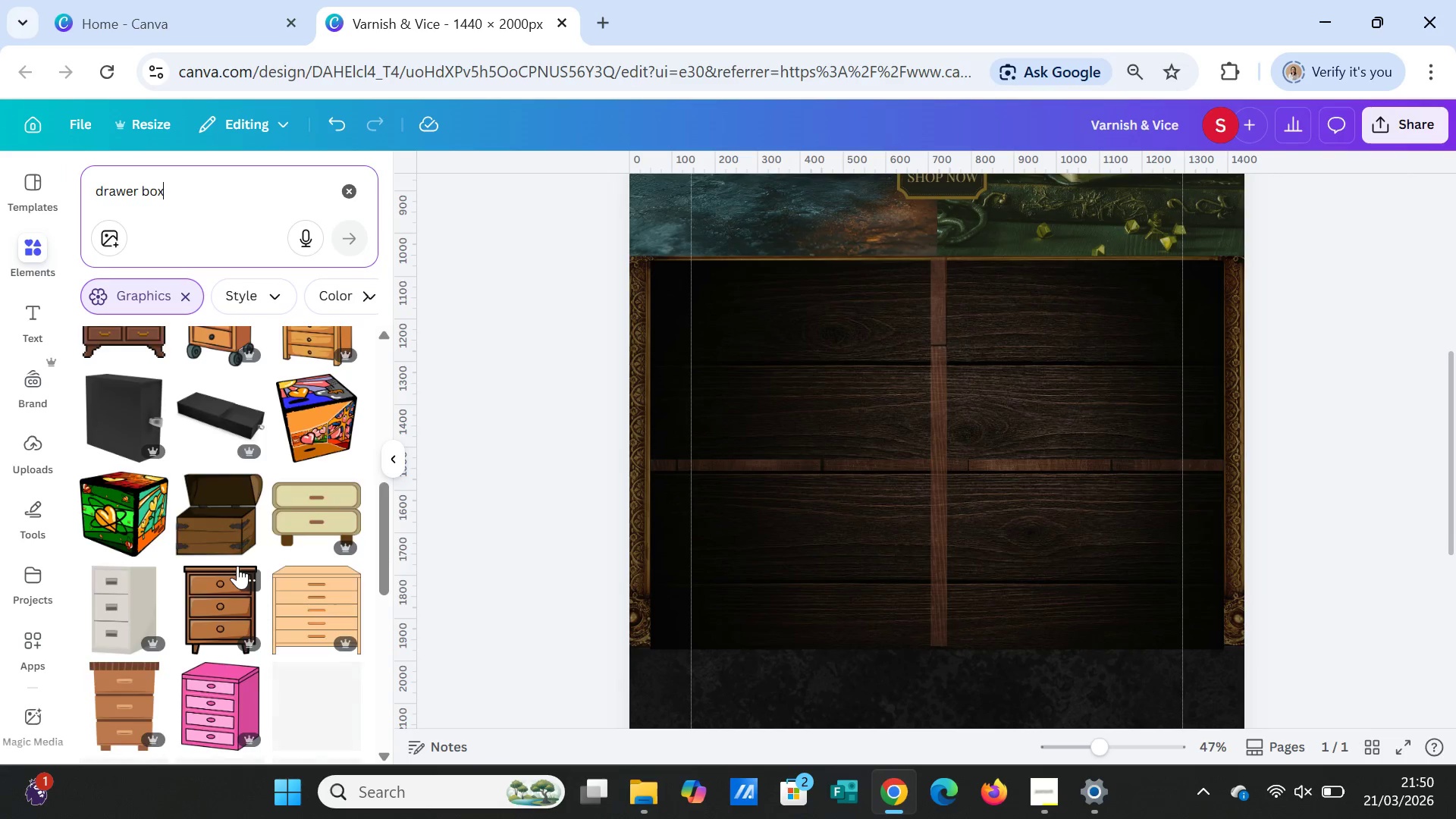 
scroll: coordinate [239, 530], scroll_direction: up, amount: 7.0
 